 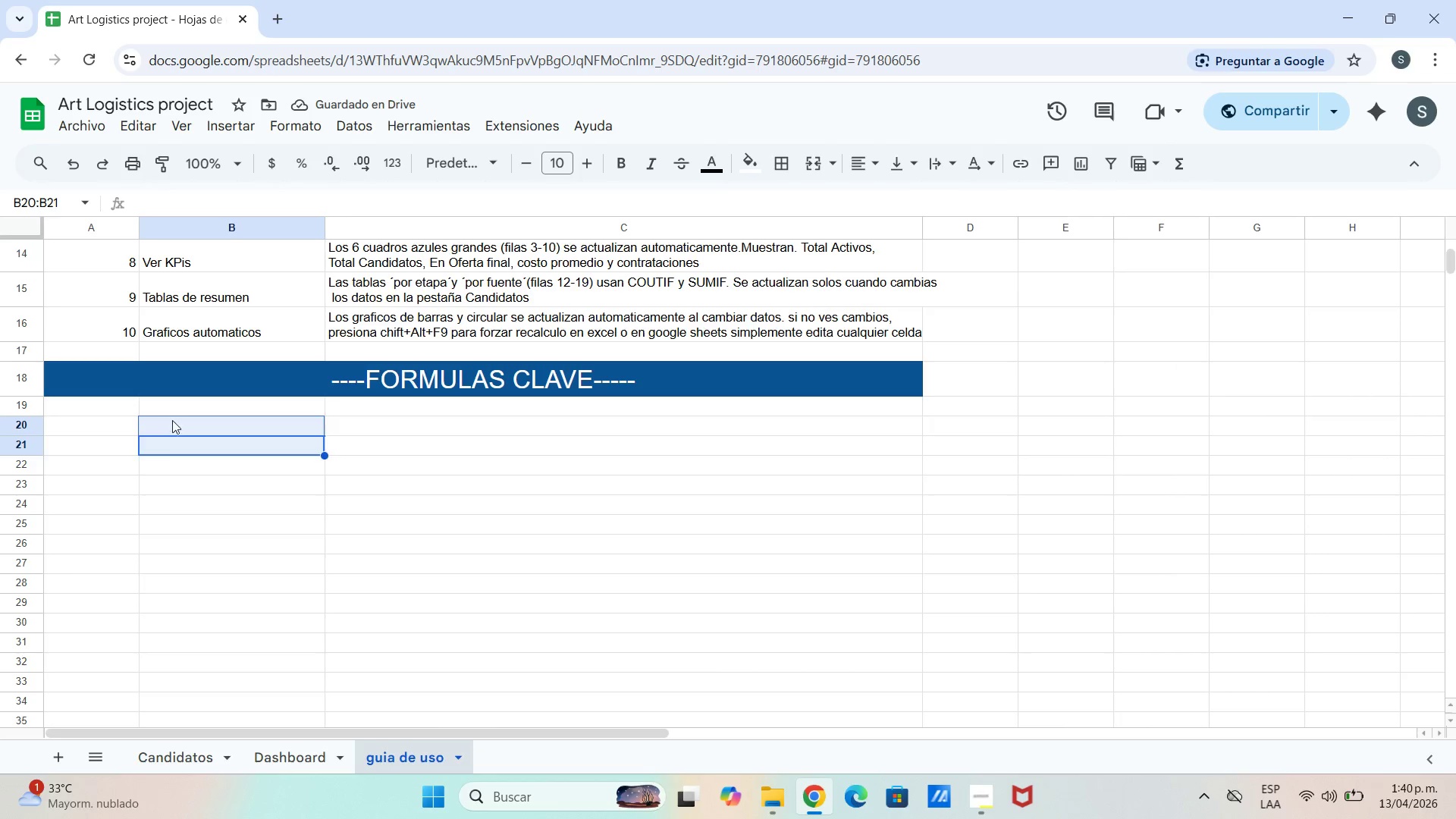 
double_click([172, 420])
 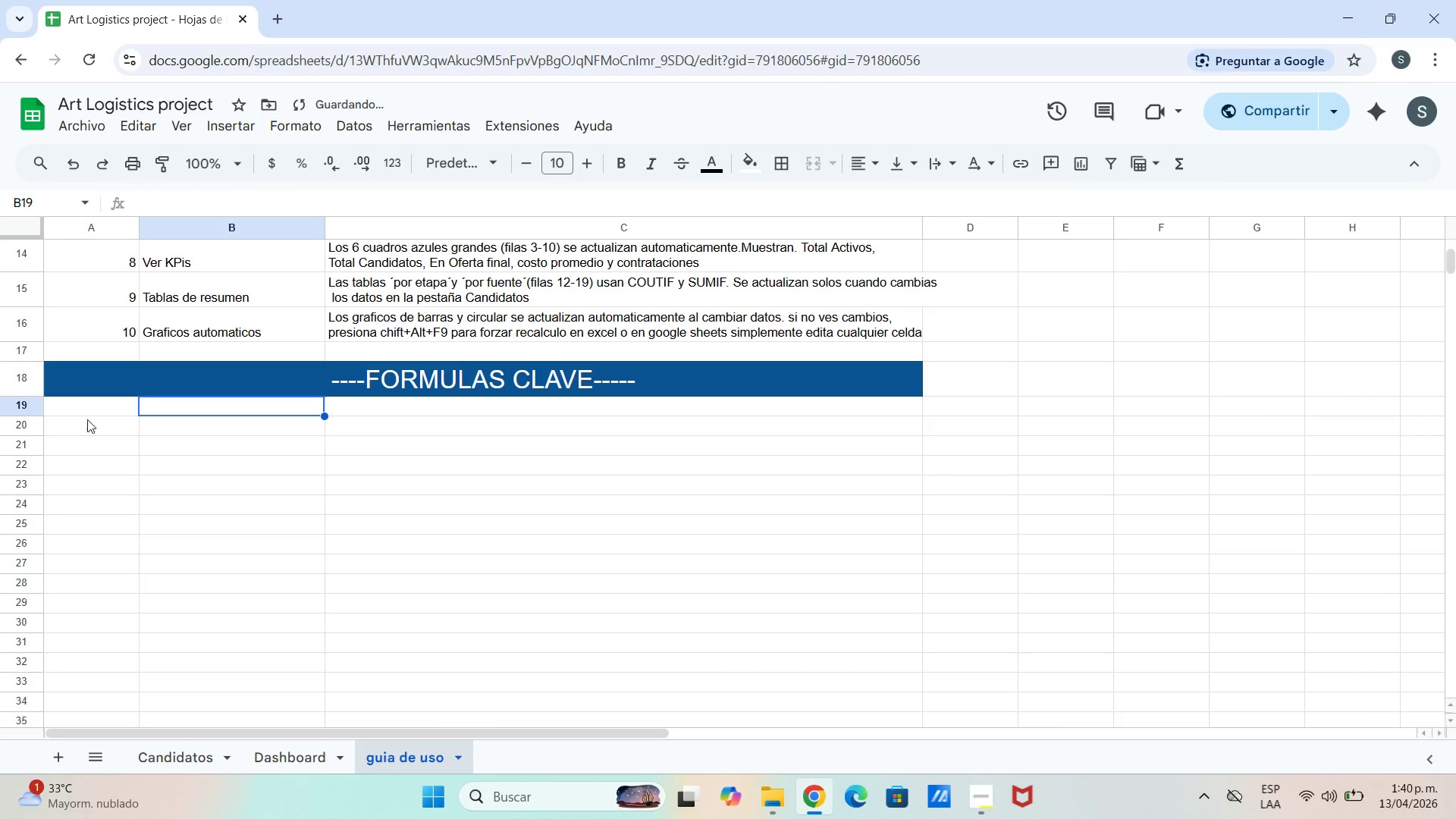 
left_click([108, 409])
 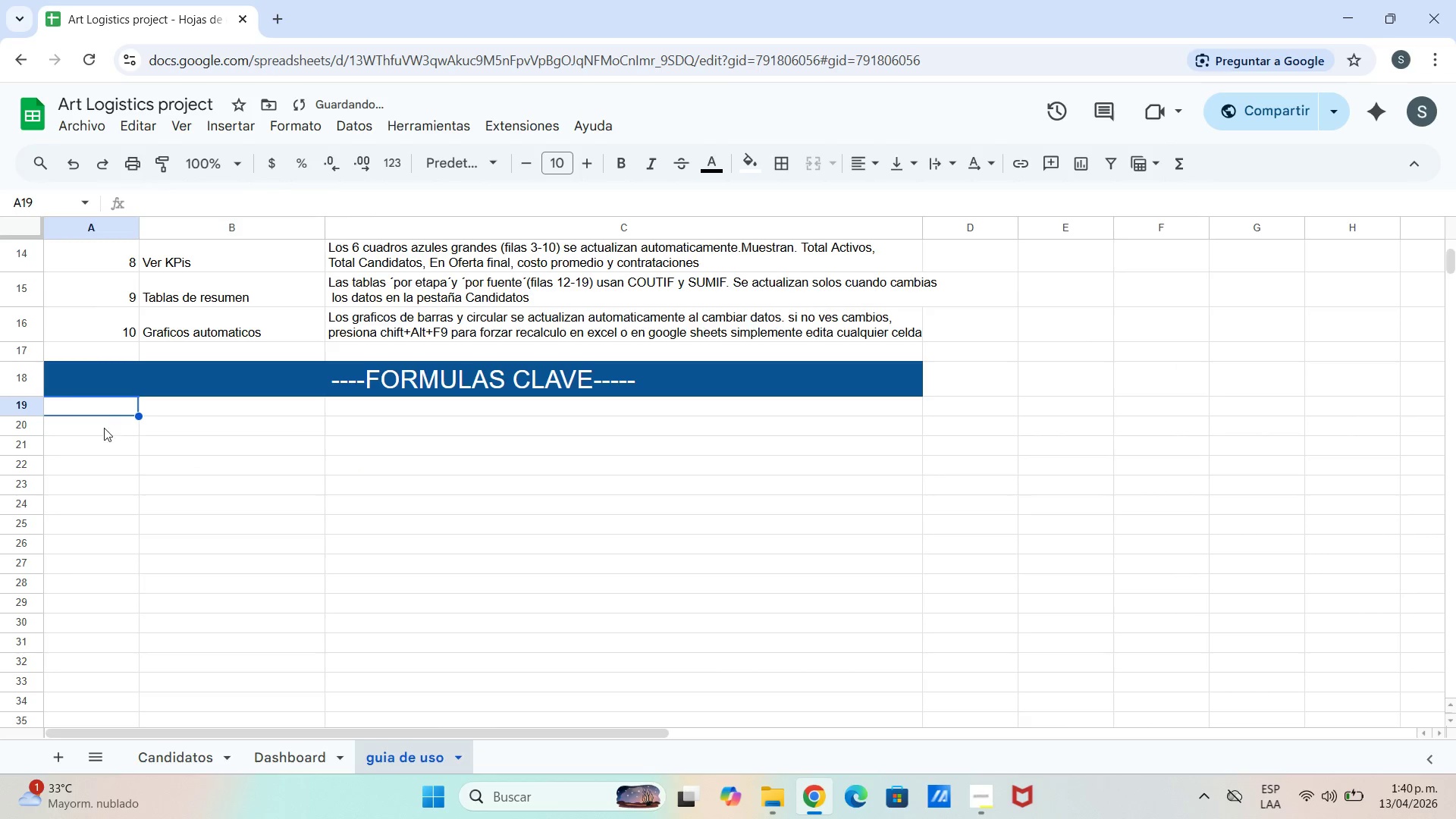 
scroll: coordinate [152, 436], scroll_direction: up, amount: 1.0
 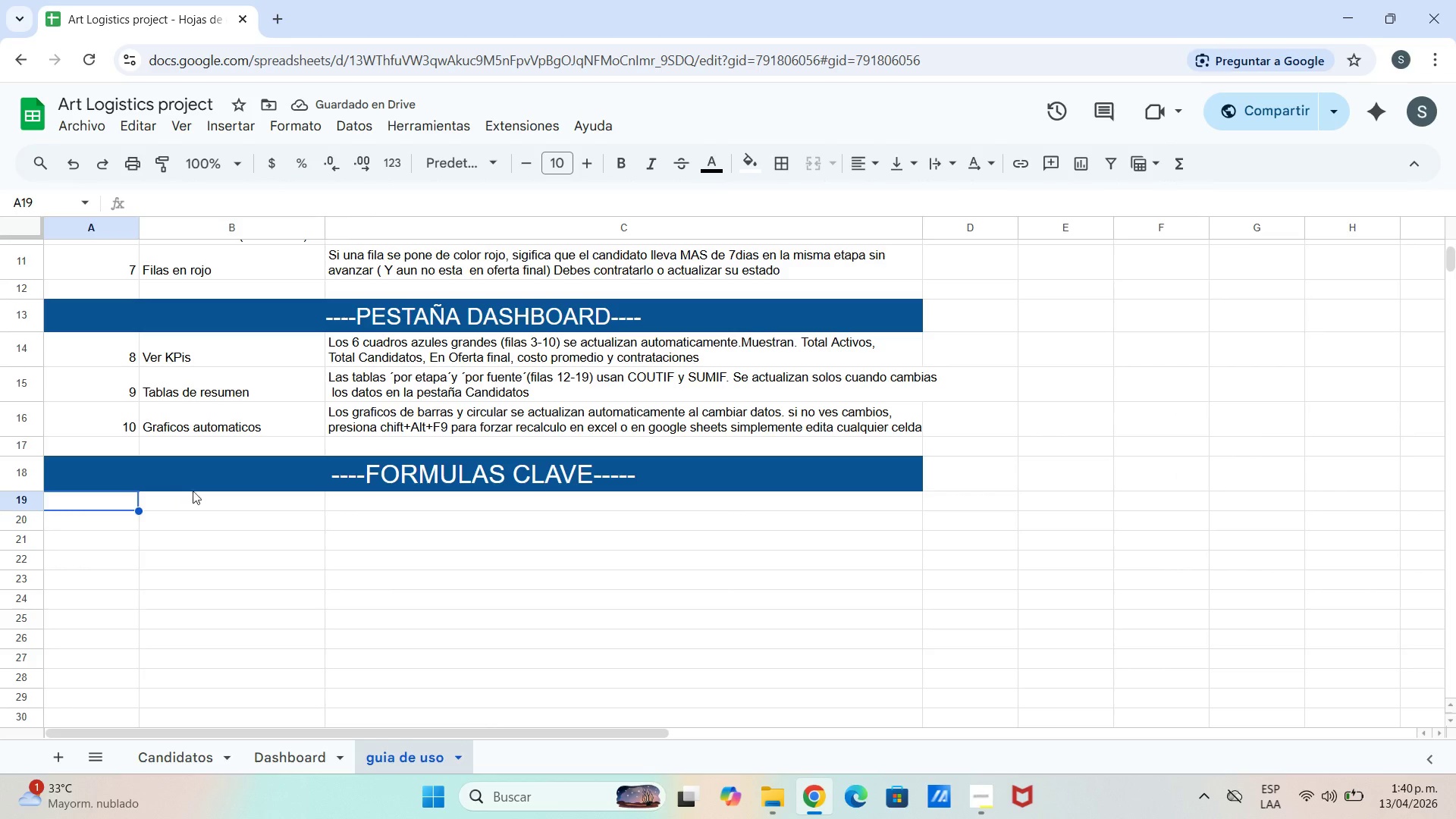 
left_click([220, 506])
 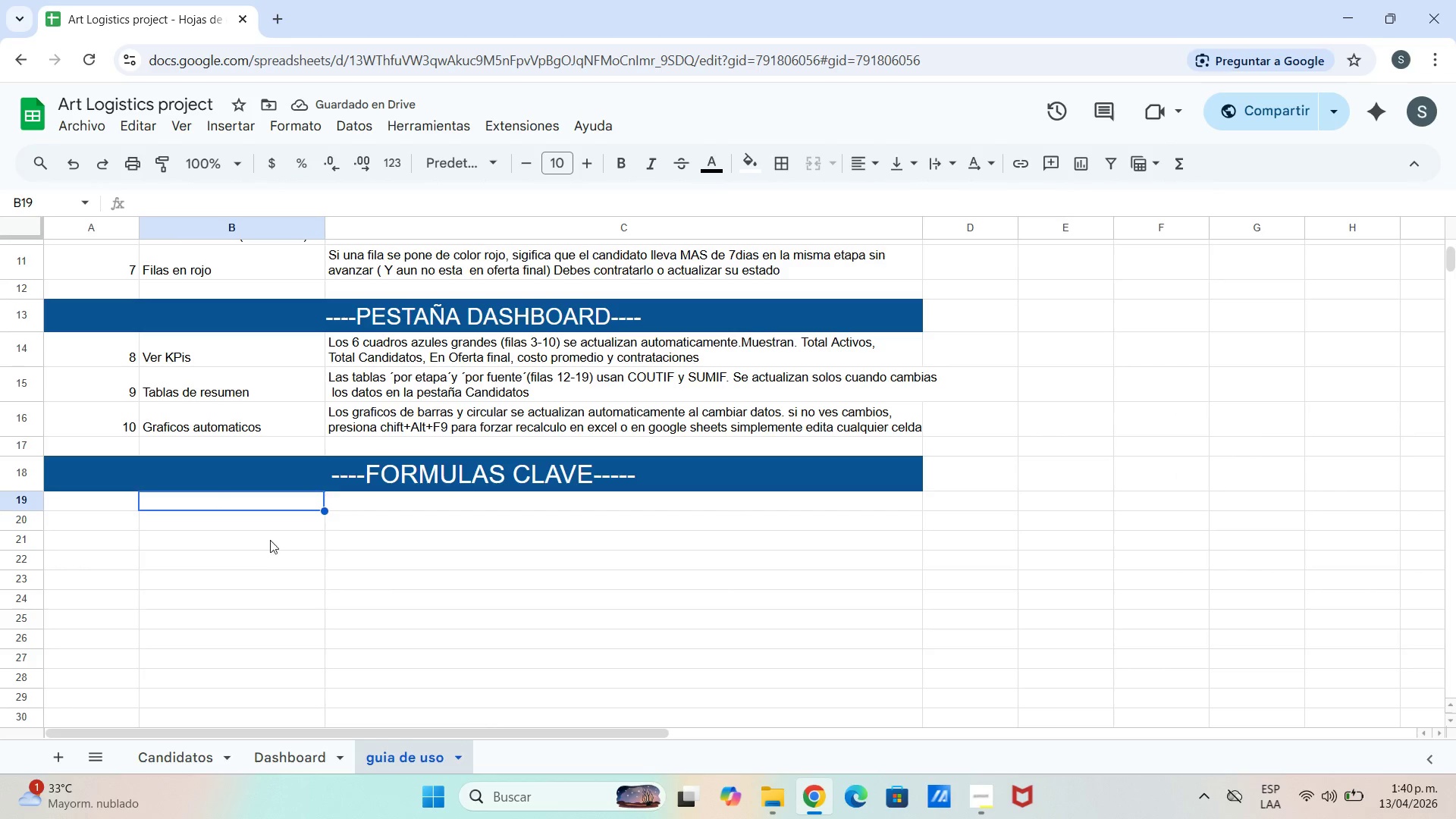 
left_click([240, 554])
 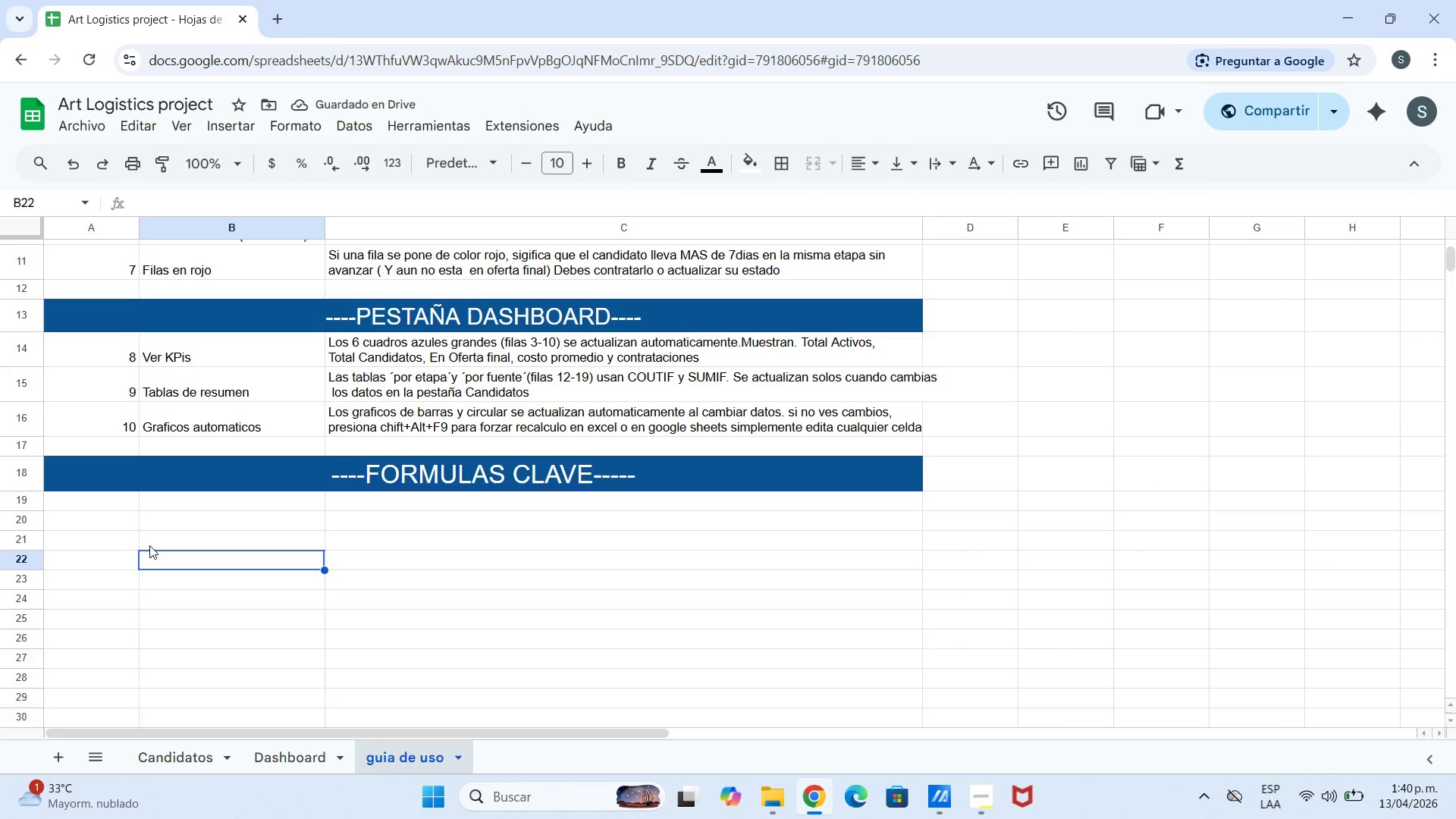 
left_click([127, 507])
 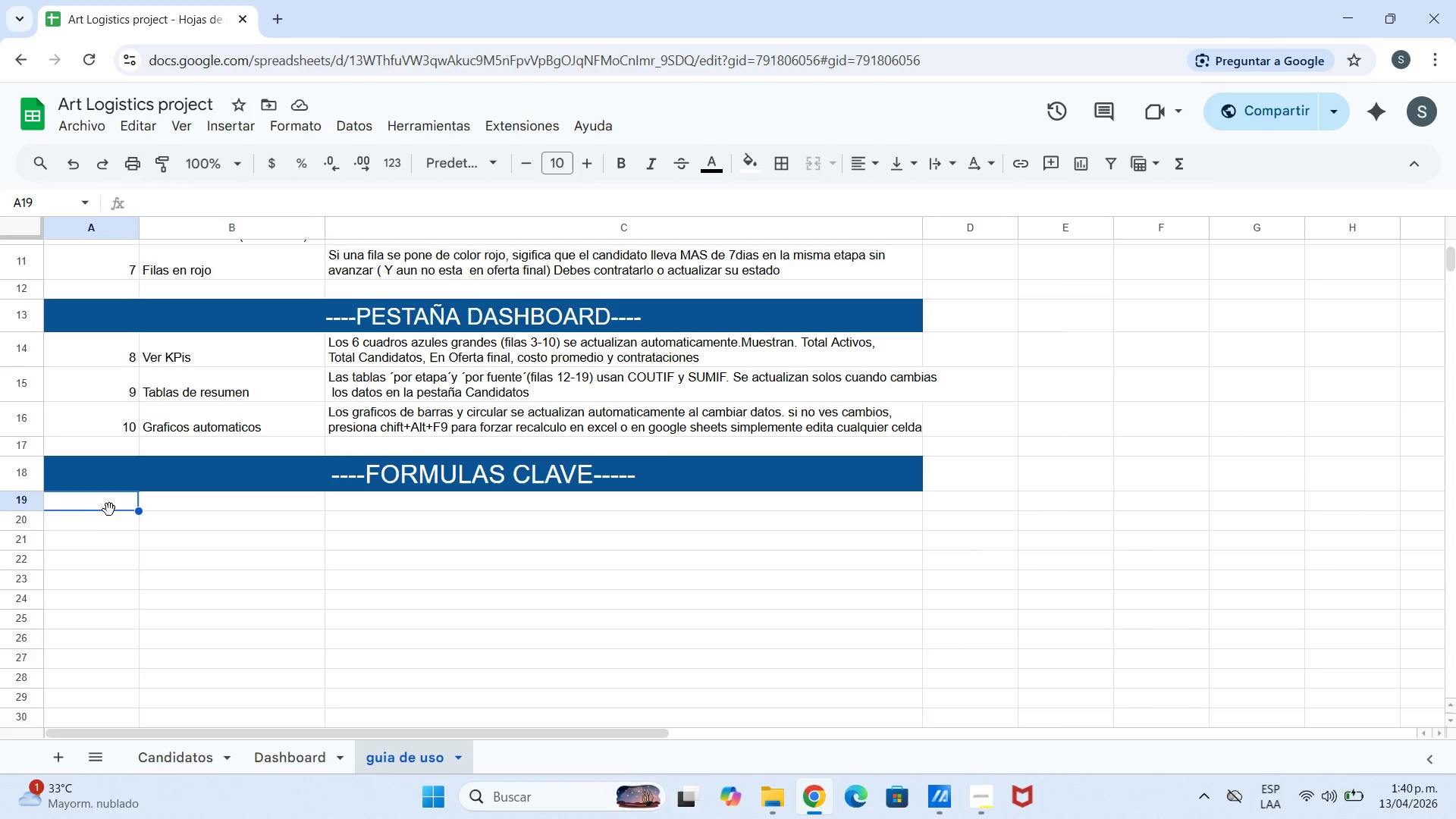 
double_click([109, 510])
 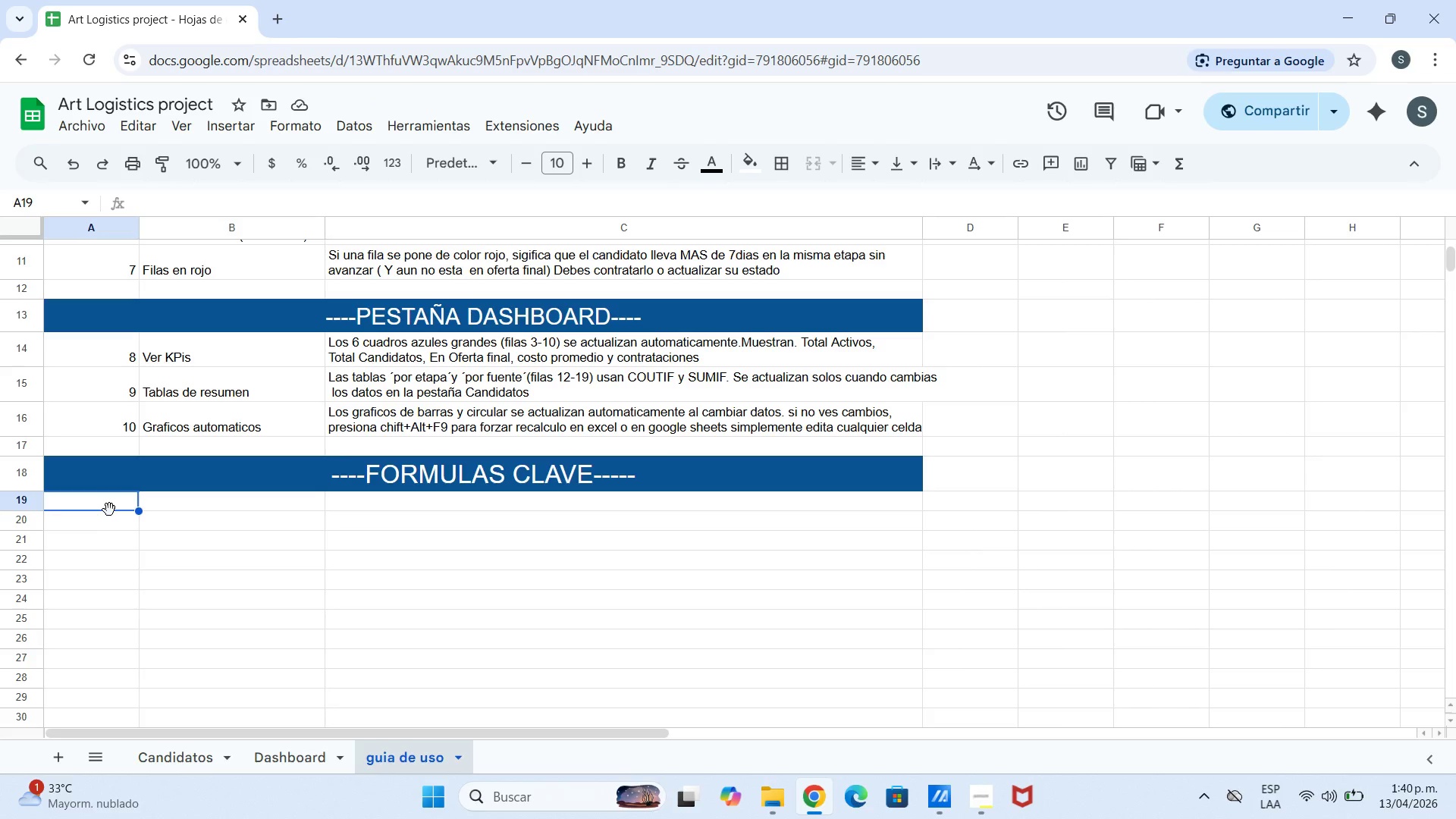 
double_click([109, 510])
 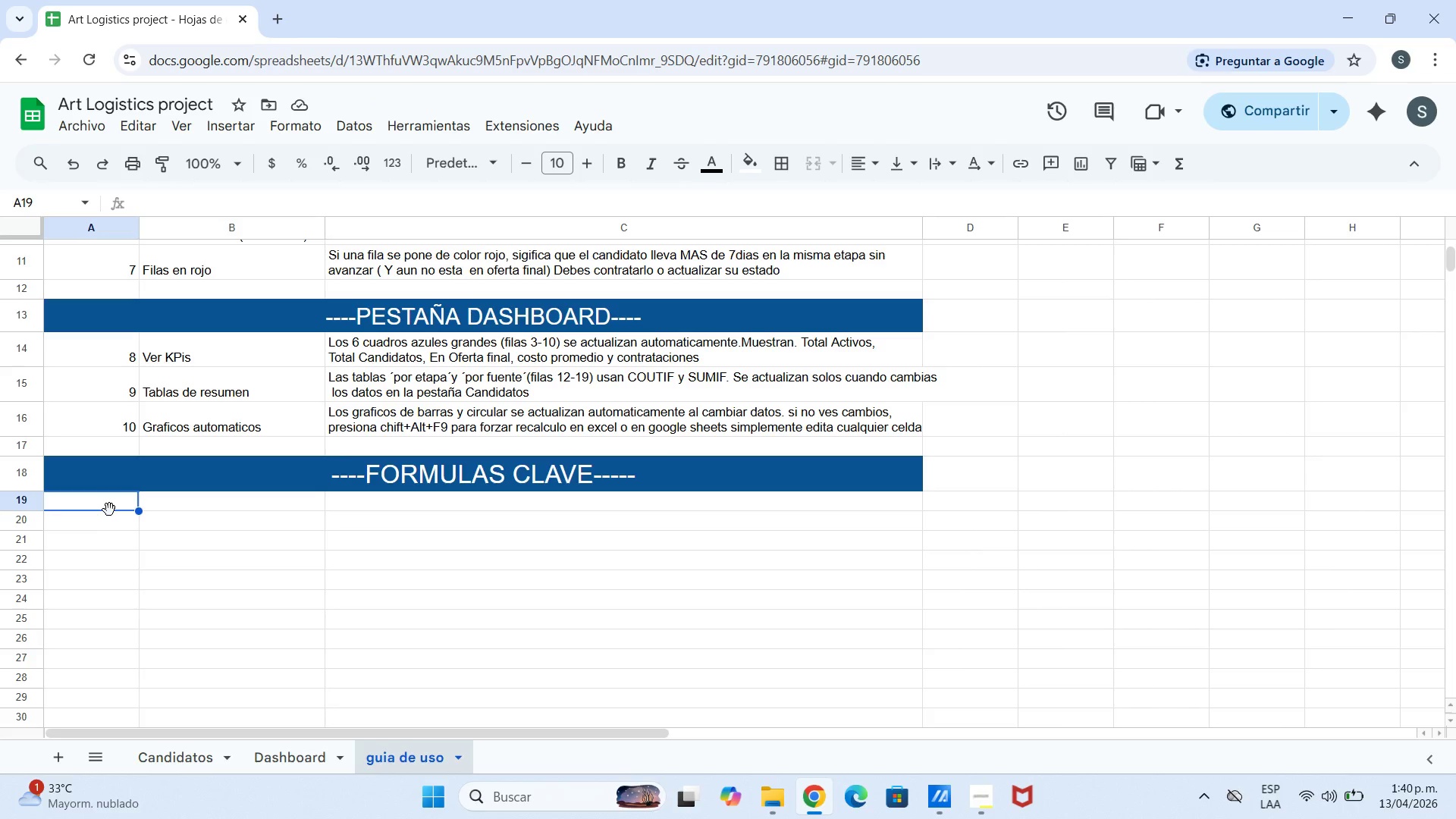 
double_click([108, 510])
 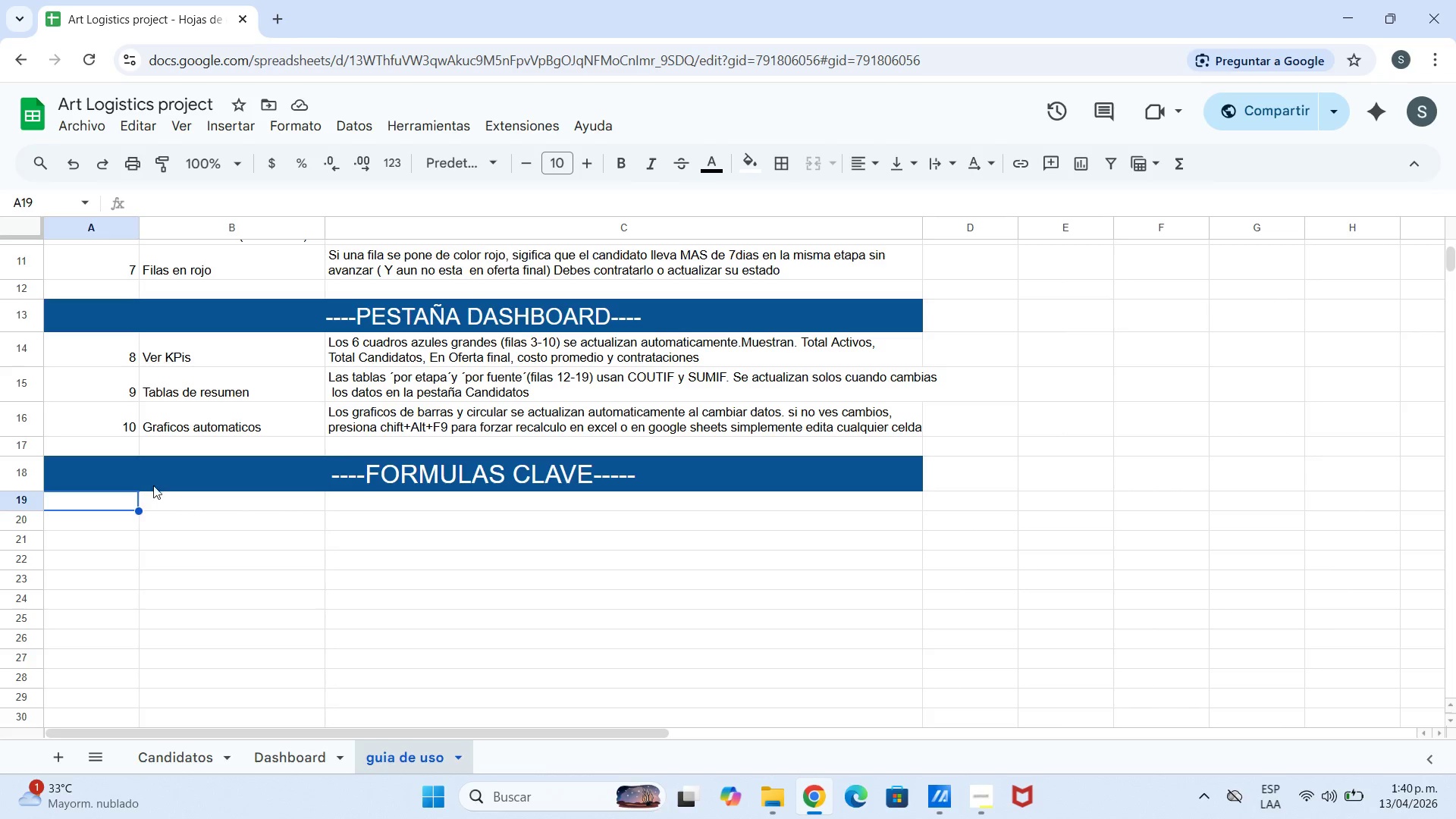 
type(F1)
 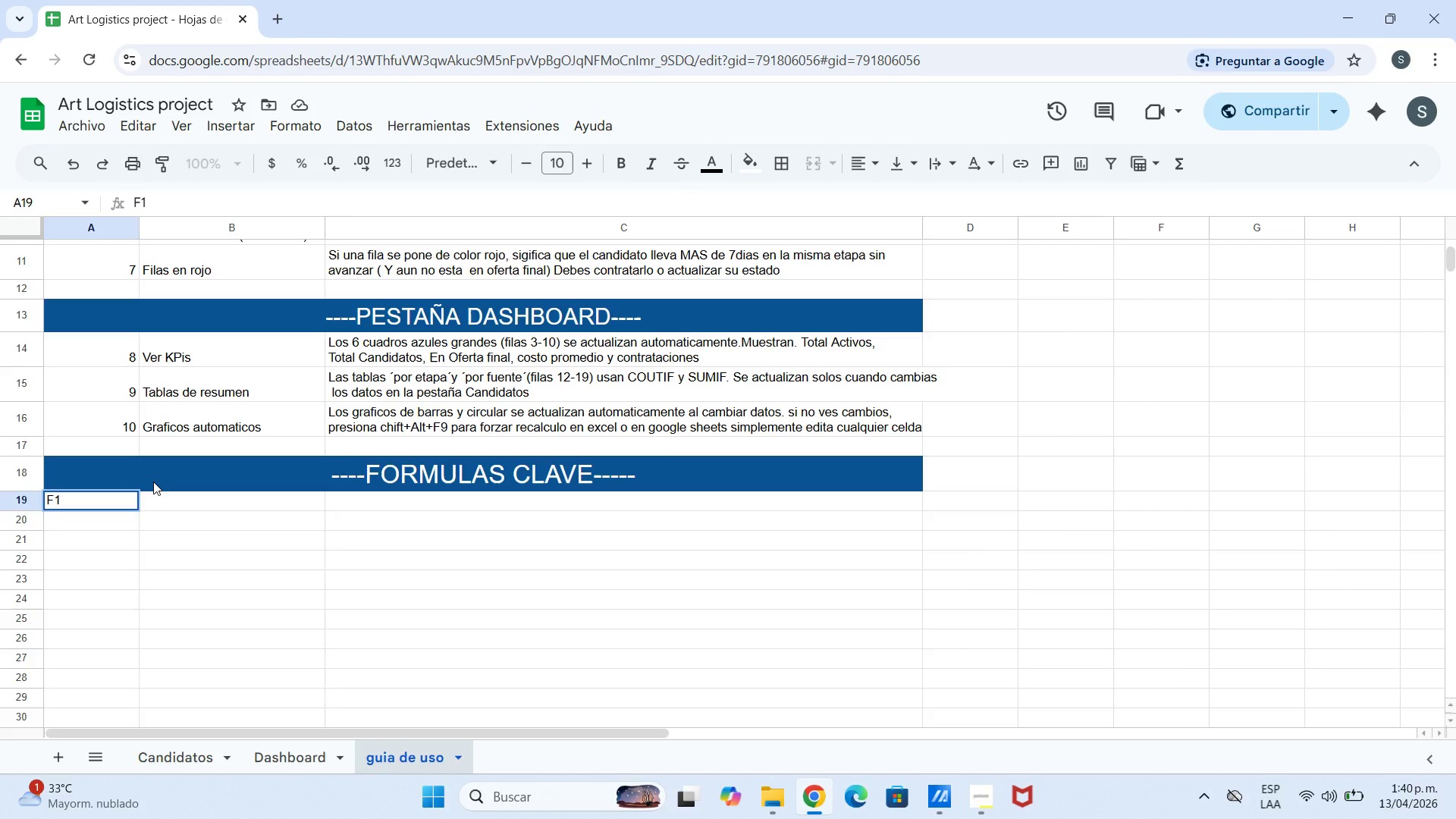 
key(Enter)
 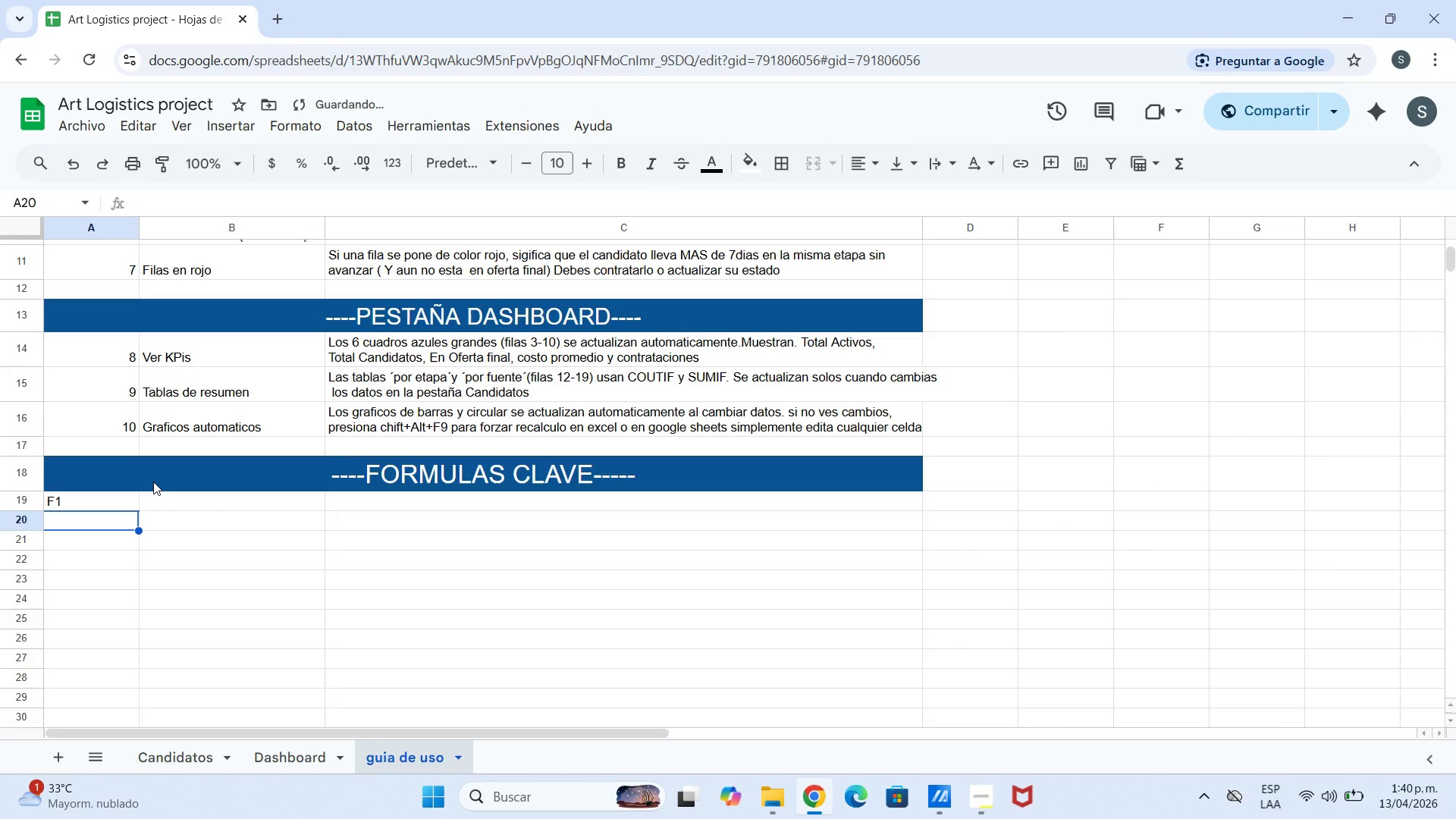 
type(F2)
 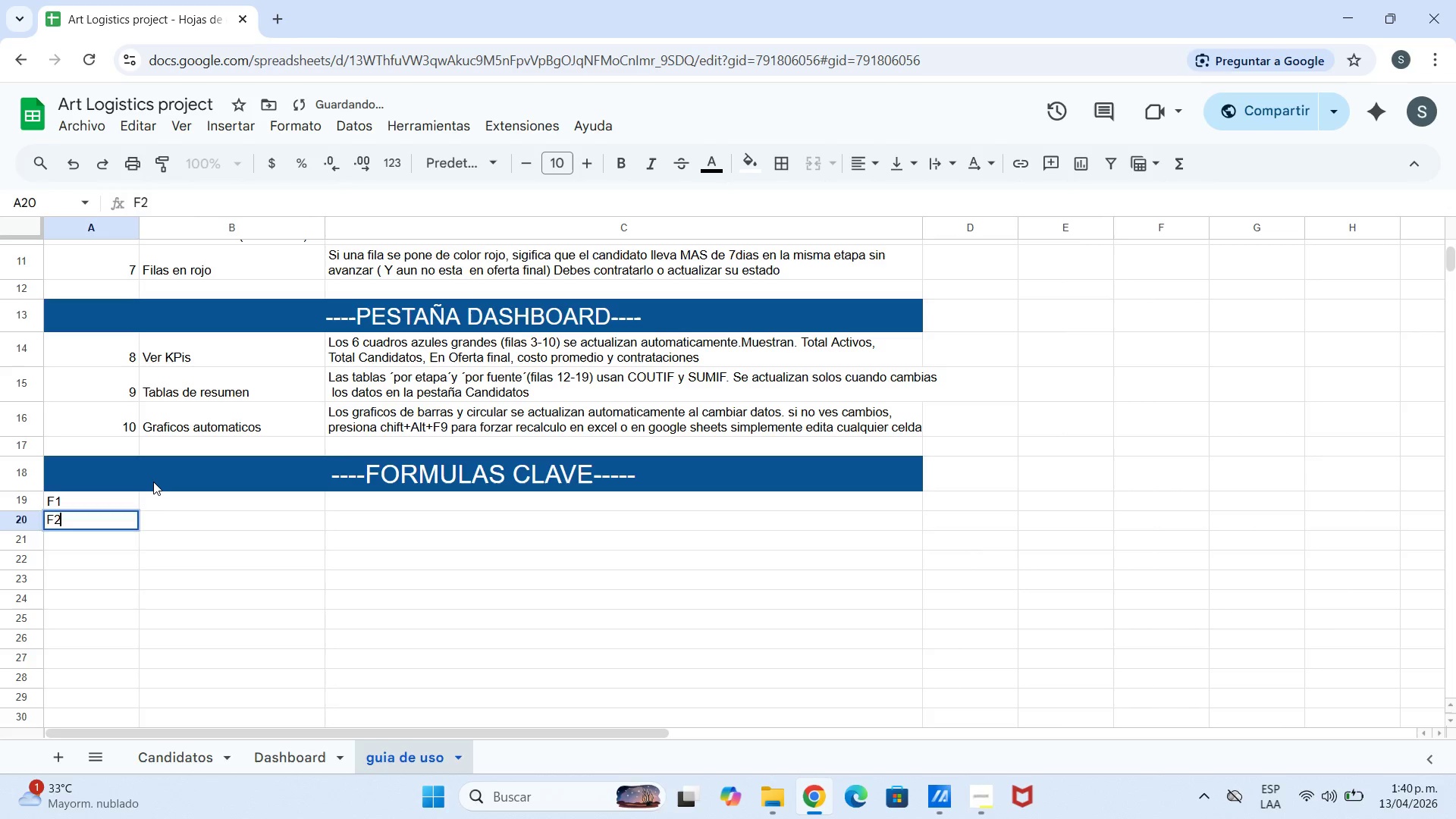 
key(Enter)
 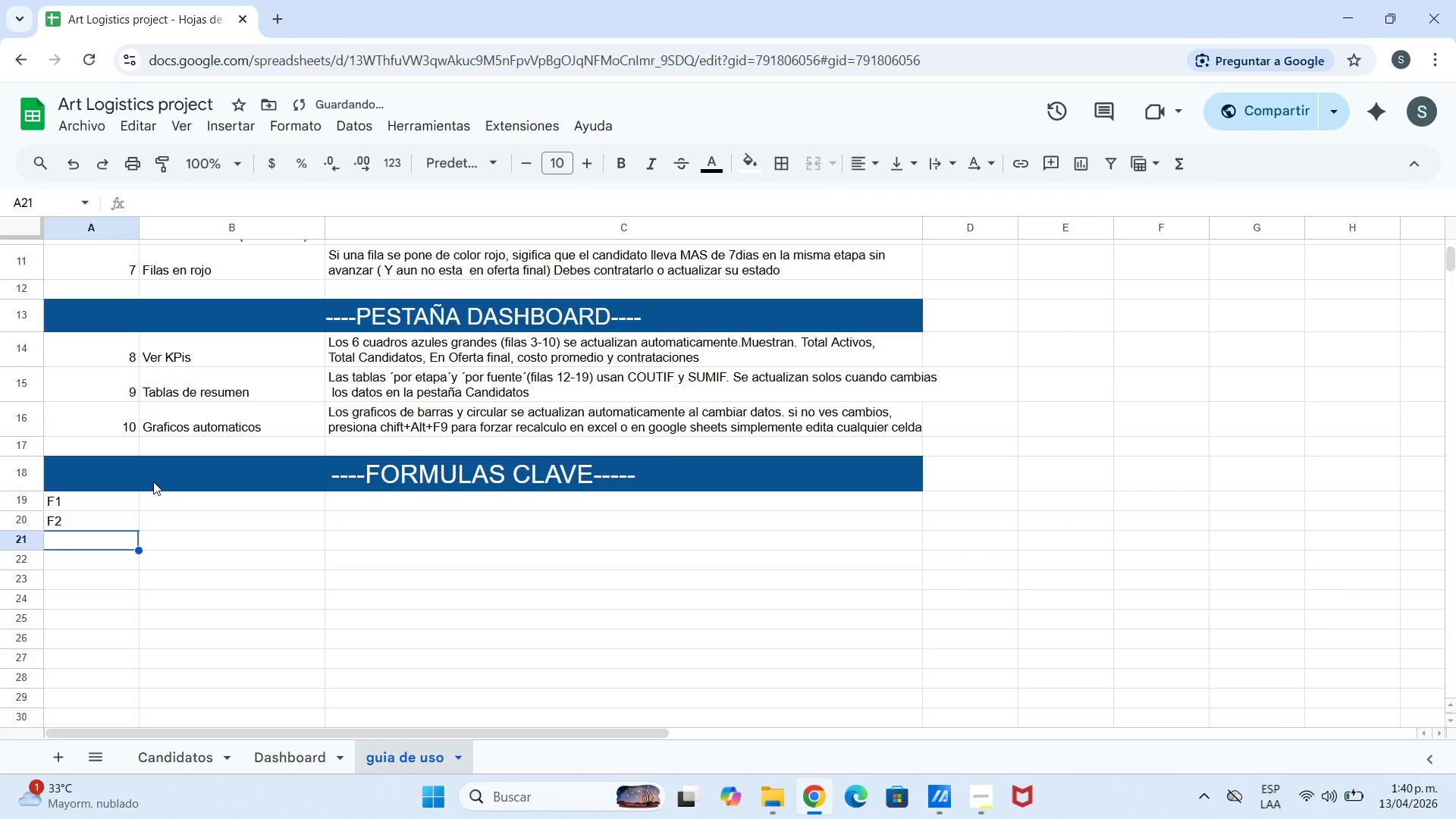 
type(F3)
 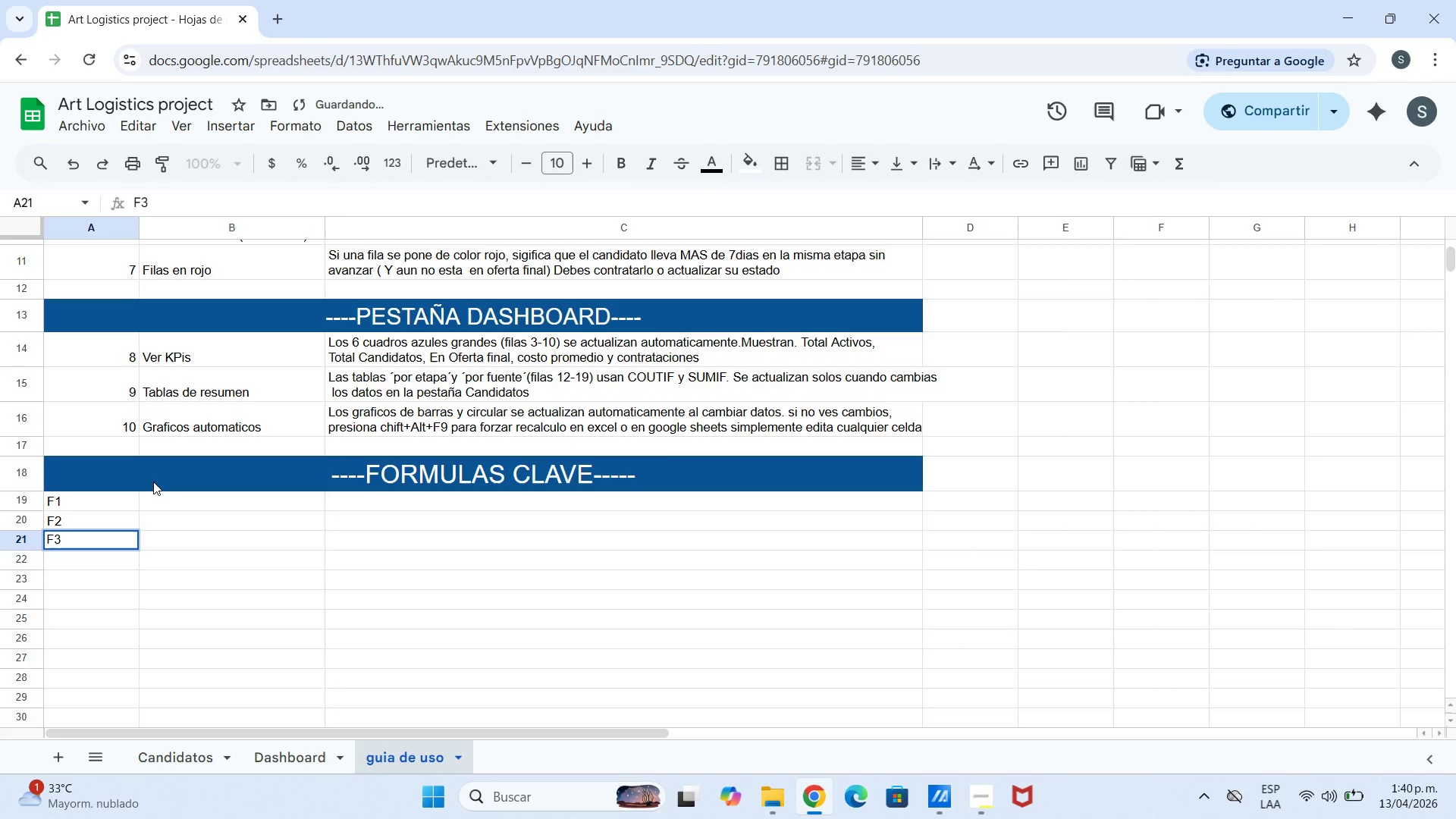 
key(Enter)
 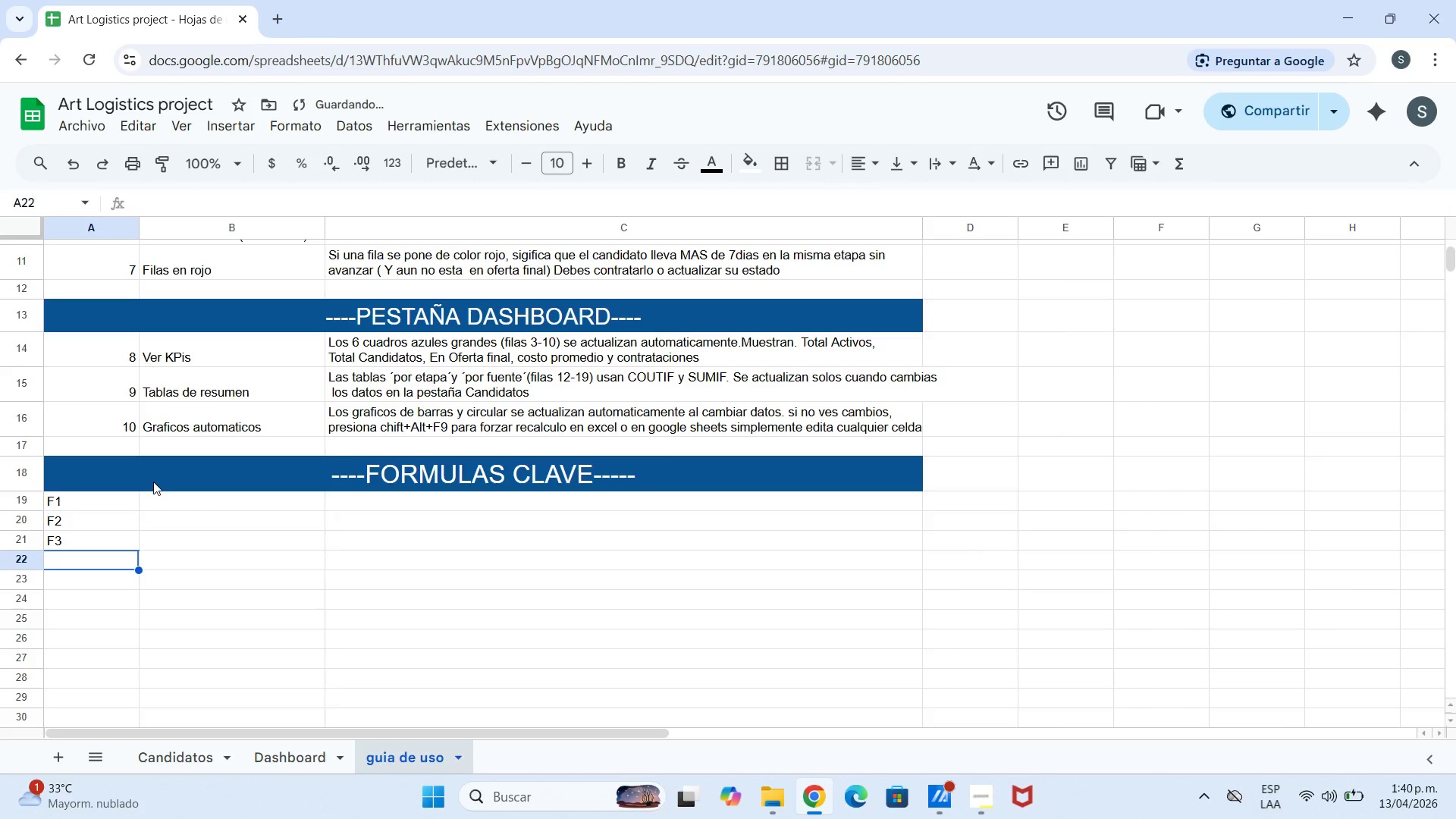 
type(F4)
 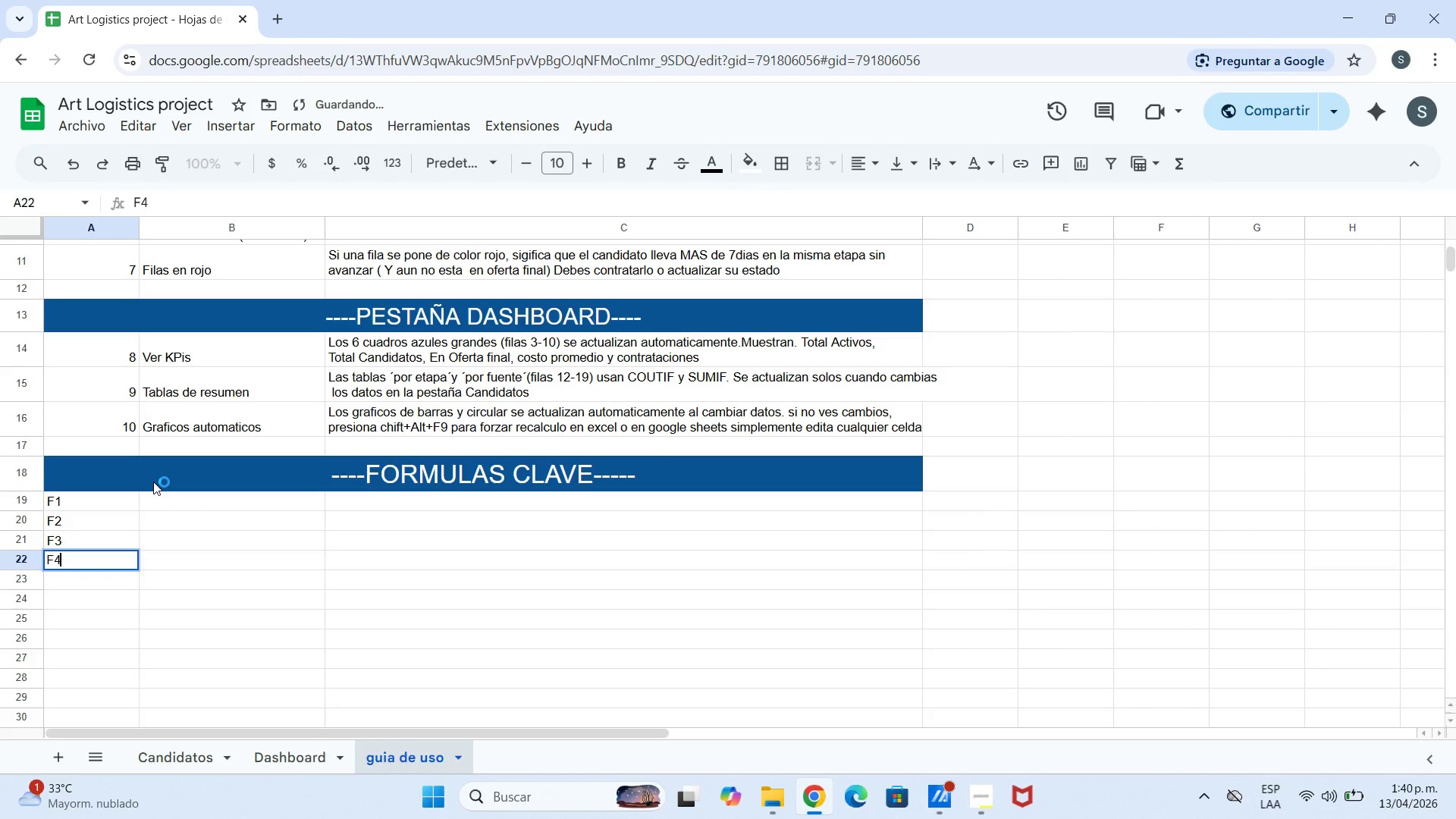 
key(Enter)
 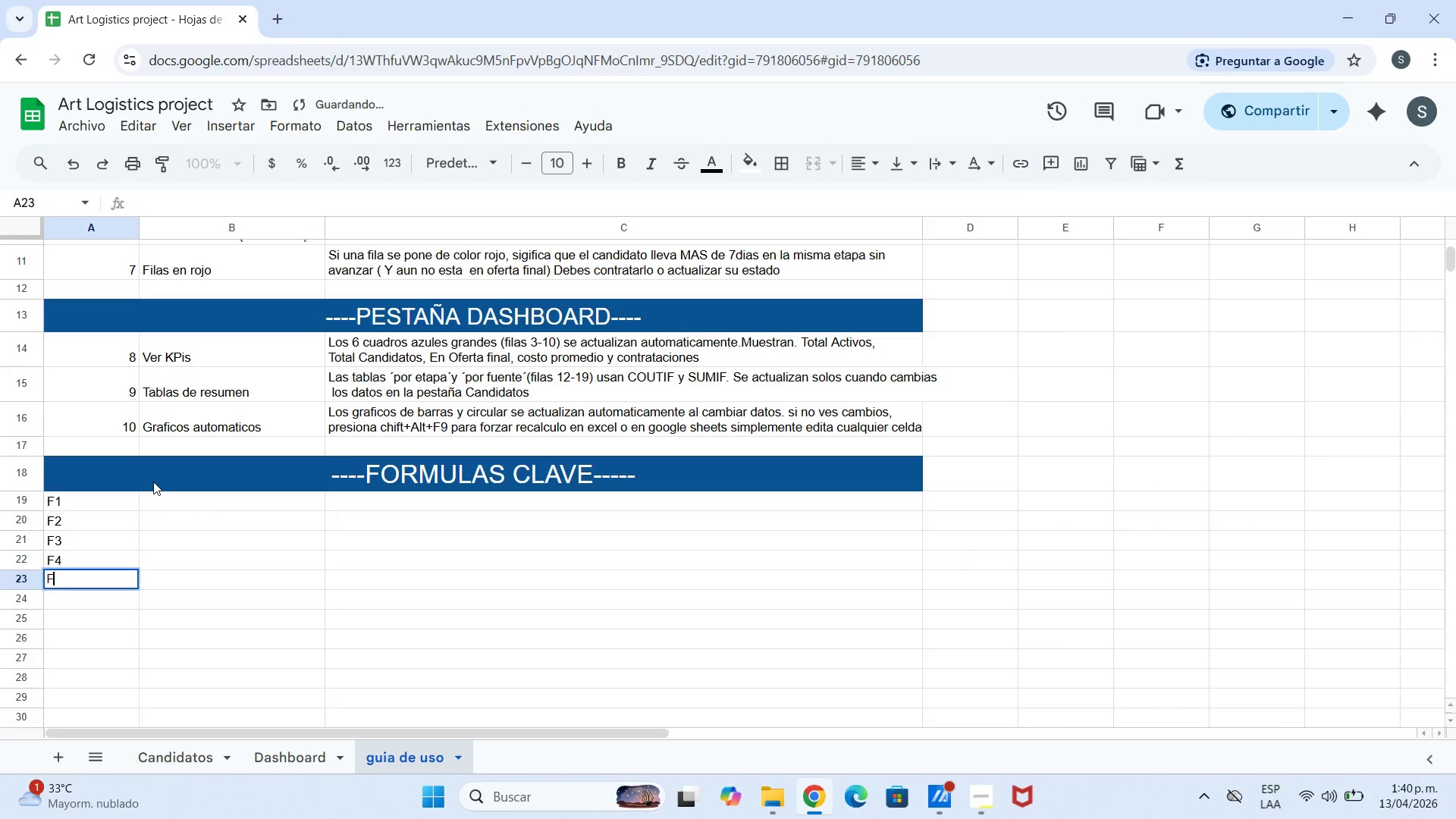 
type(F5)
 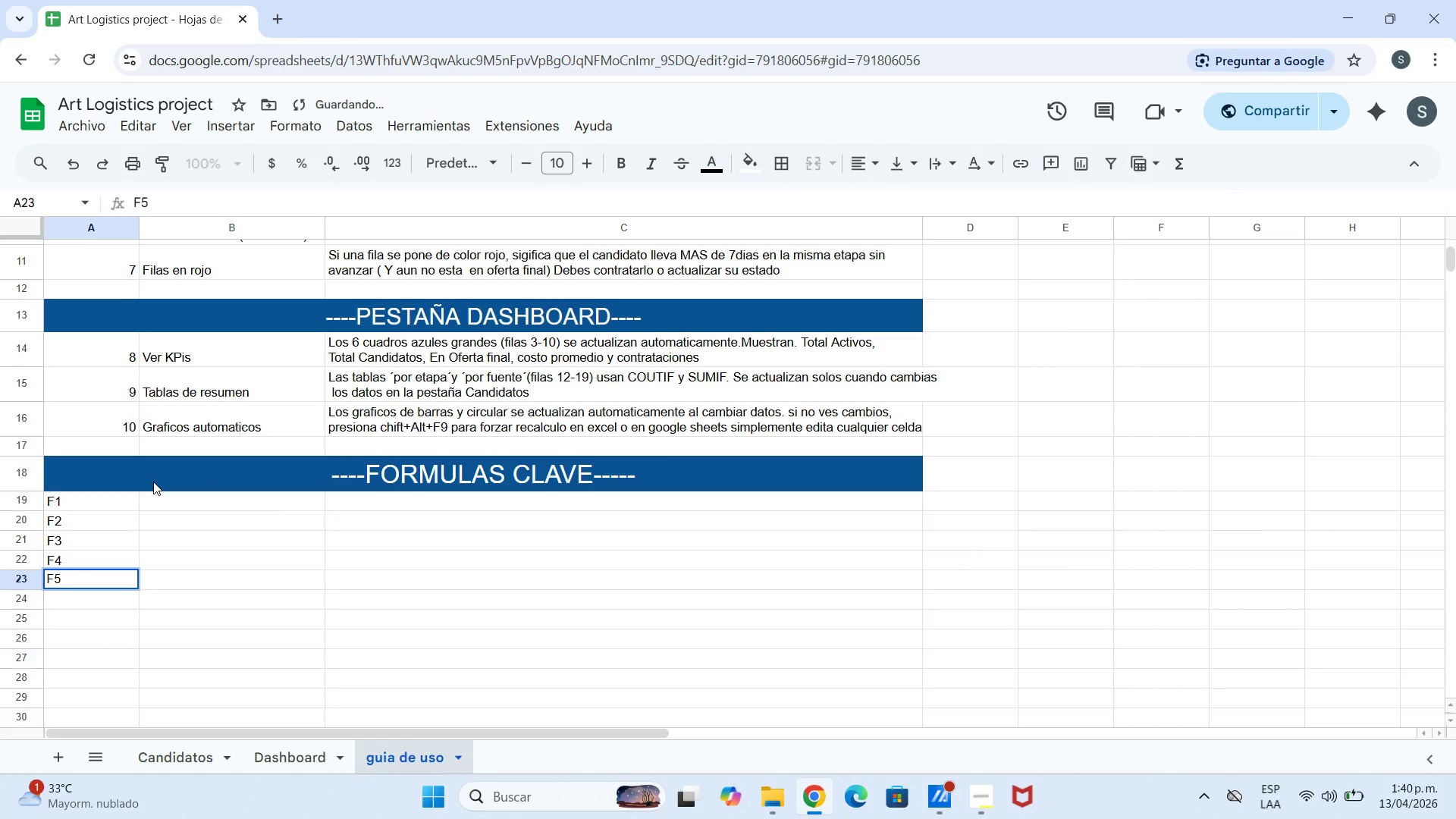 
key(Enter)
 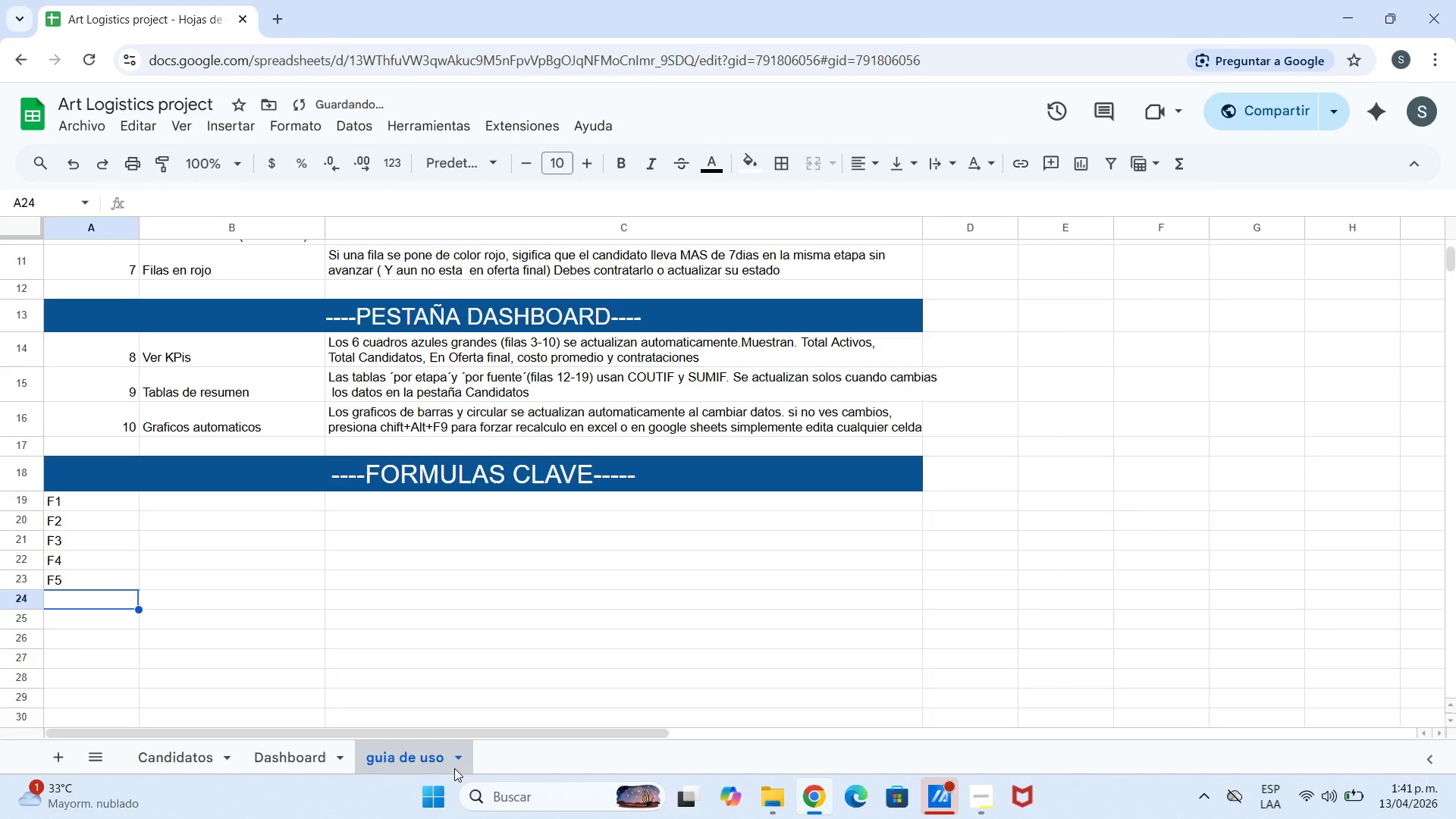 
left_click([86, 612])
 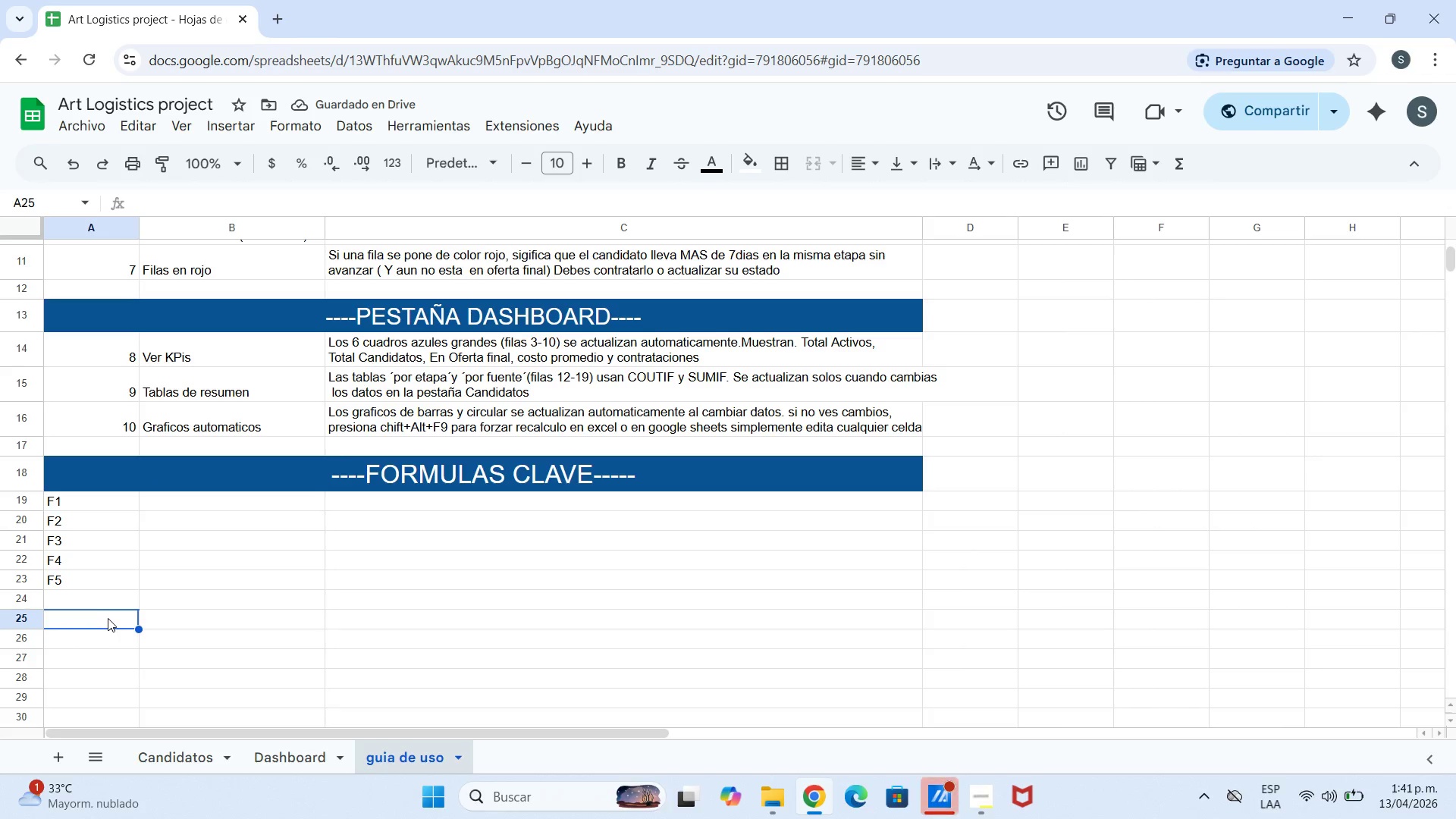 
left_click_drag(start_coordinate=[96, 618], to_coordinate=[215, 648])
 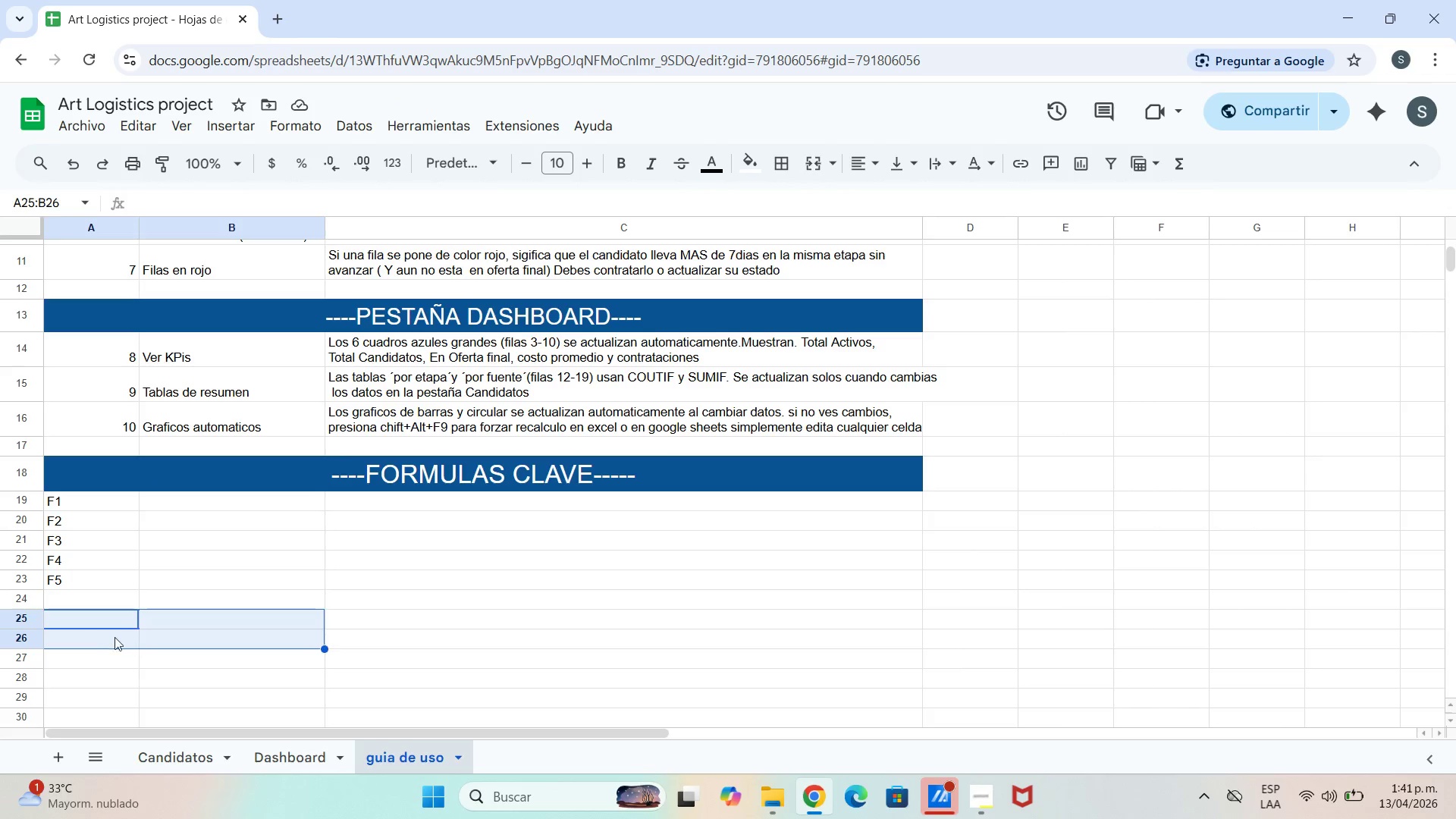 
left_click([87, 633])
 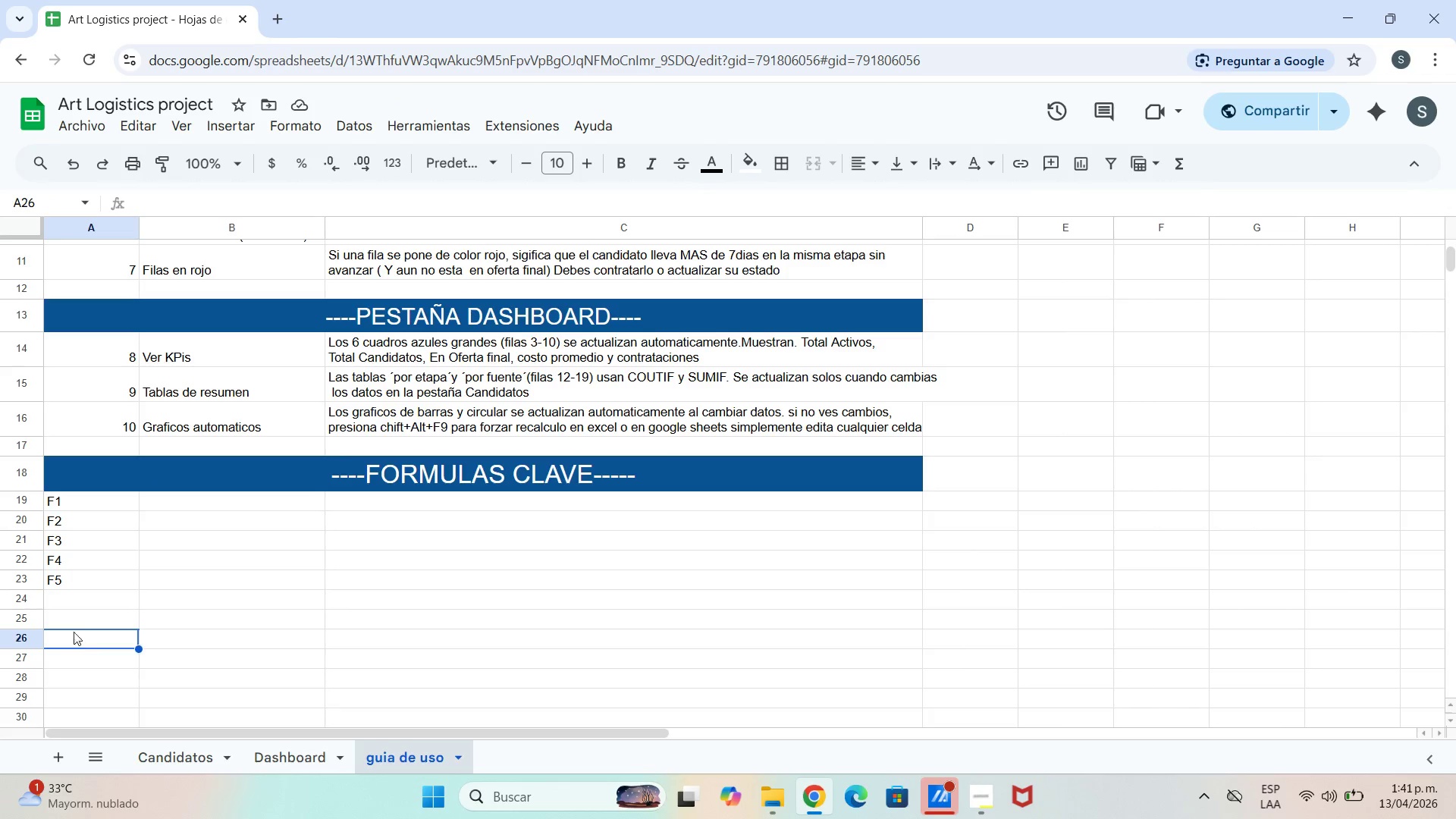 
left_click([73, 622])
 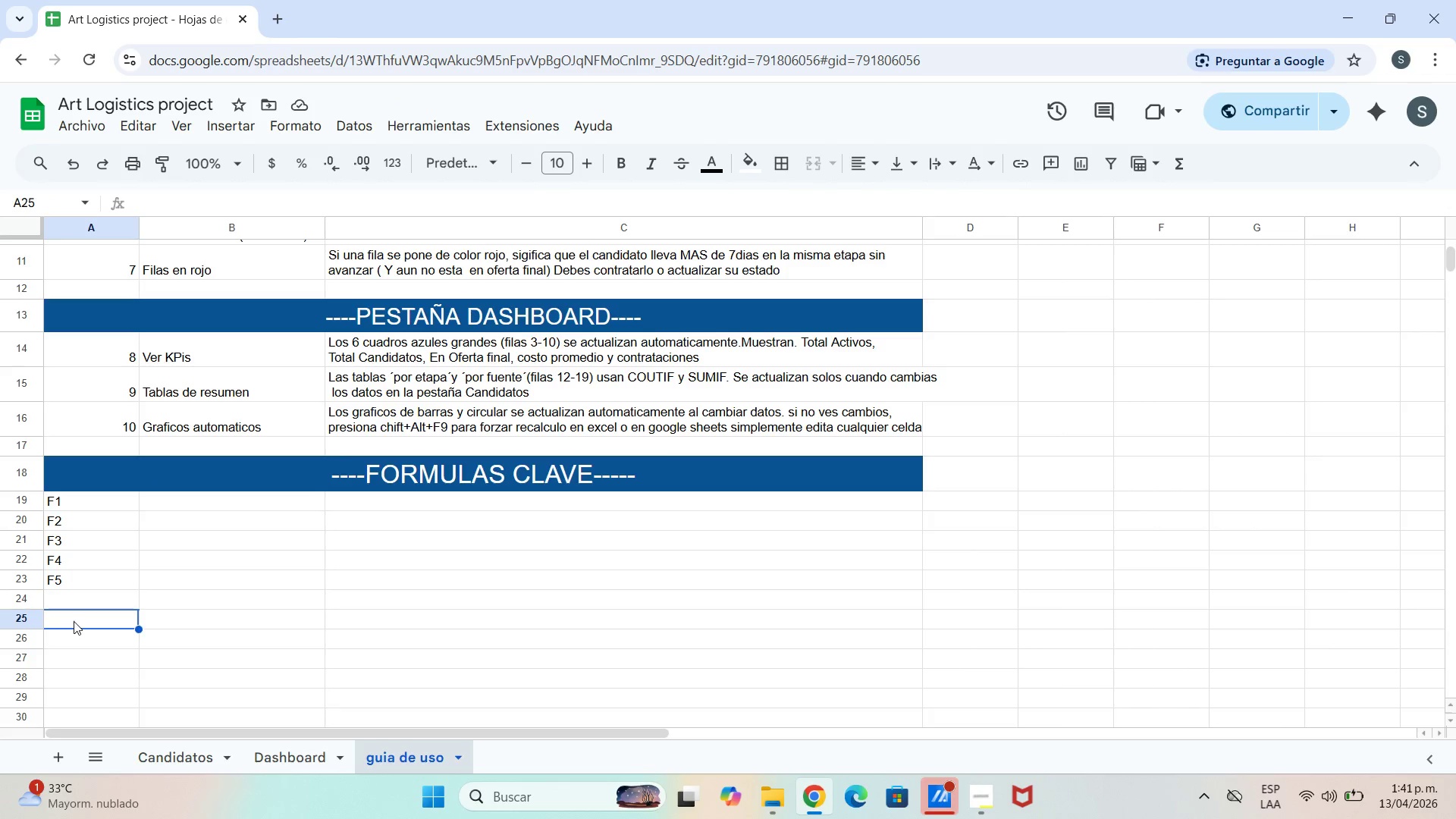 
left_click_drag(start_coordinate=[75, 621], to_coordinate=[868, 621])
 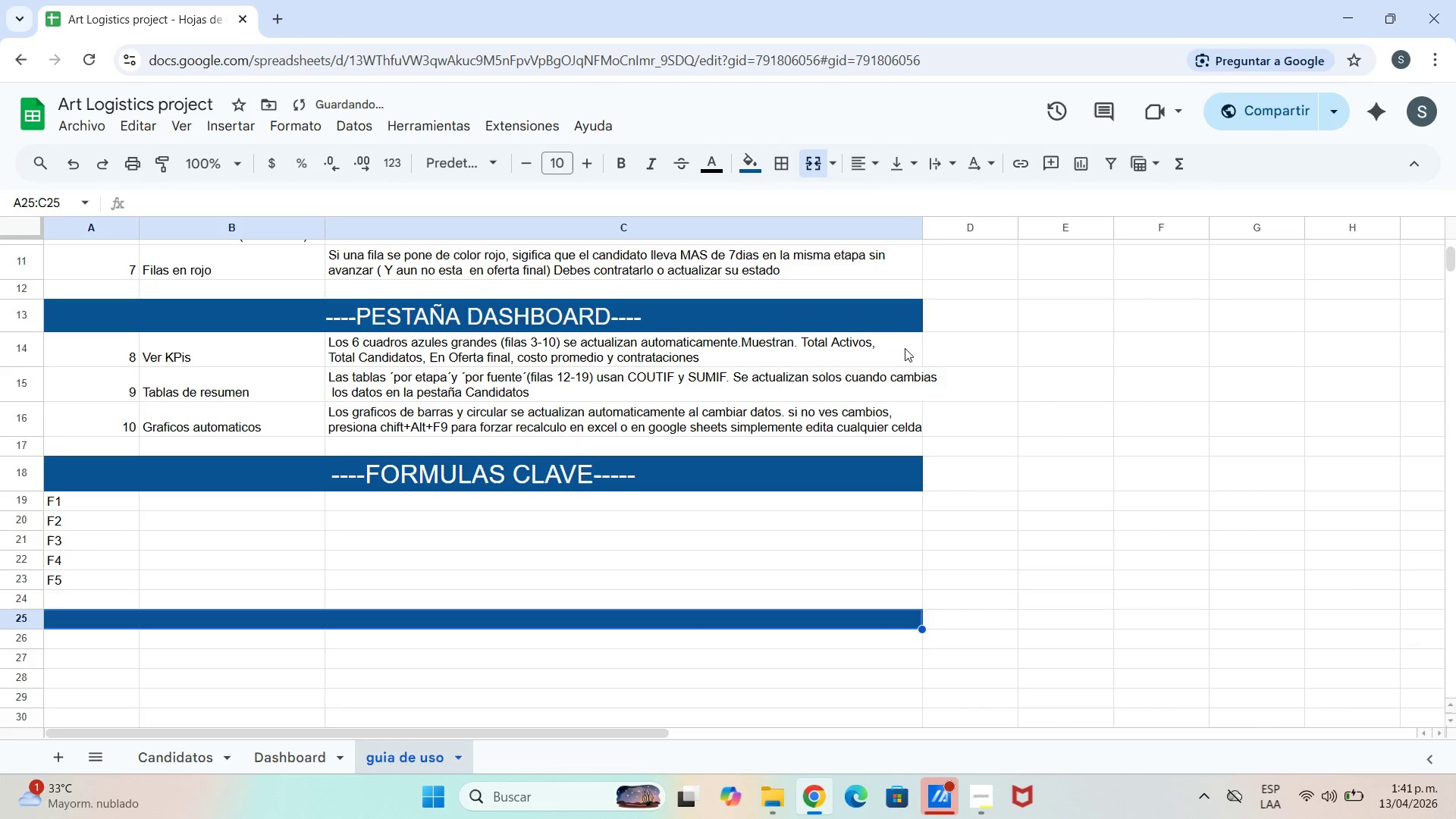 
wait(5.56)
 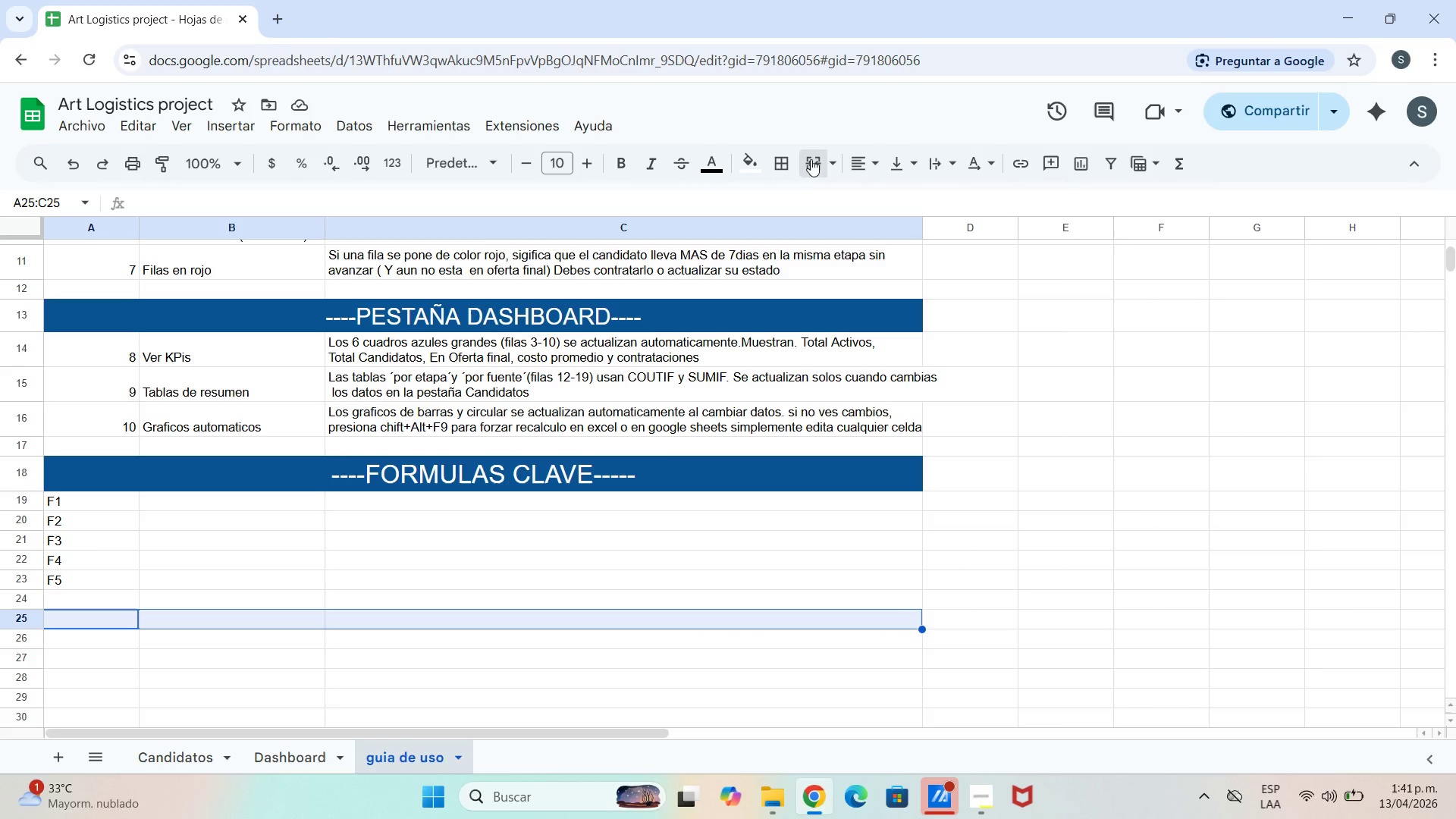 
left_click([716, 165])
 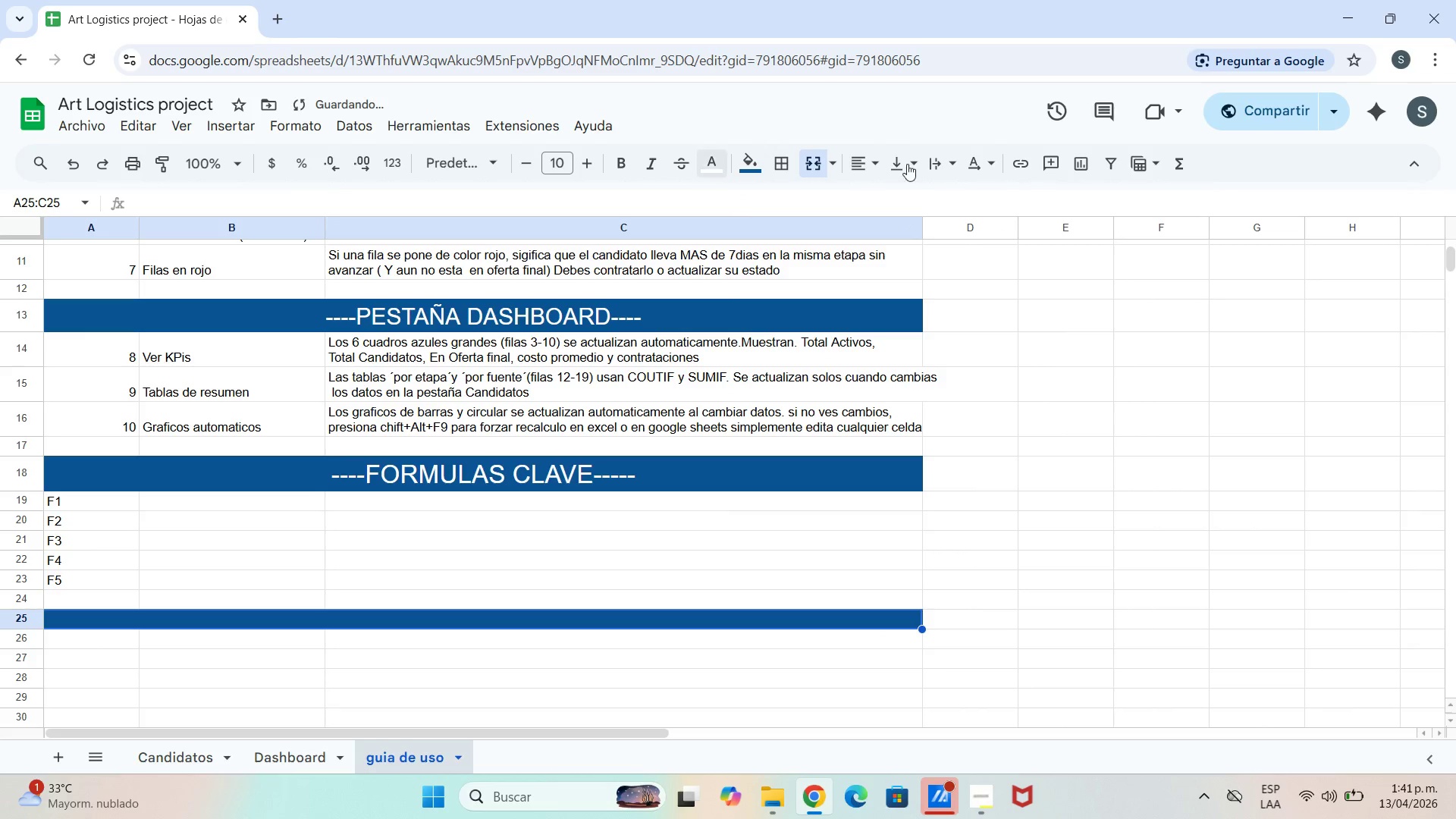 
left_click_drag(start_coordinate=[861, 168], to_coordinate=[864, 169])
 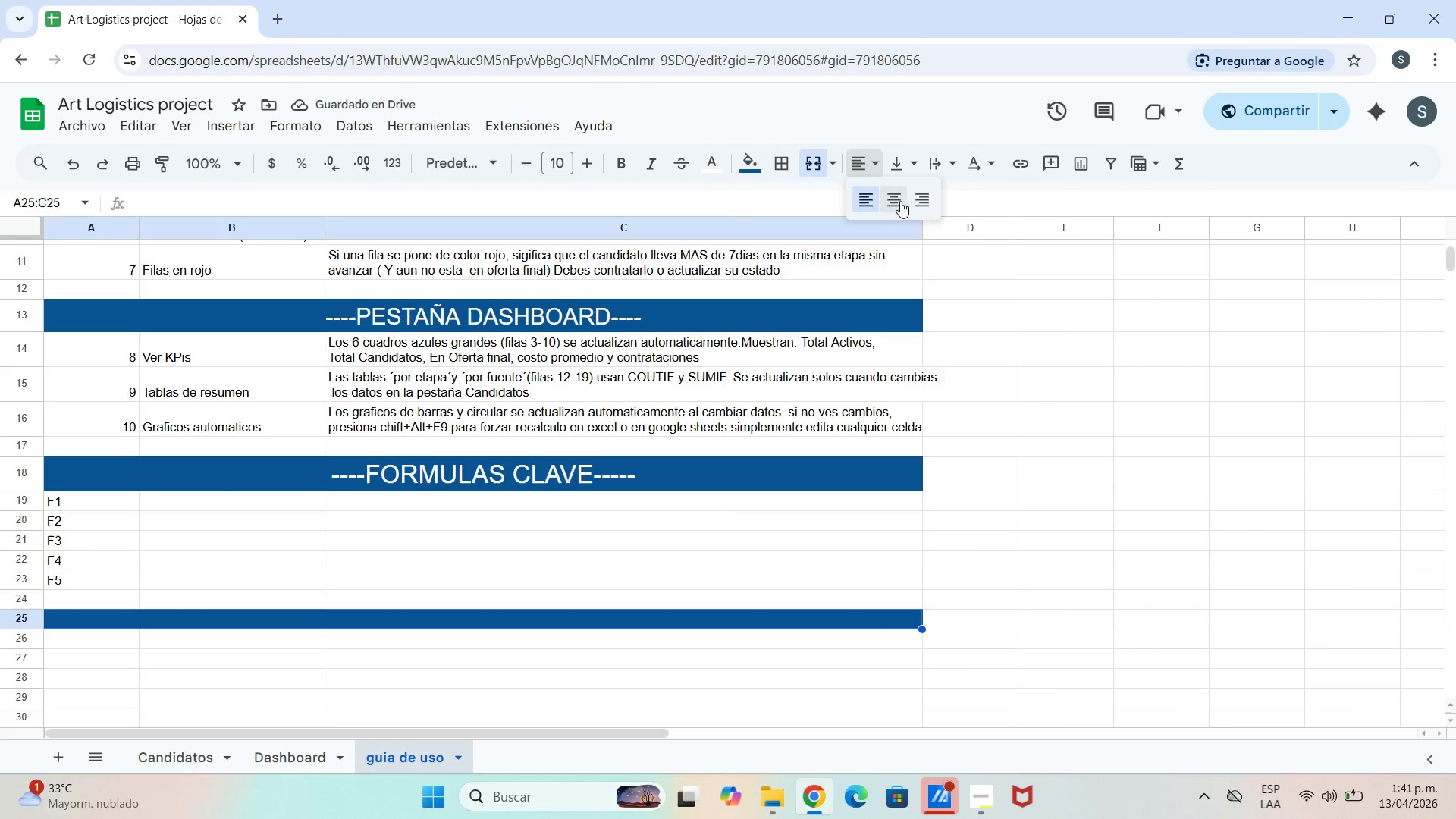 
left_click([887, 204])
 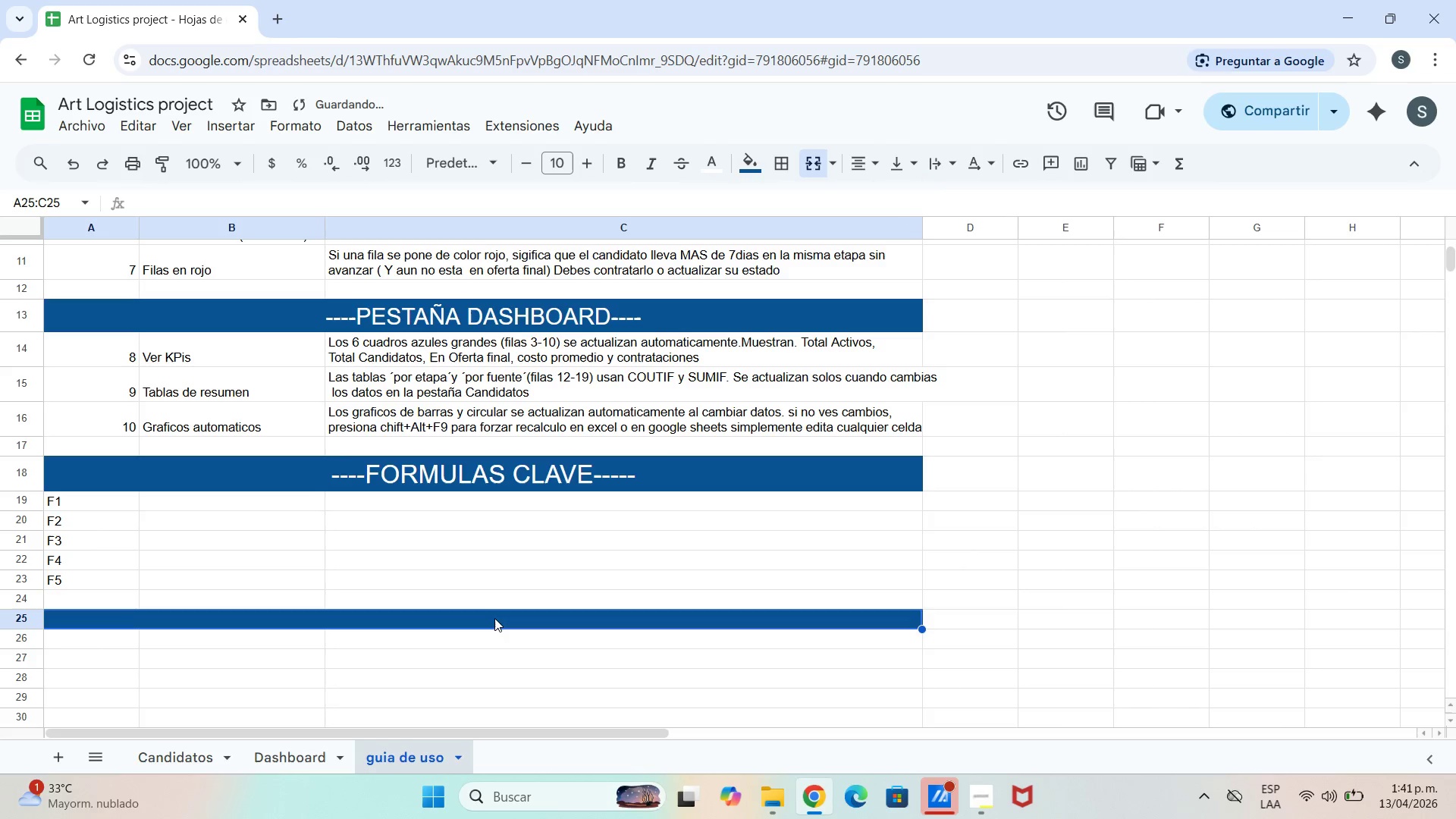 
hold_key(key=S, duration=0.31)
 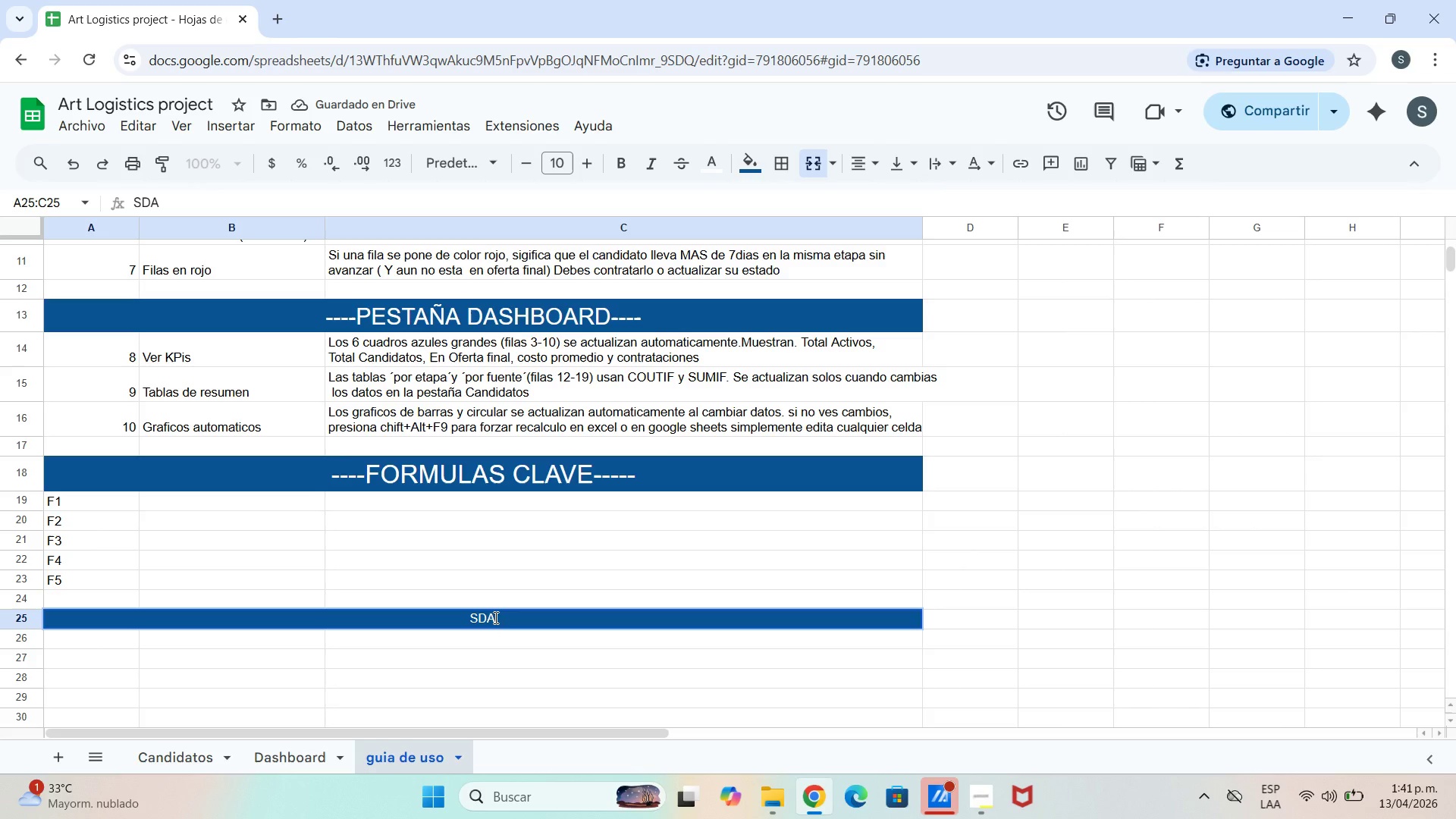 
type(DA)
key(Backspace)
key(Backspace)
key(Backspace)
type(-----CONSEJOS IMPORTANTS)
key(Backspace)
type(ES)
 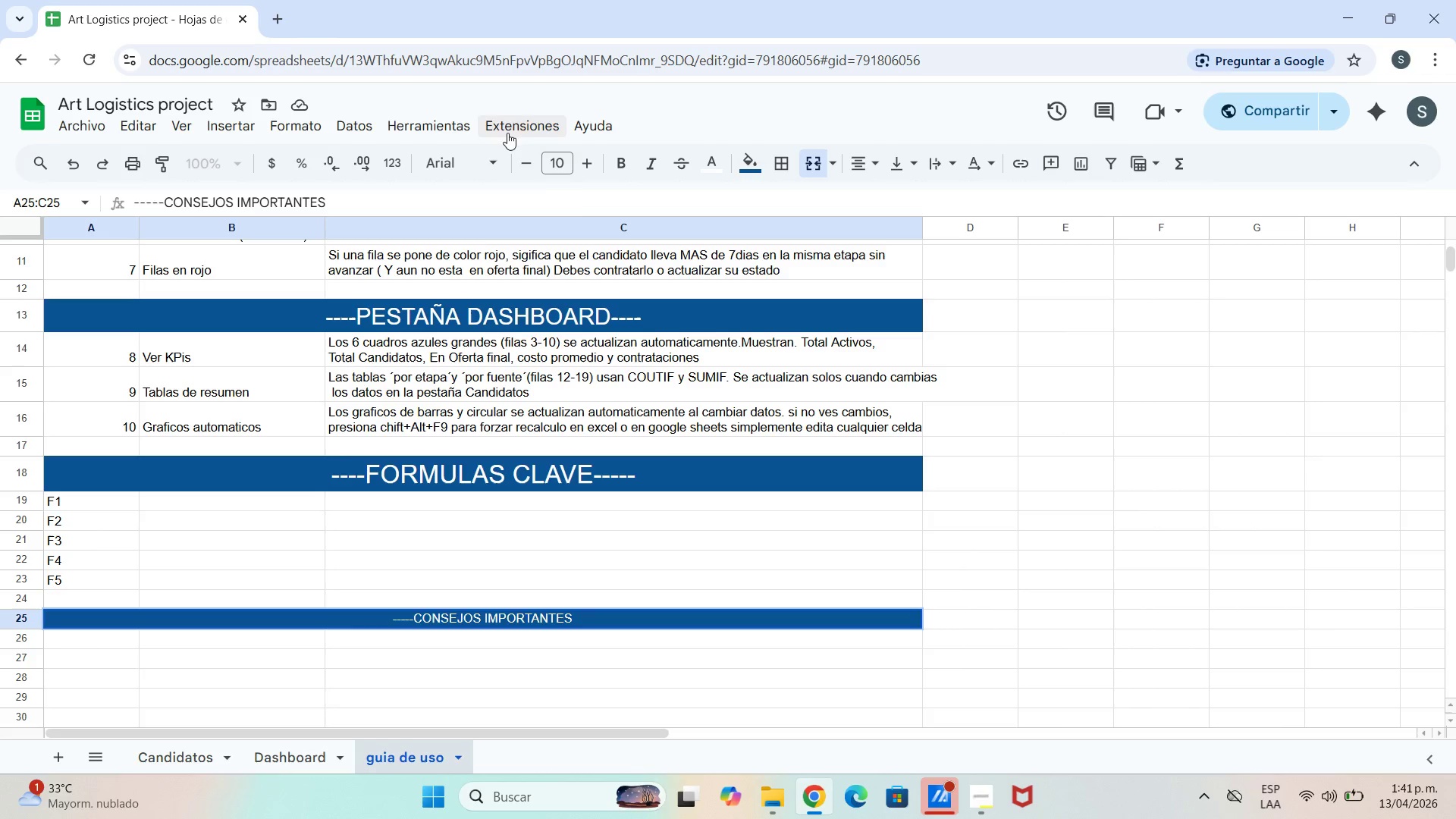 
double_click([595, 164])
 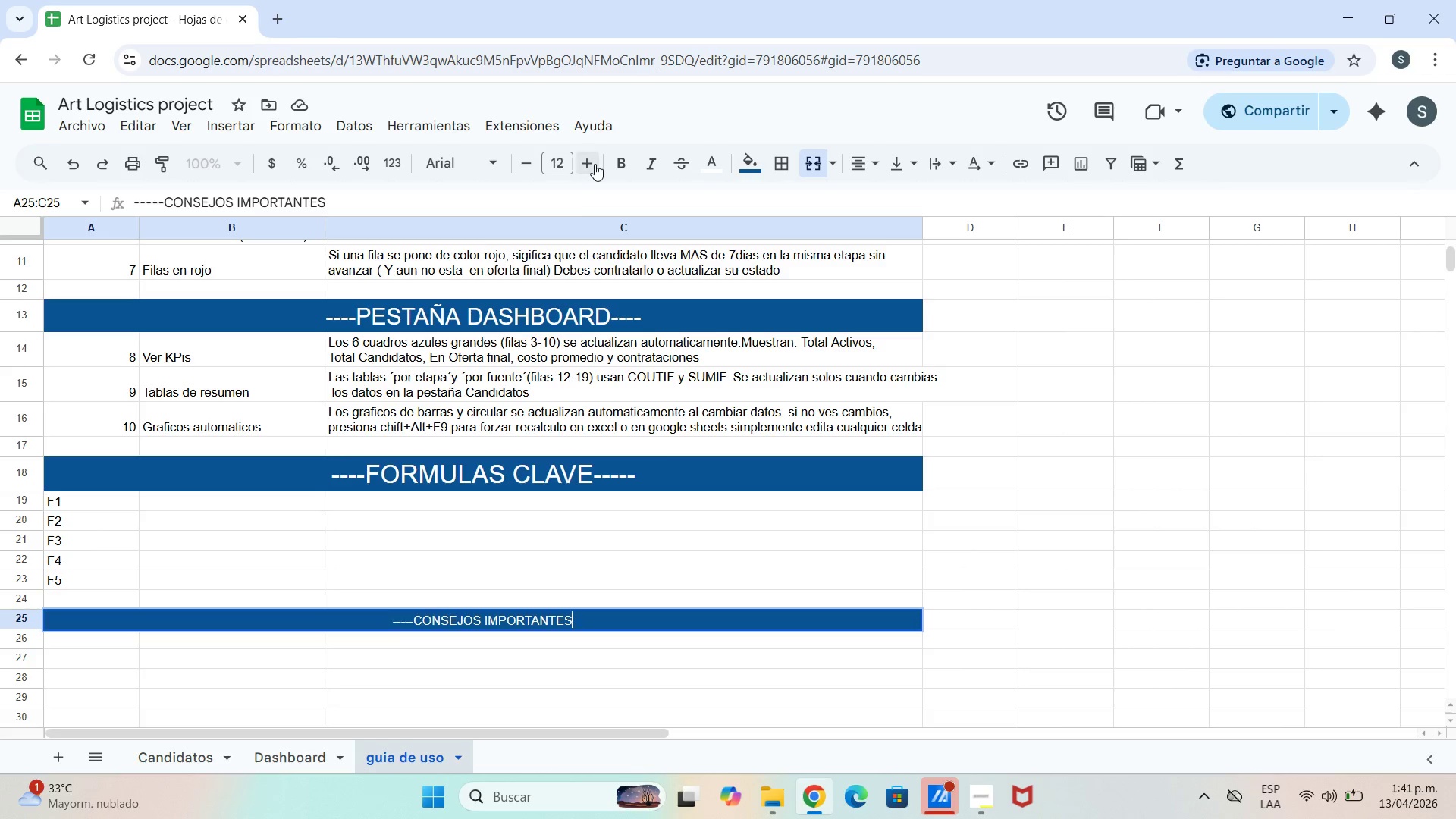 
triple_click([595, 164])
 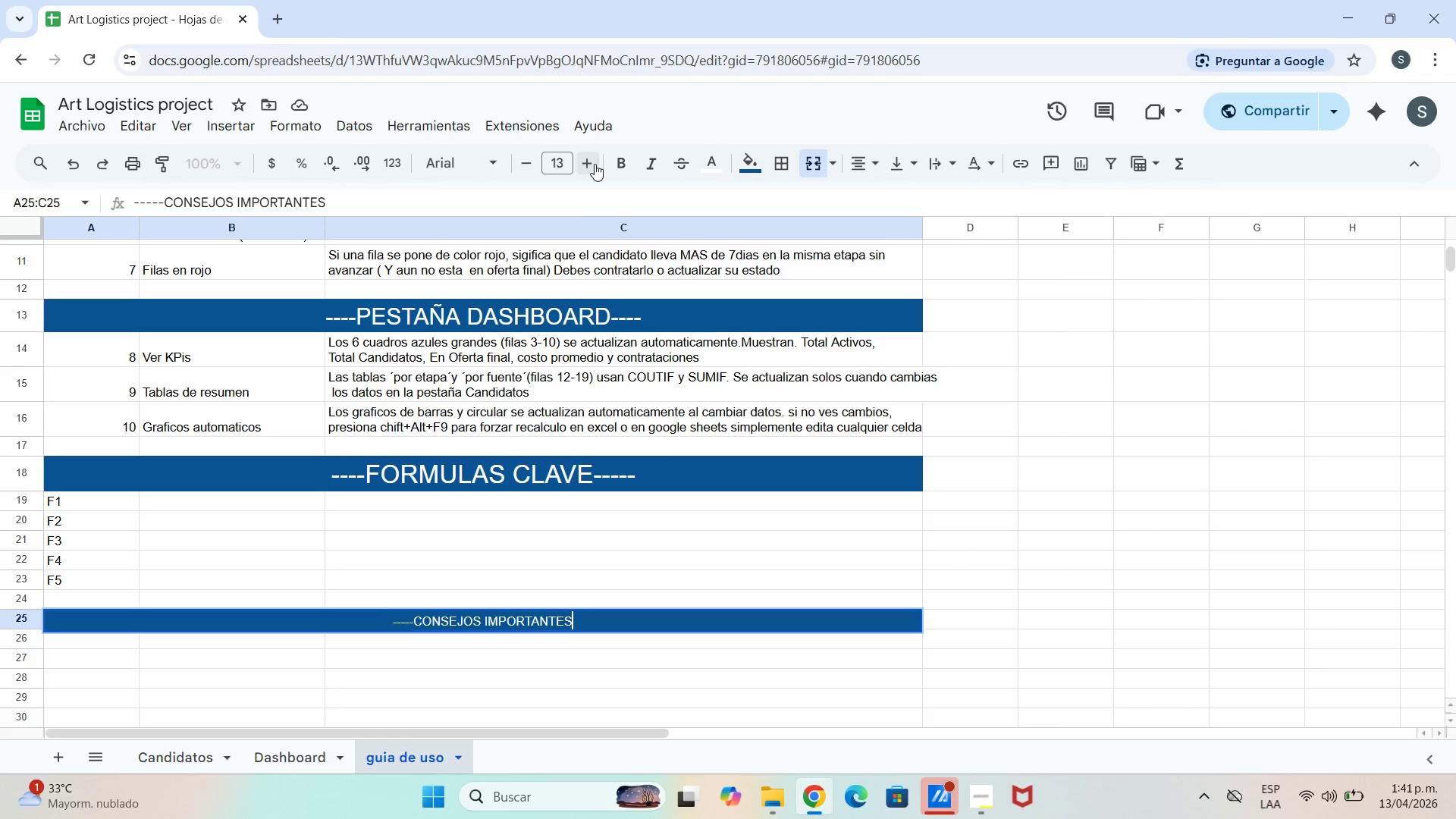 
triple_click([595, 164])
 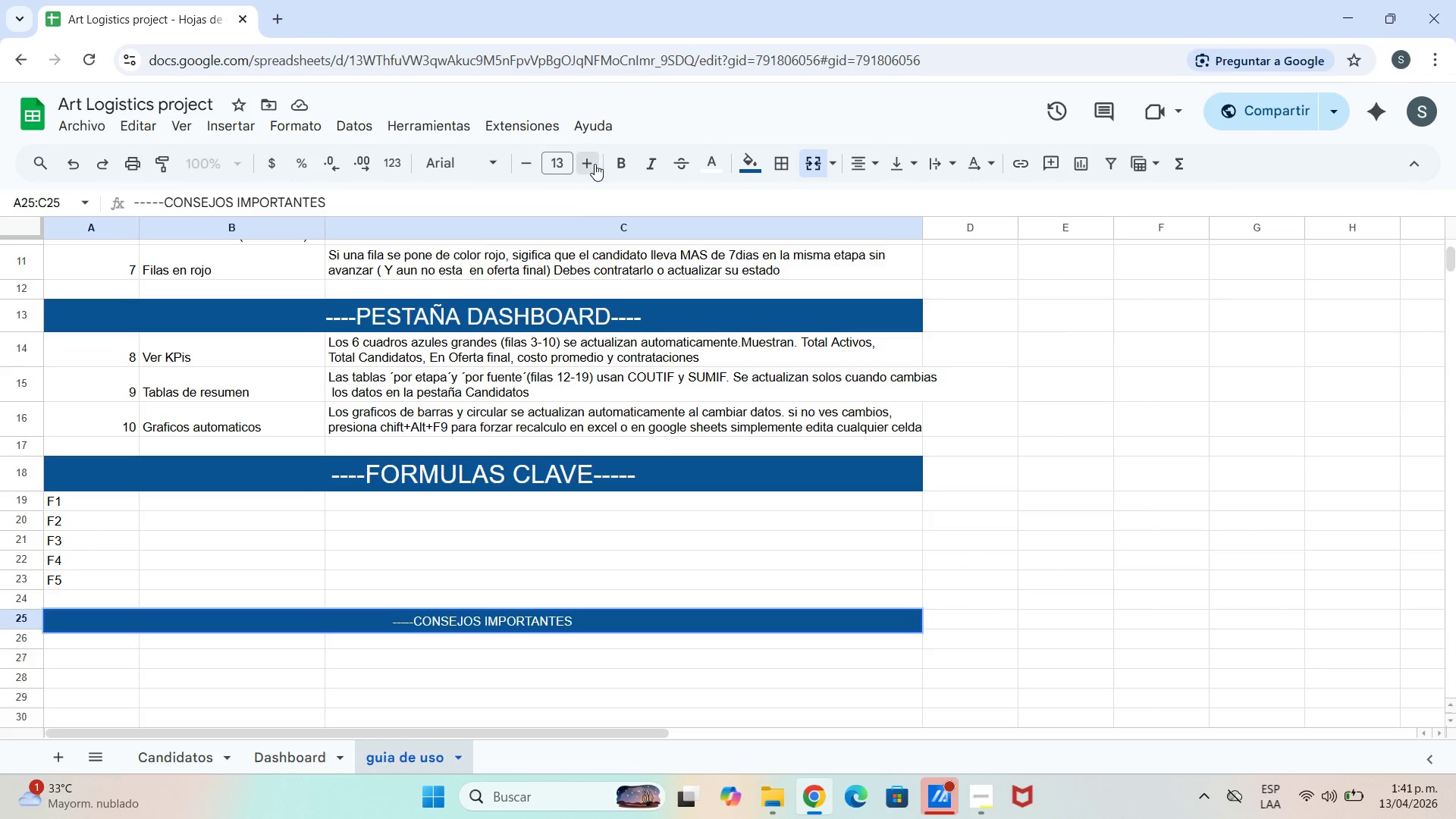 
triple_click([593, 163])
 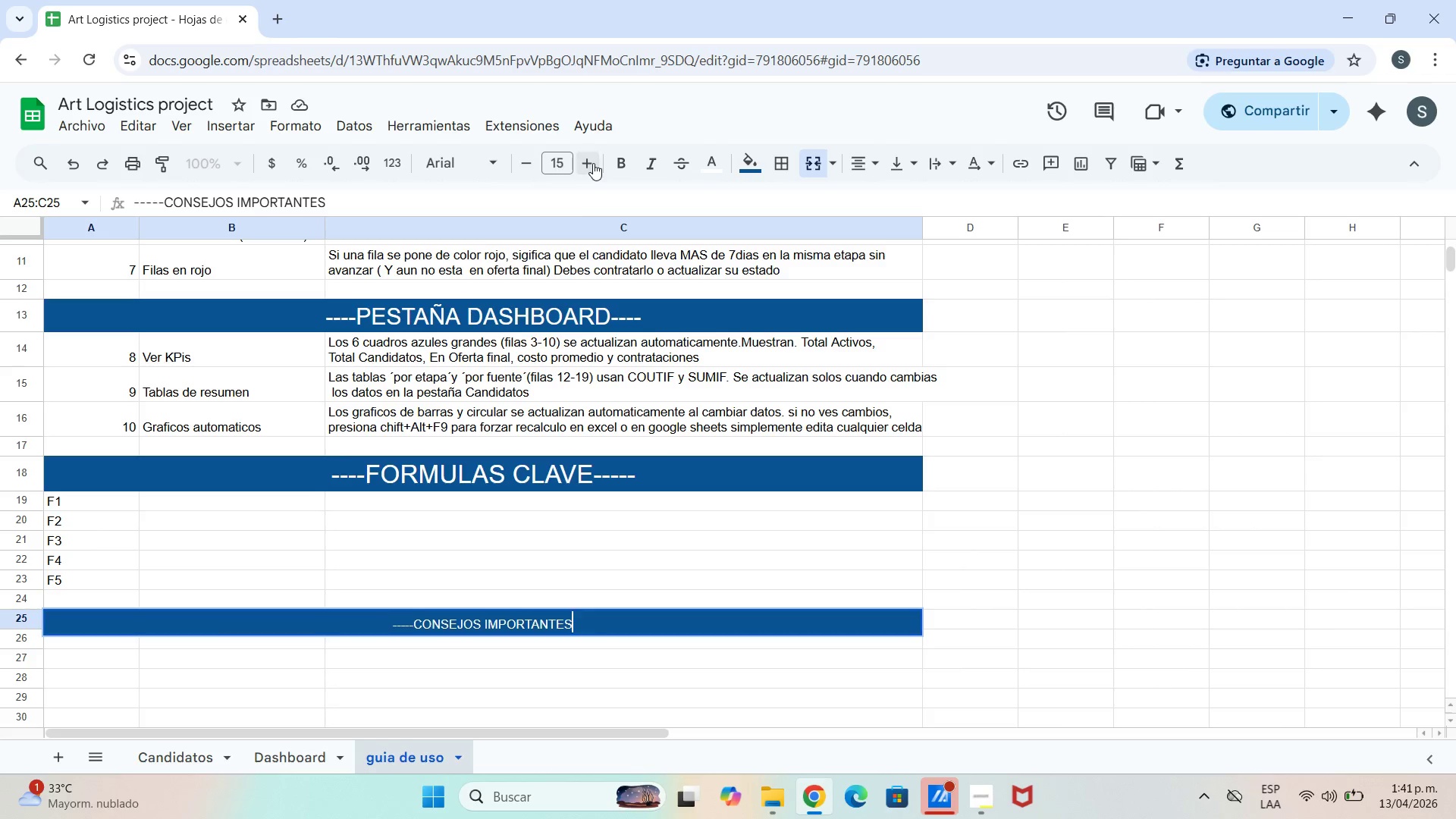 
triple_click([593, 163])
 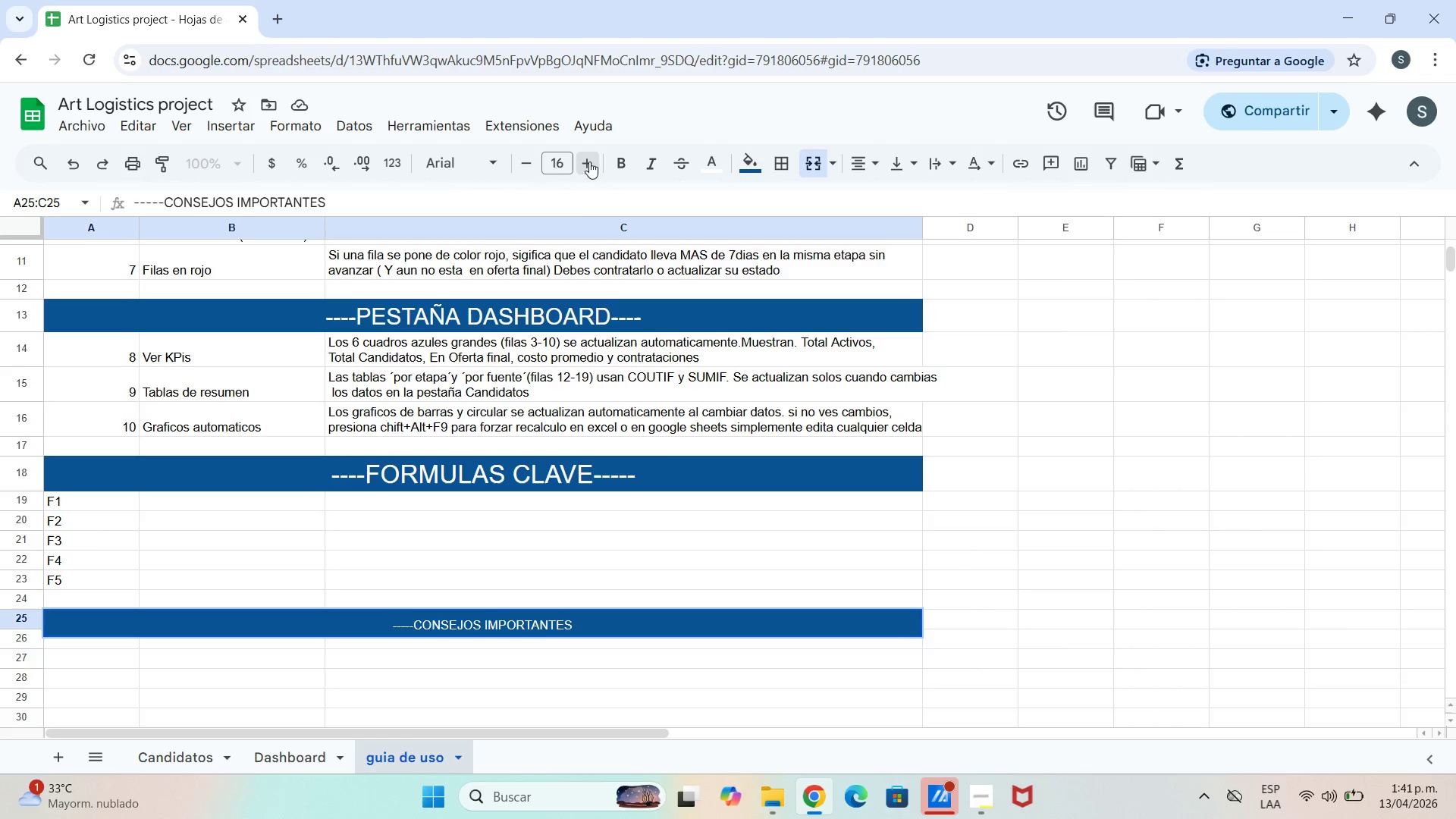 
triple_click([589, 162])
 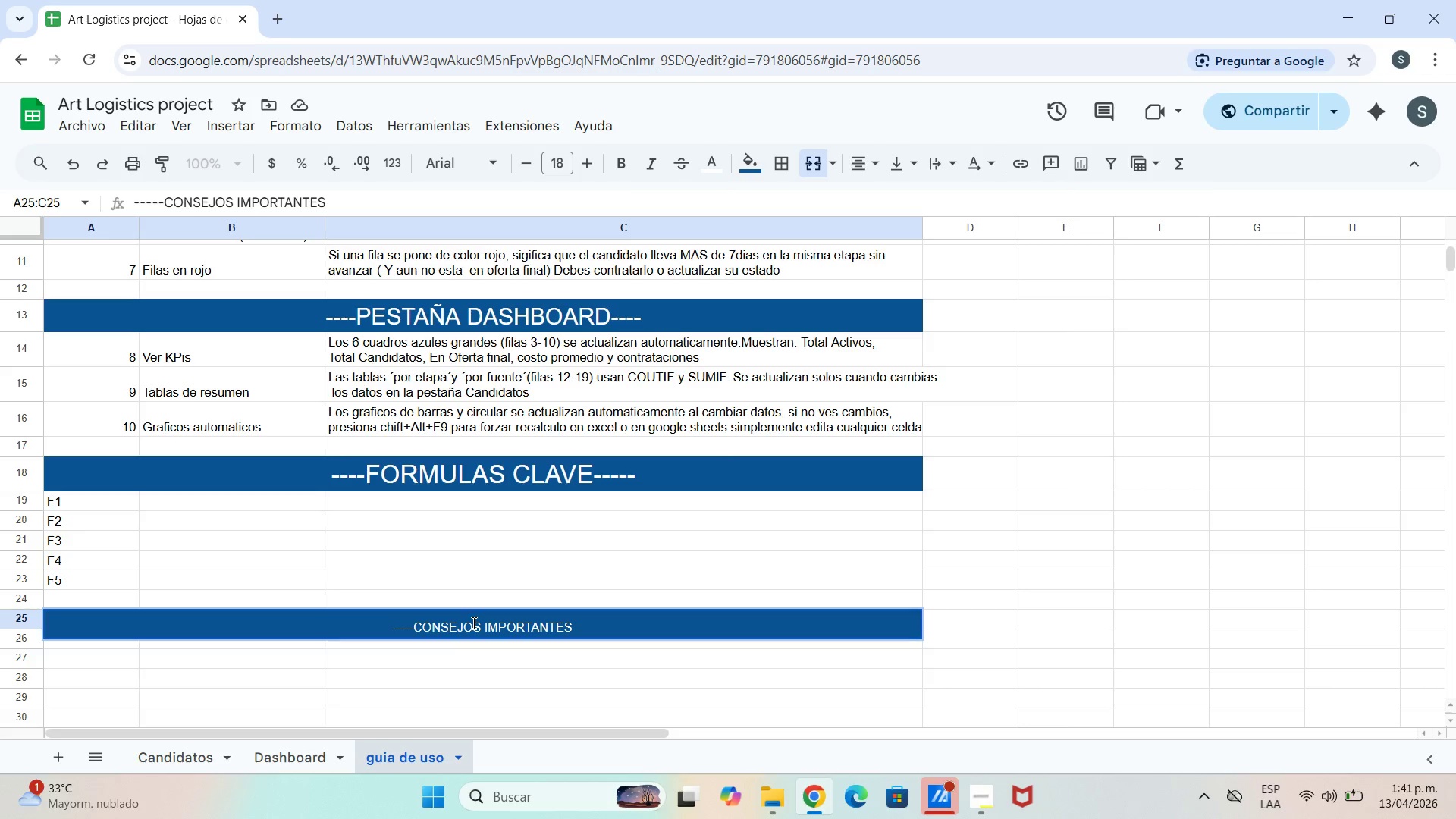 
key(Minus)
 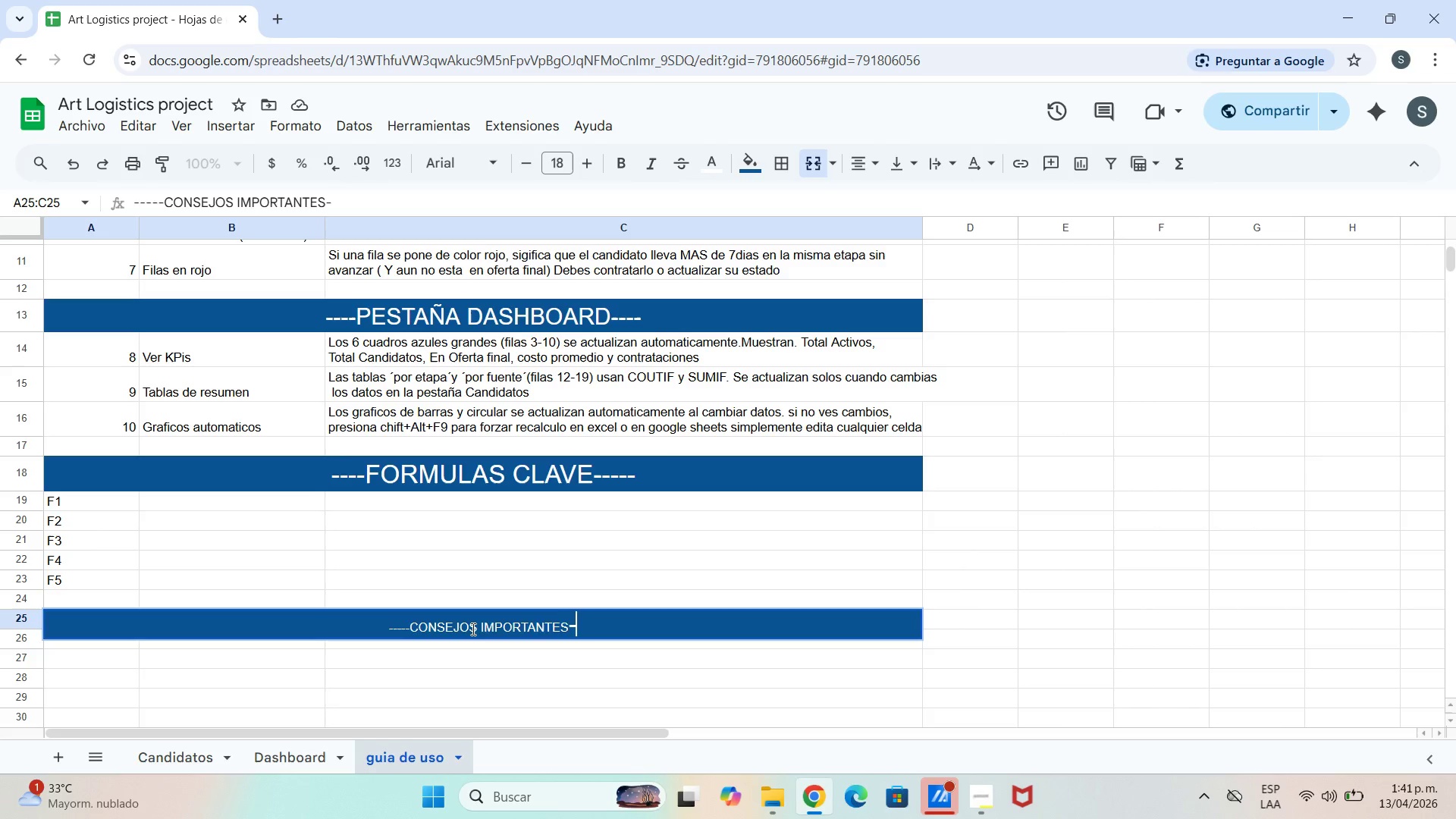 
key(Minus)
 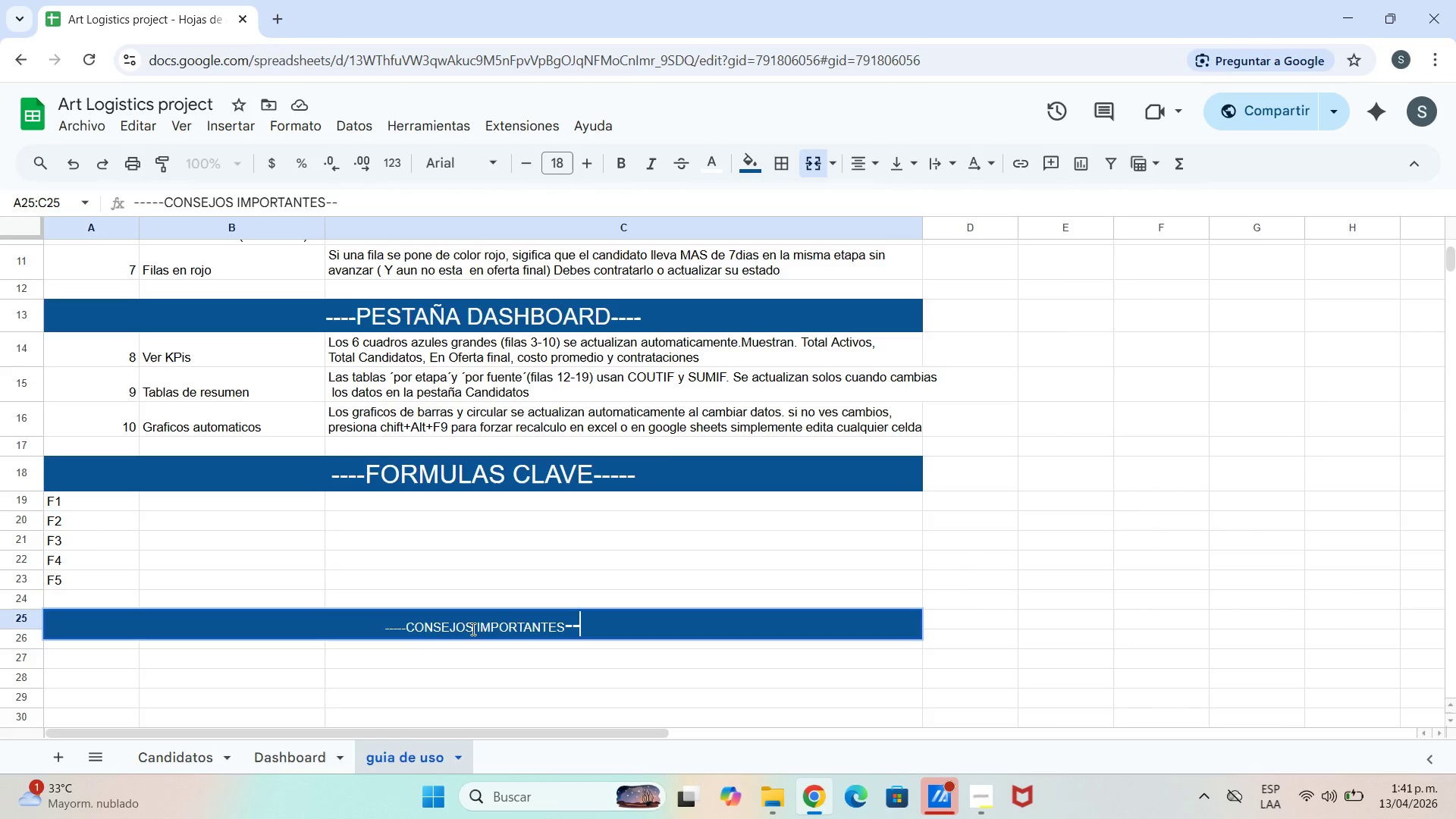 
key(Minus)
 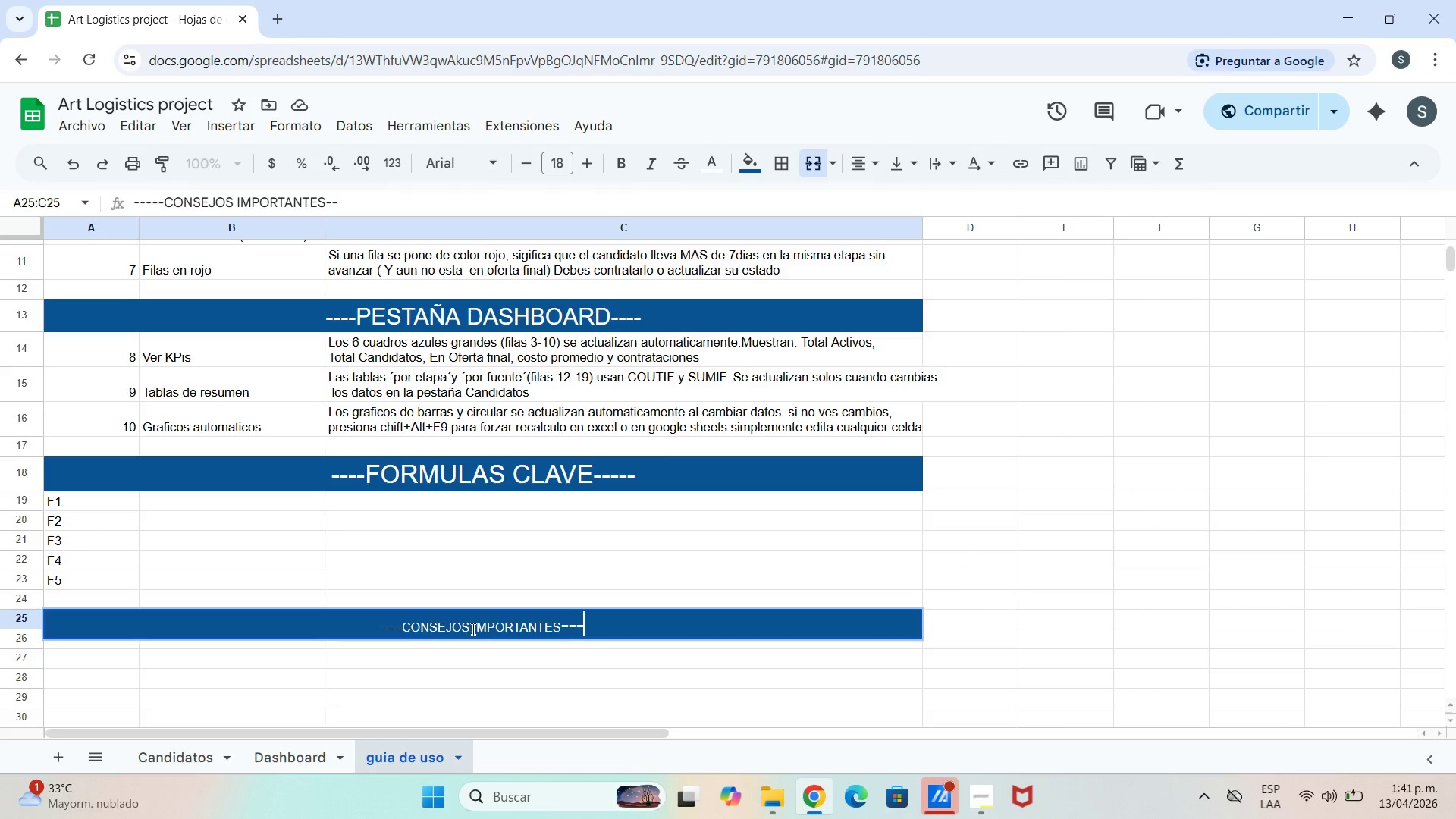 
key(Minus)
 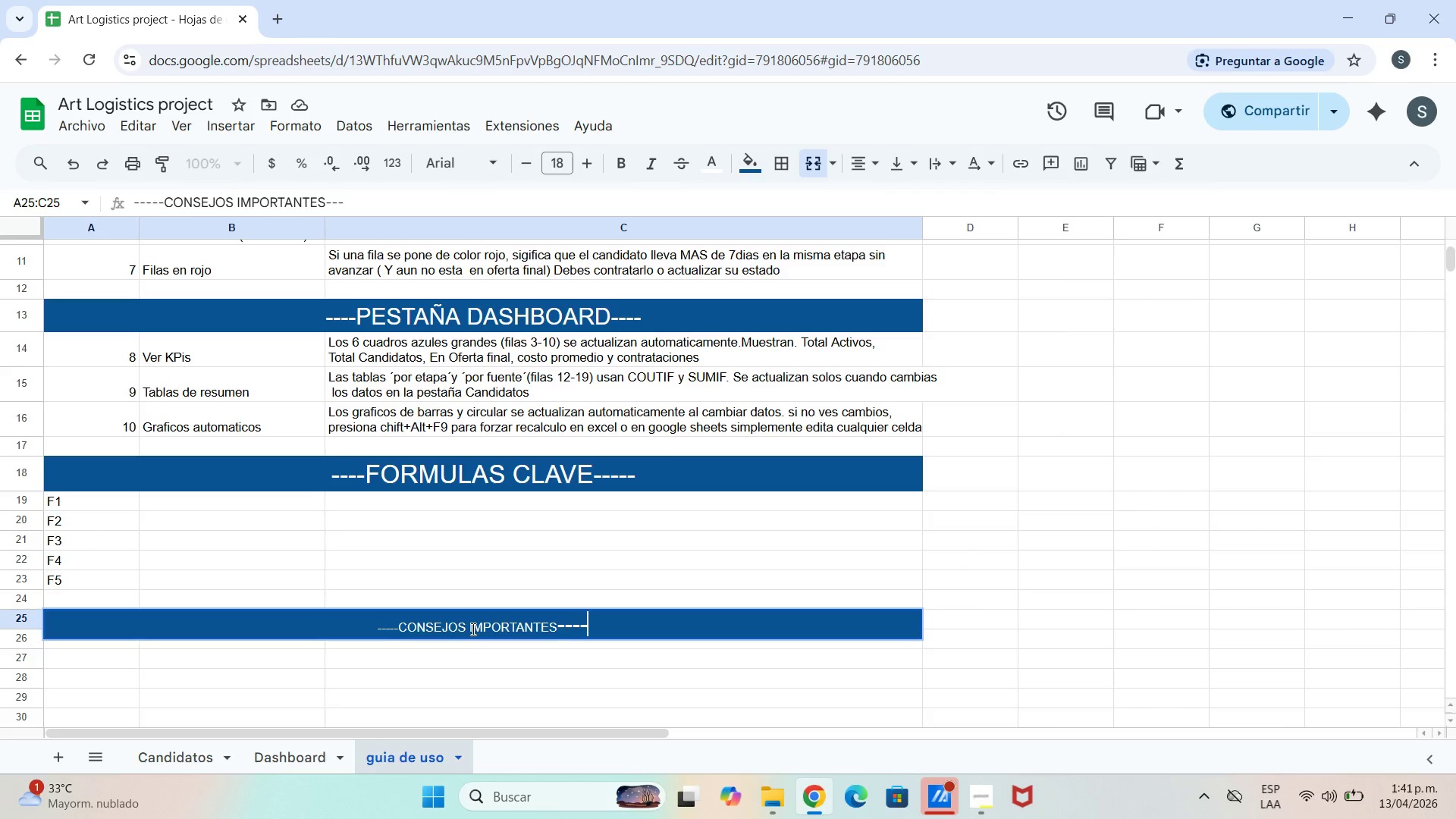 
key(Minus)
 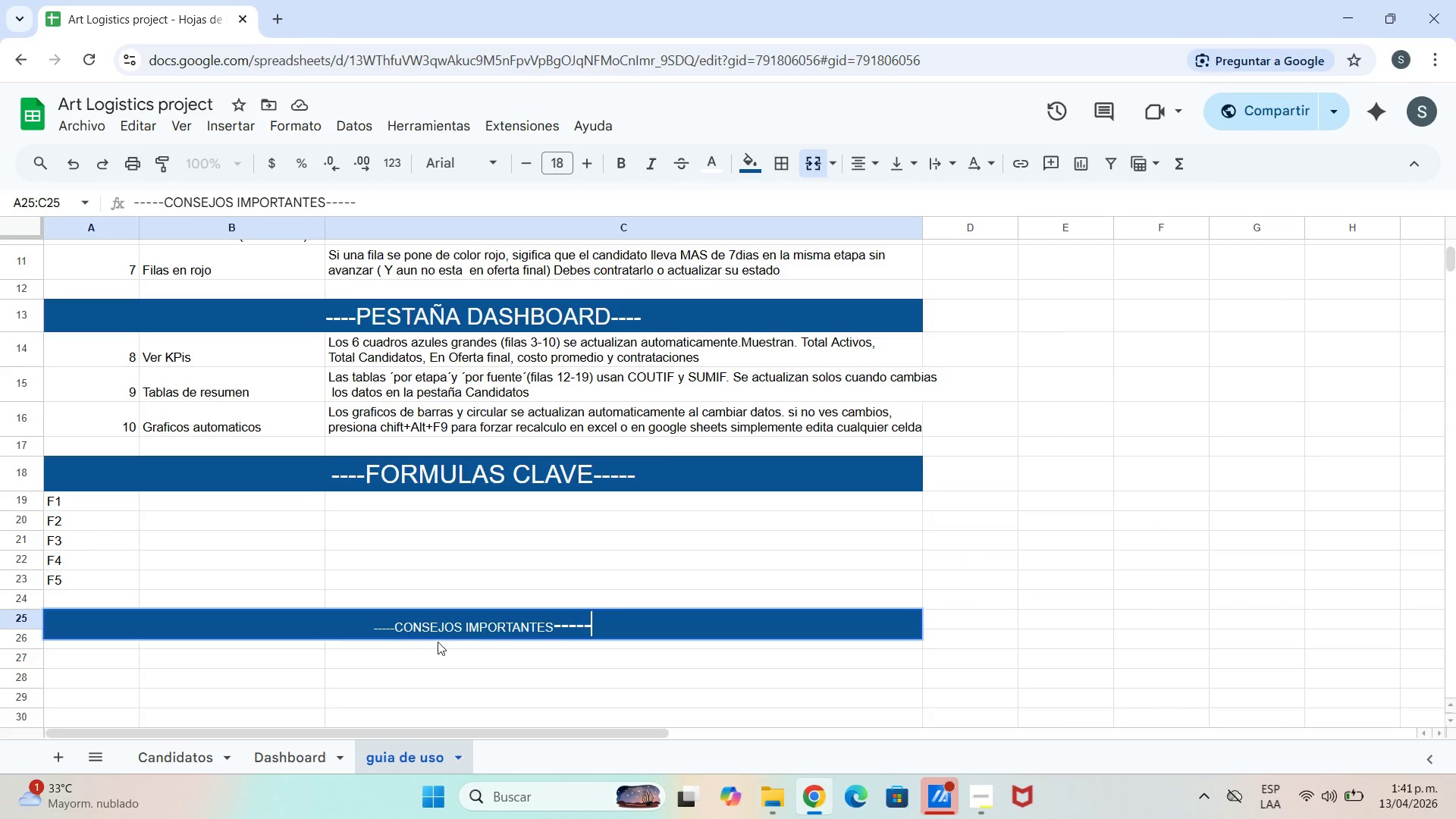 
hold_key(key=Backspace, duration=0.47)
 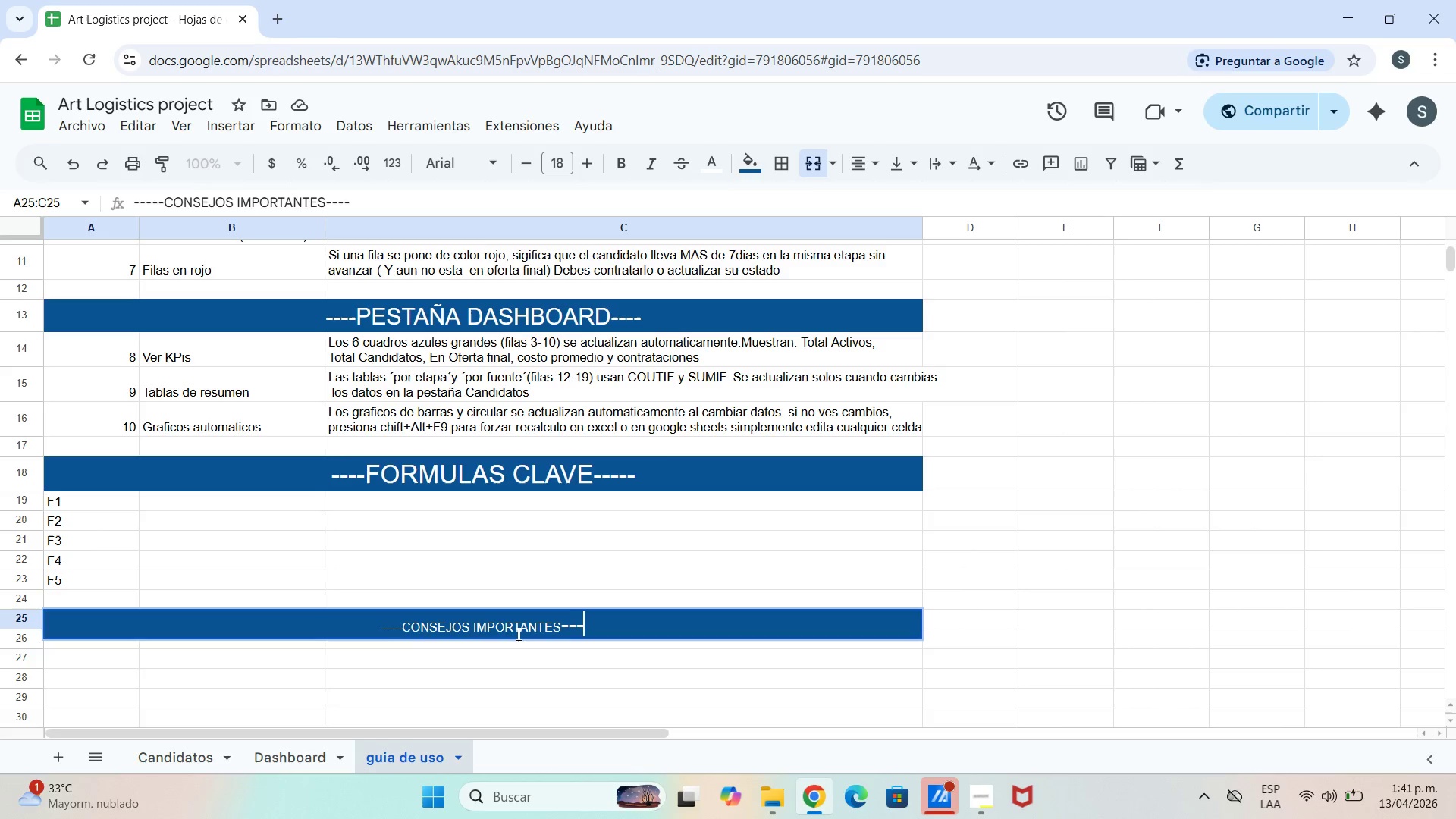 
key(Backspace)
 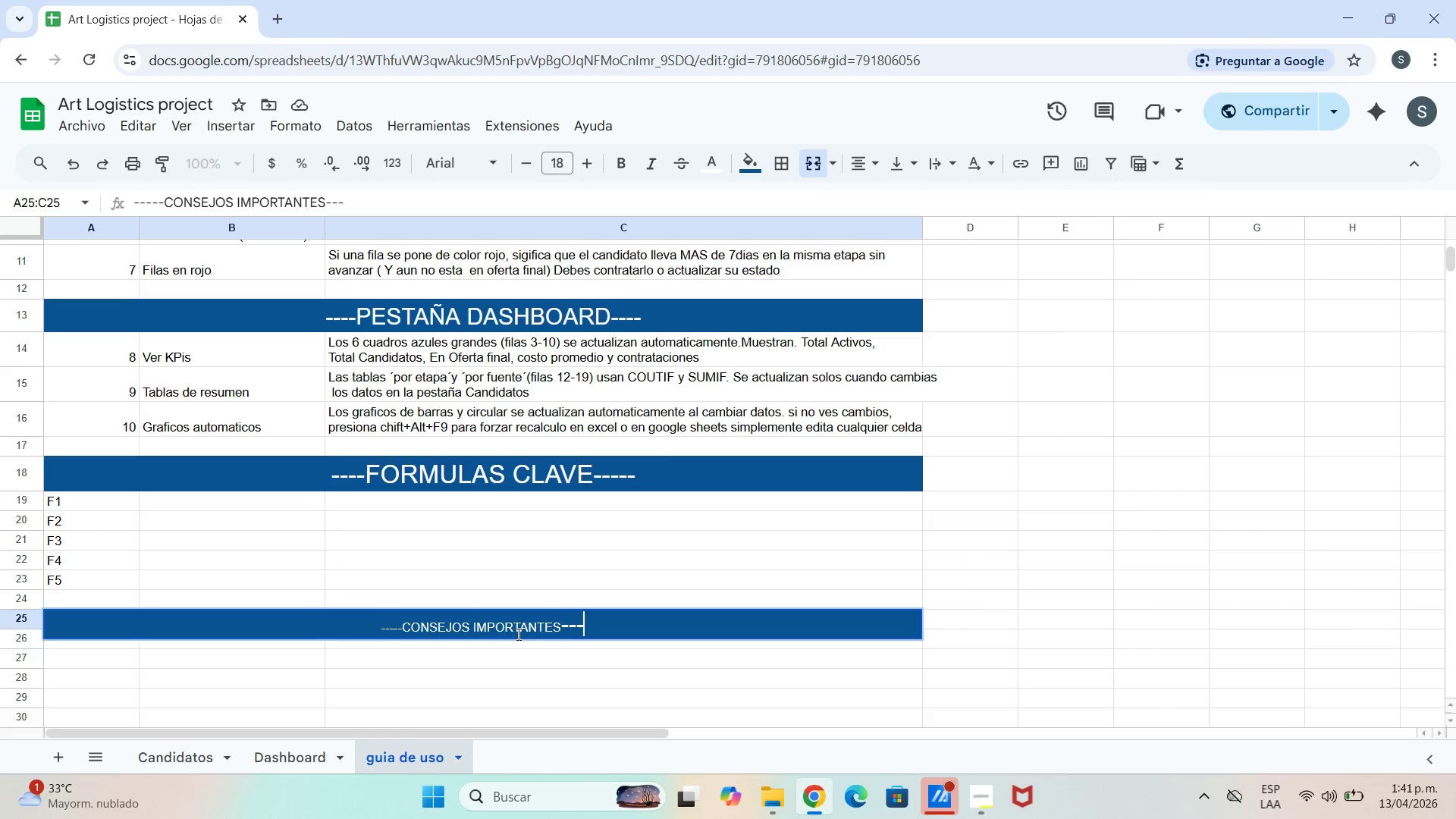 
key(Backspace)
 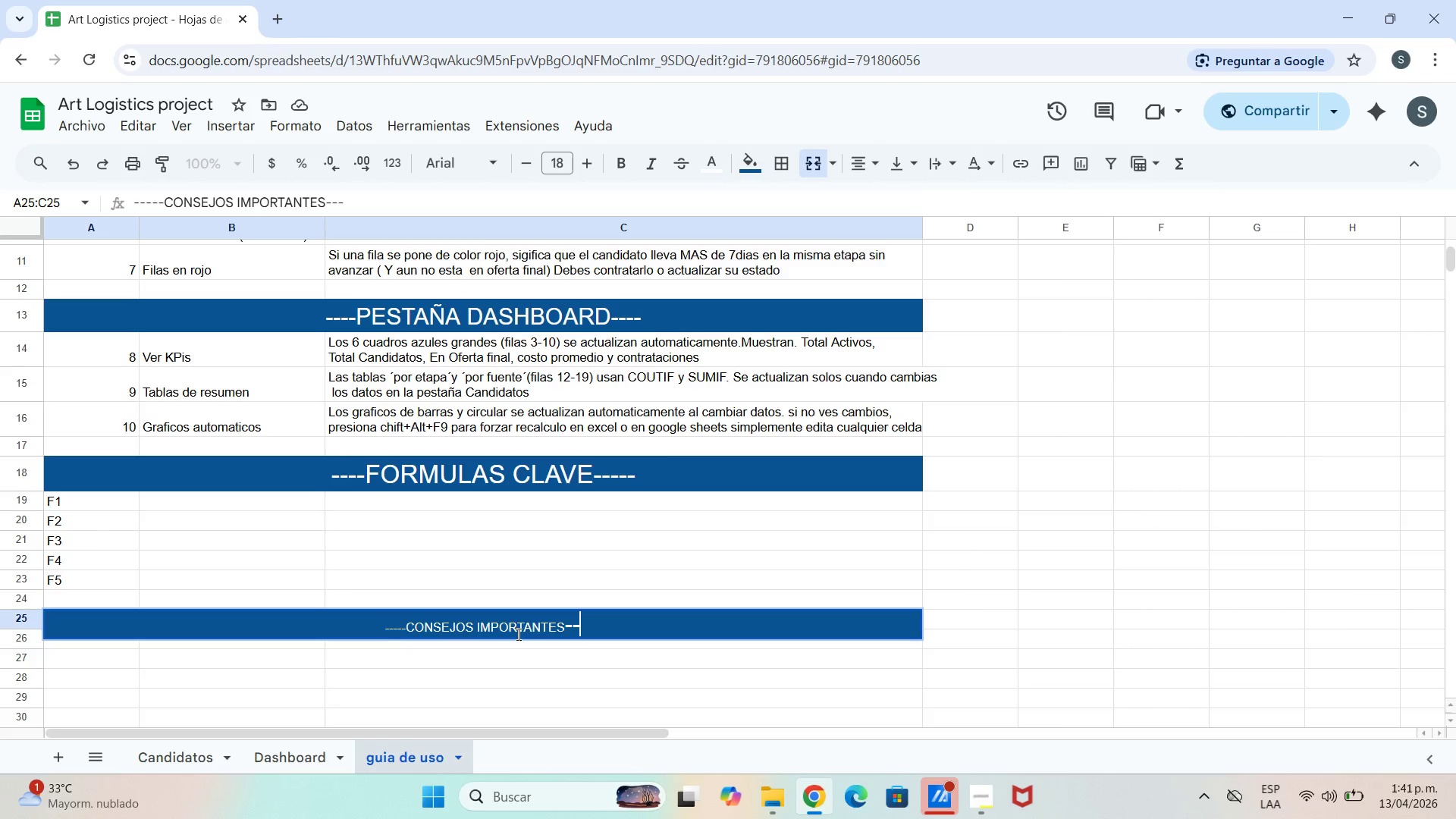 
key(Backspace)
 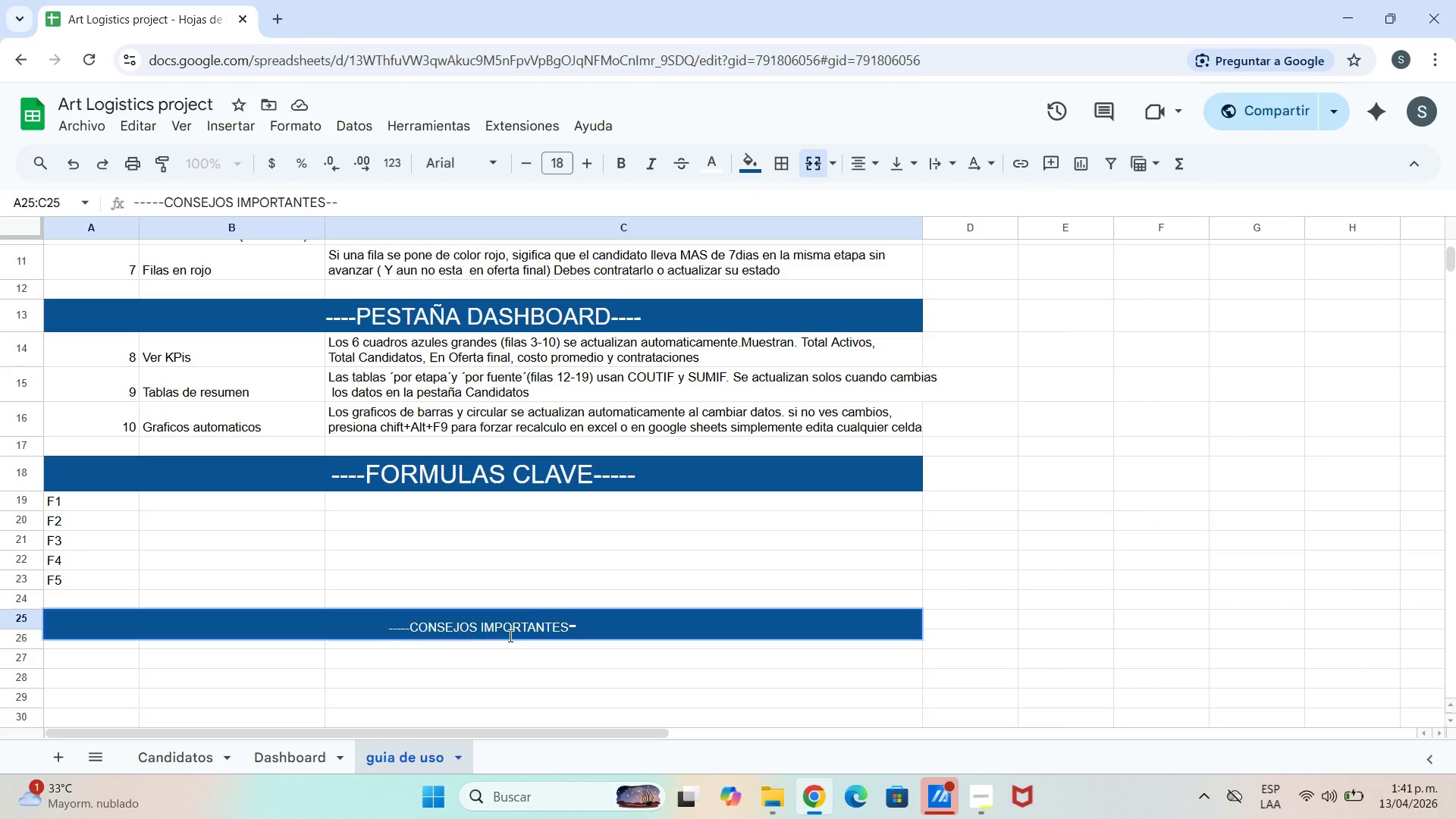 
key(Backspace)
 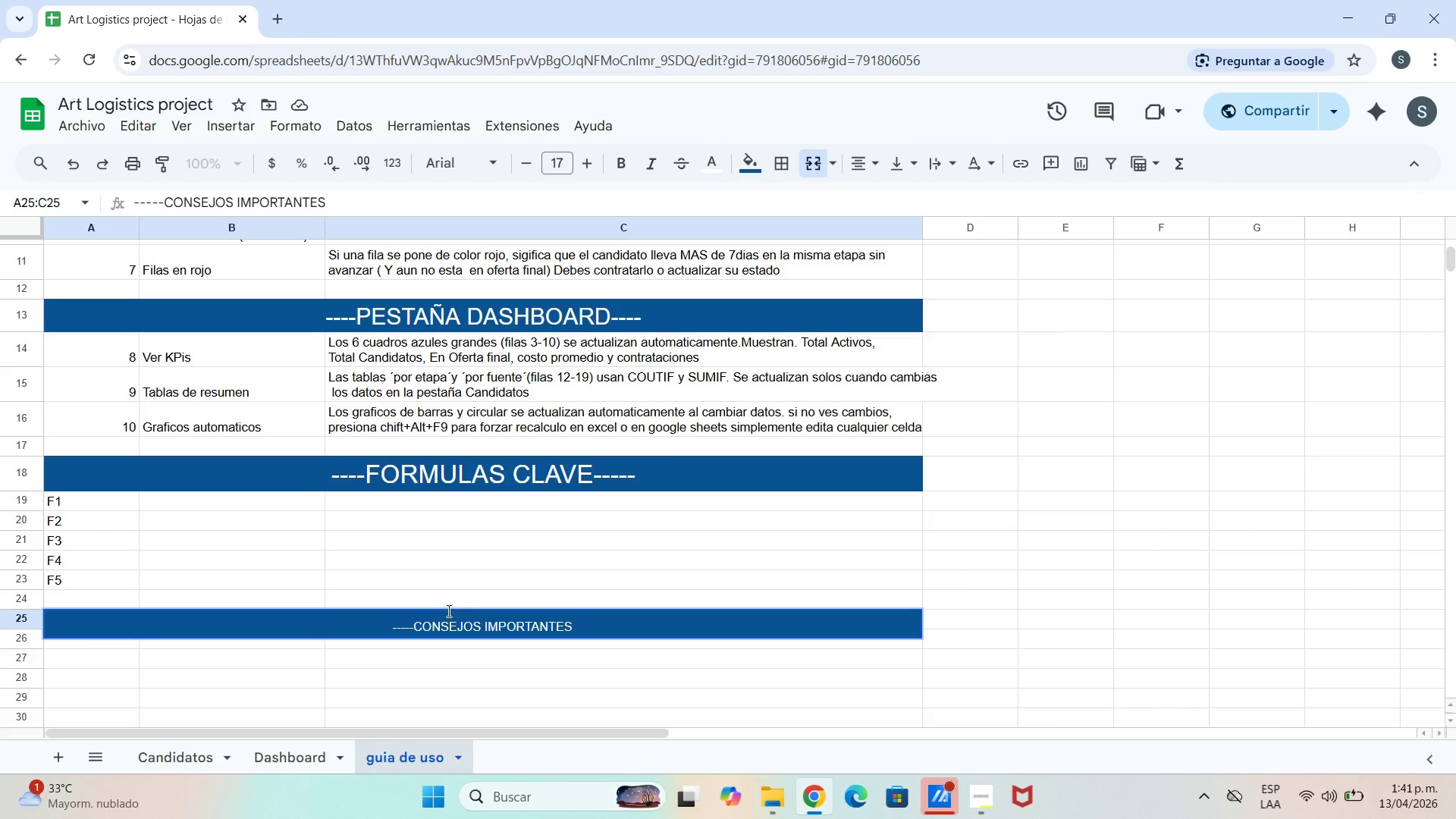 
left_click_drag(start_coordinate=[378, 628], to_coordinate=[581, 625])
 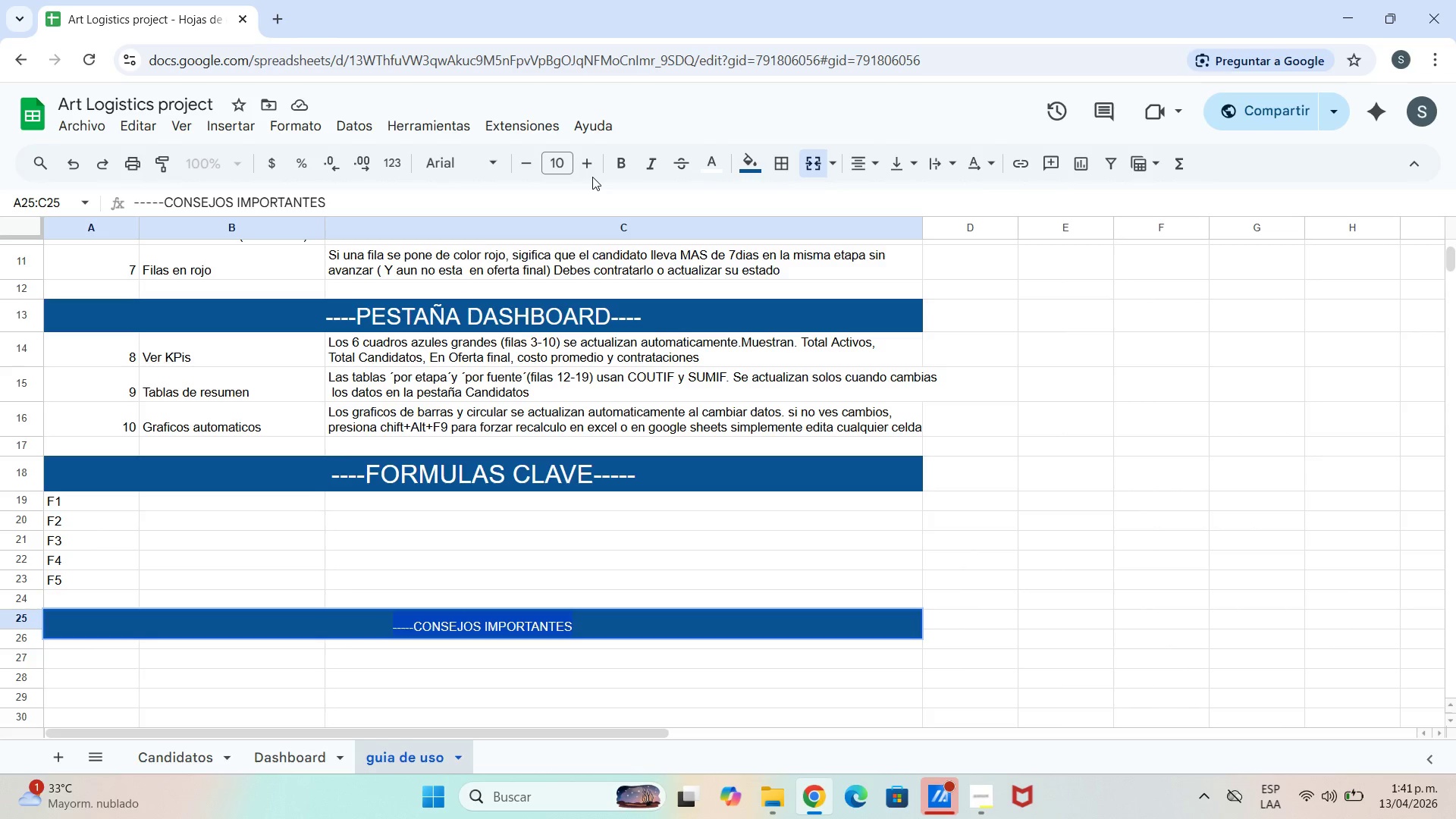 
double_click([592, 172])
 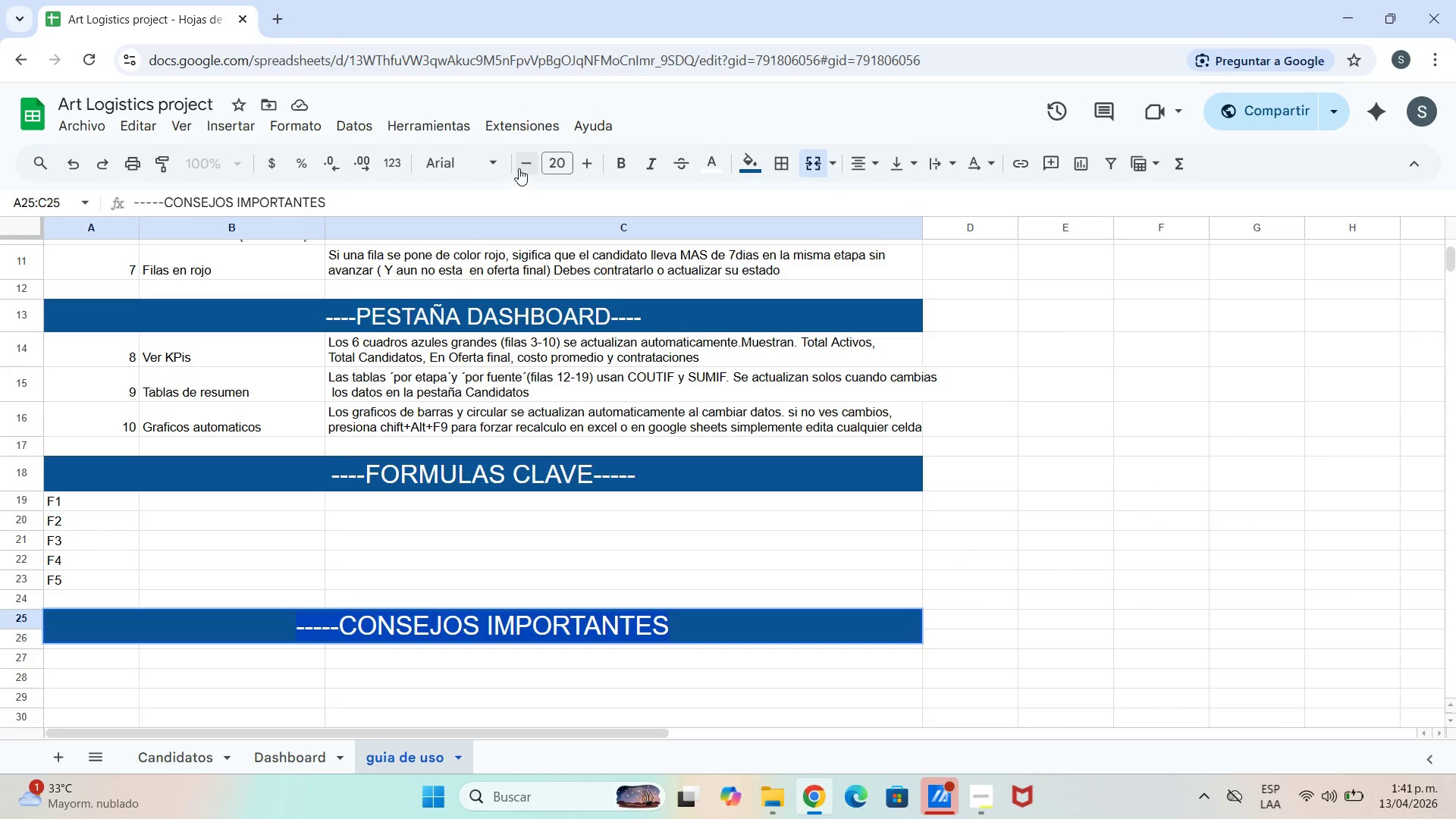 
double_click([519, 168])
 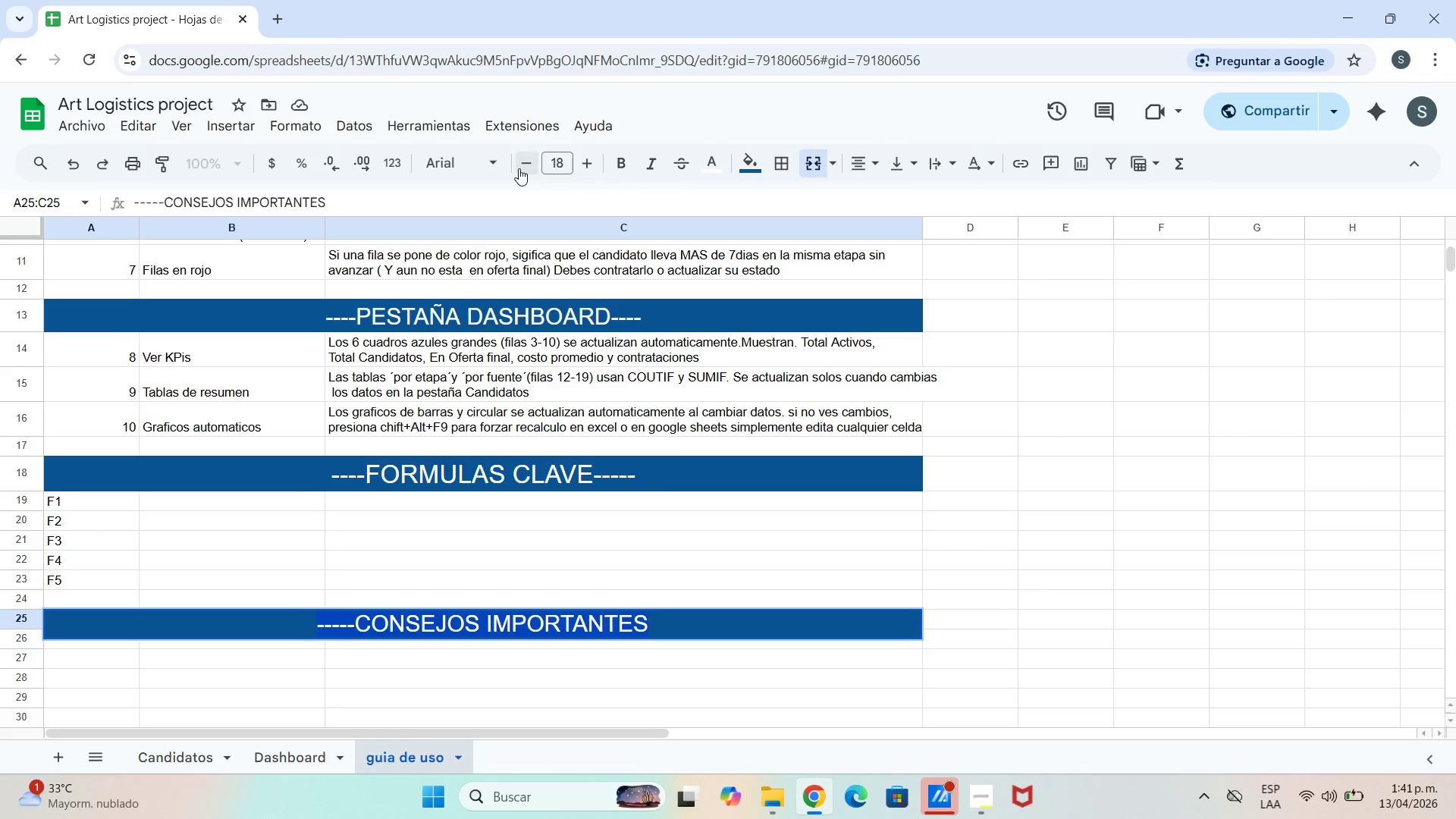 
triple_click([519, 168])
 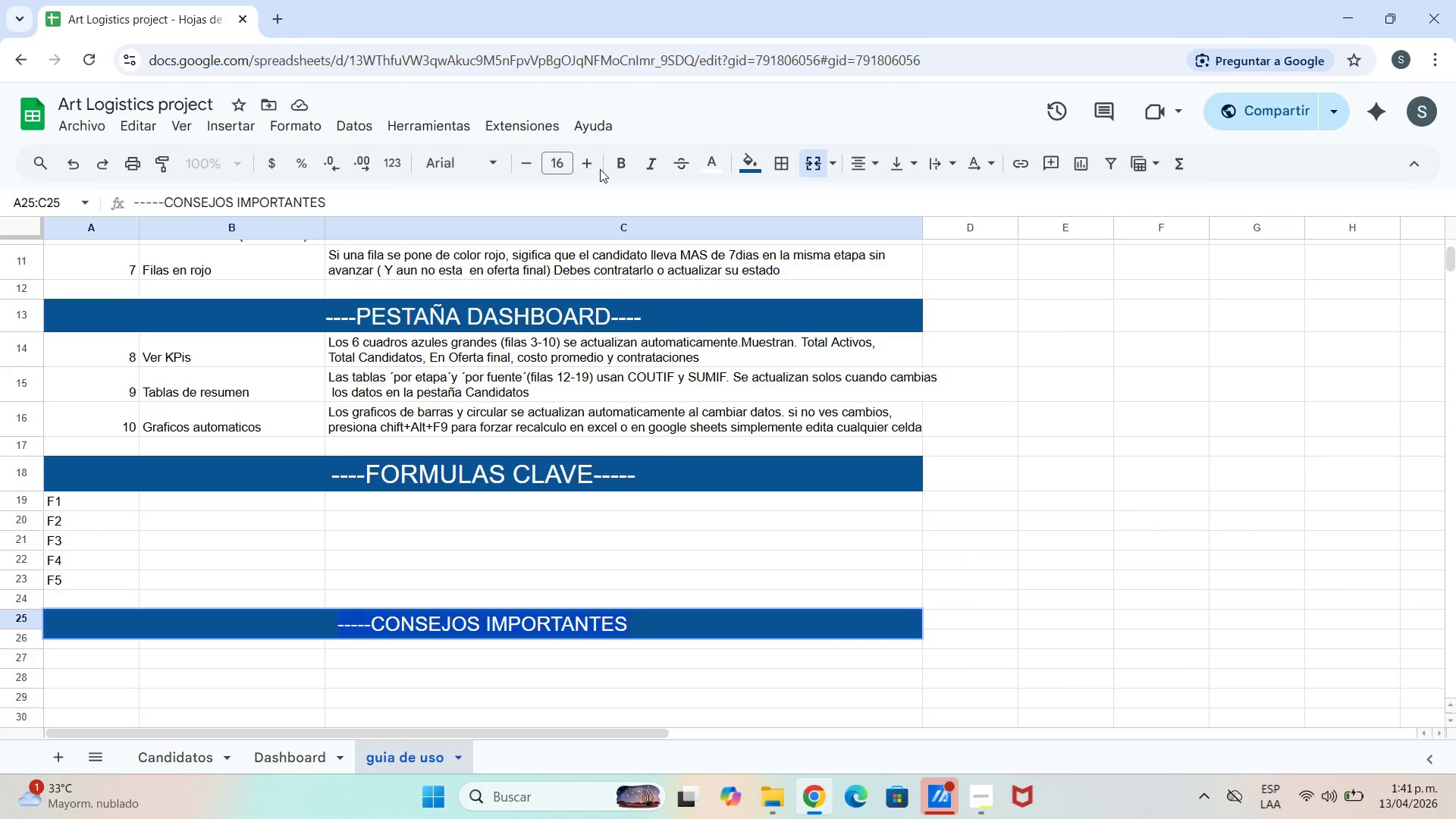 
double_click([586, 165])
 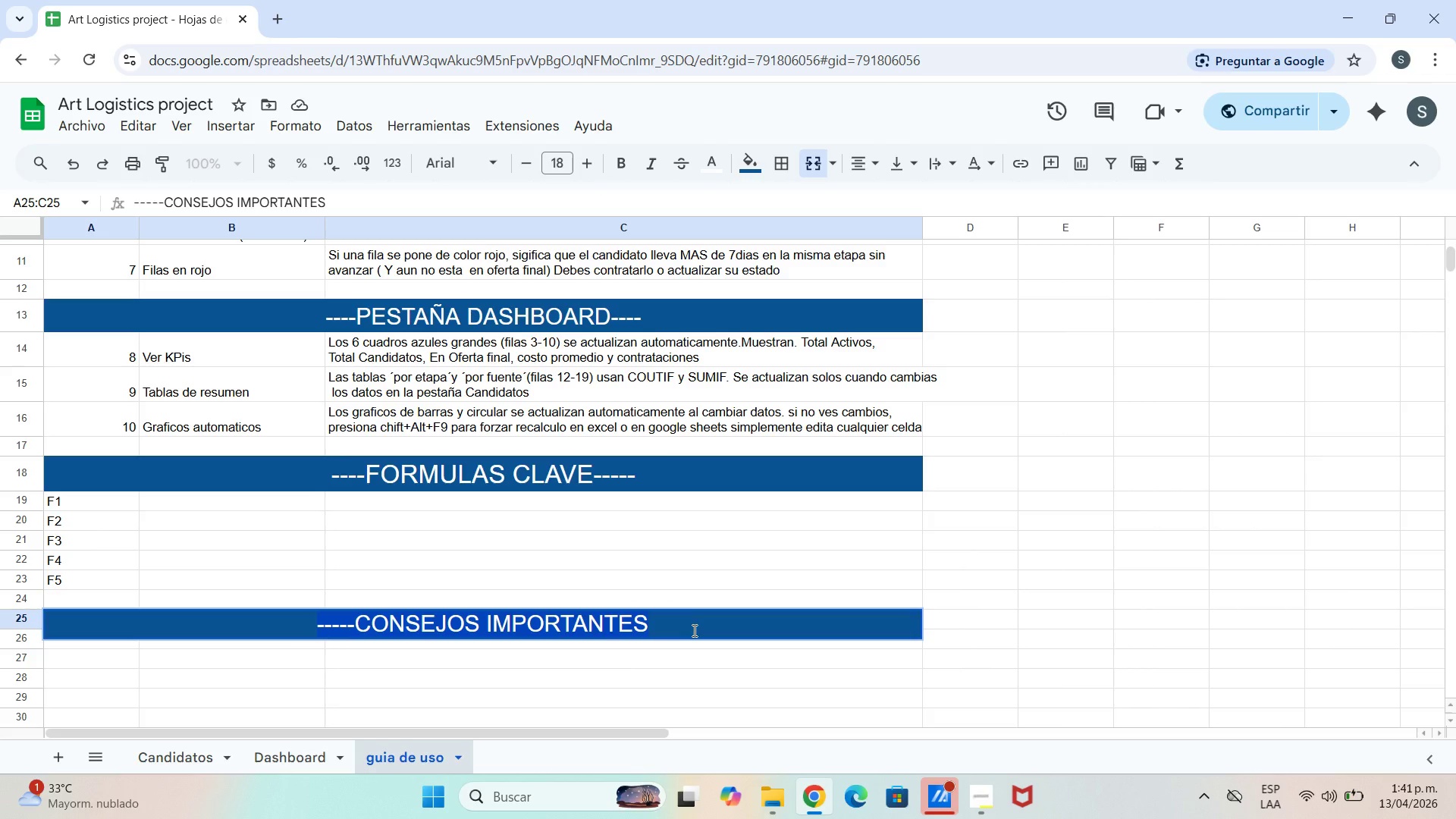 
left_click([693, 630])
 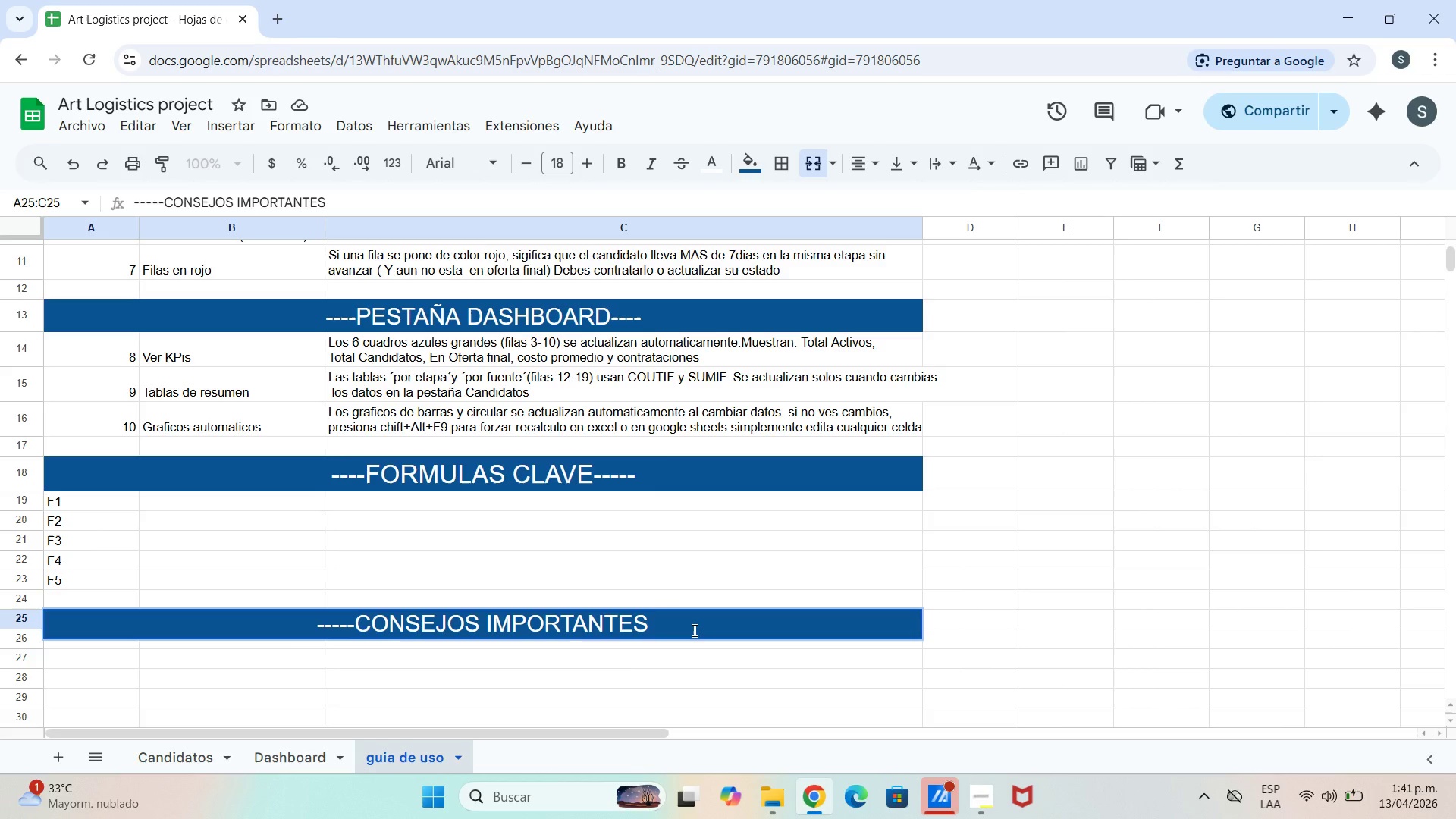 
key(Minus)
 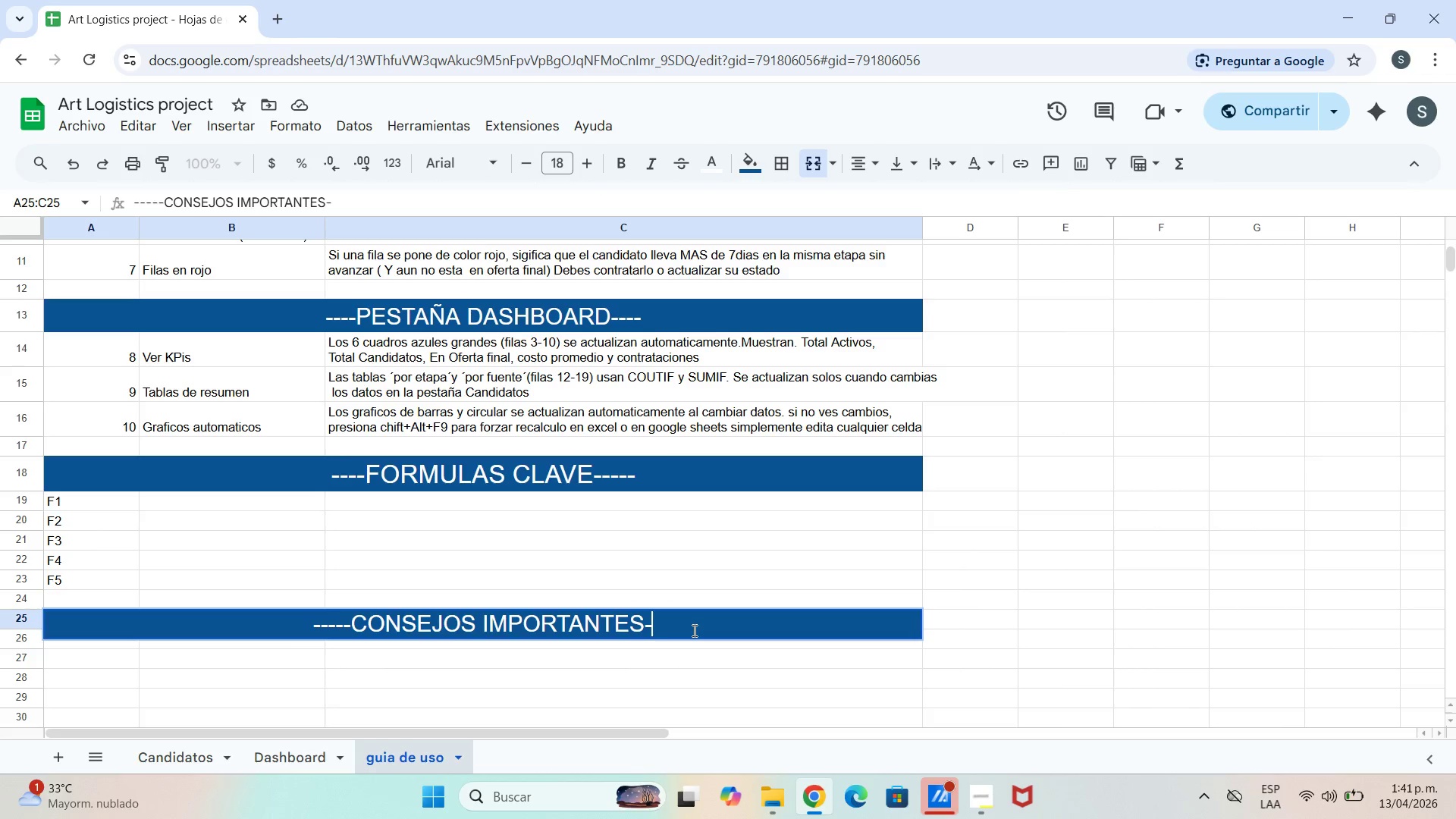 
key(Minus)
 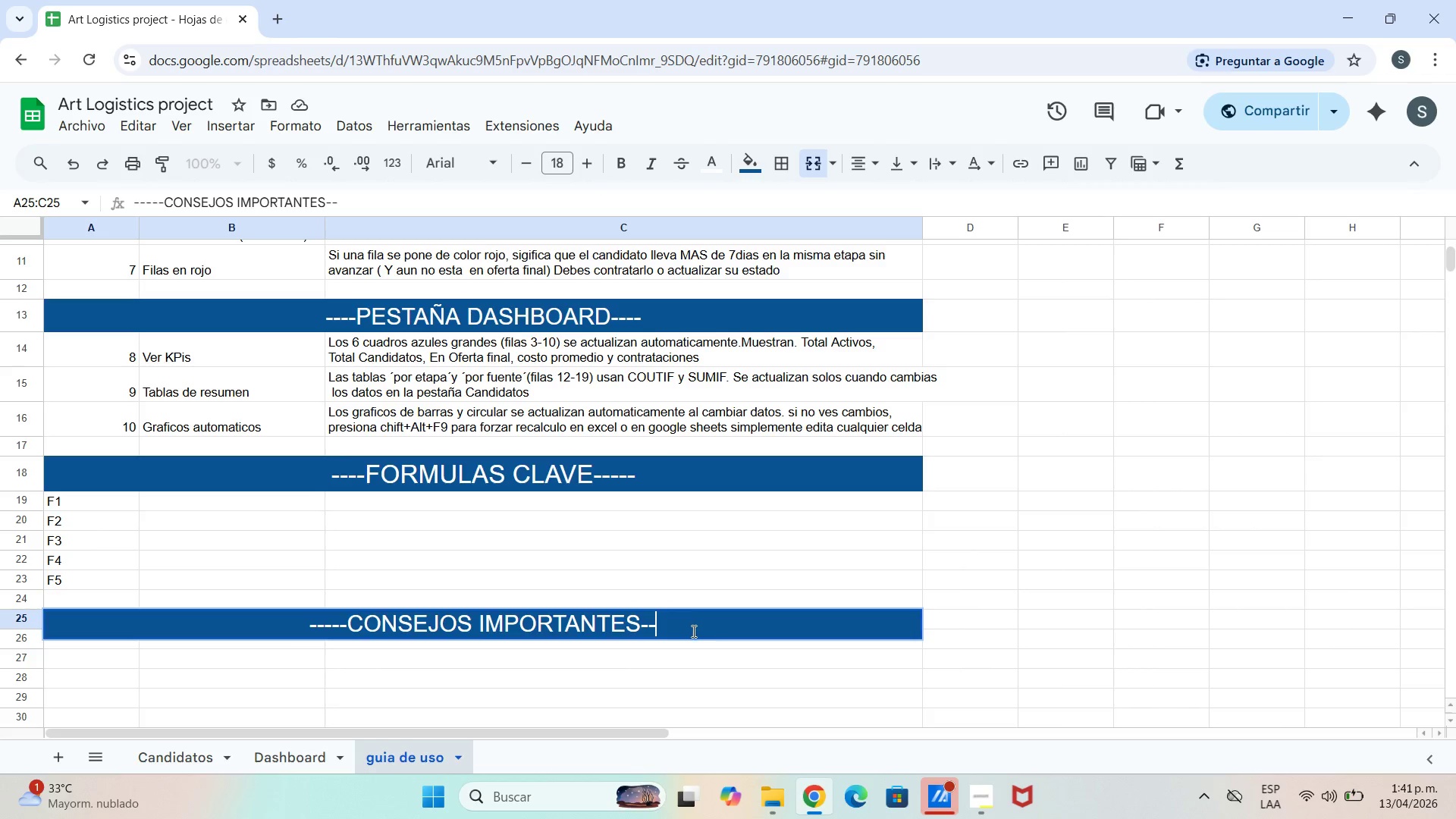 
key(Minus)
 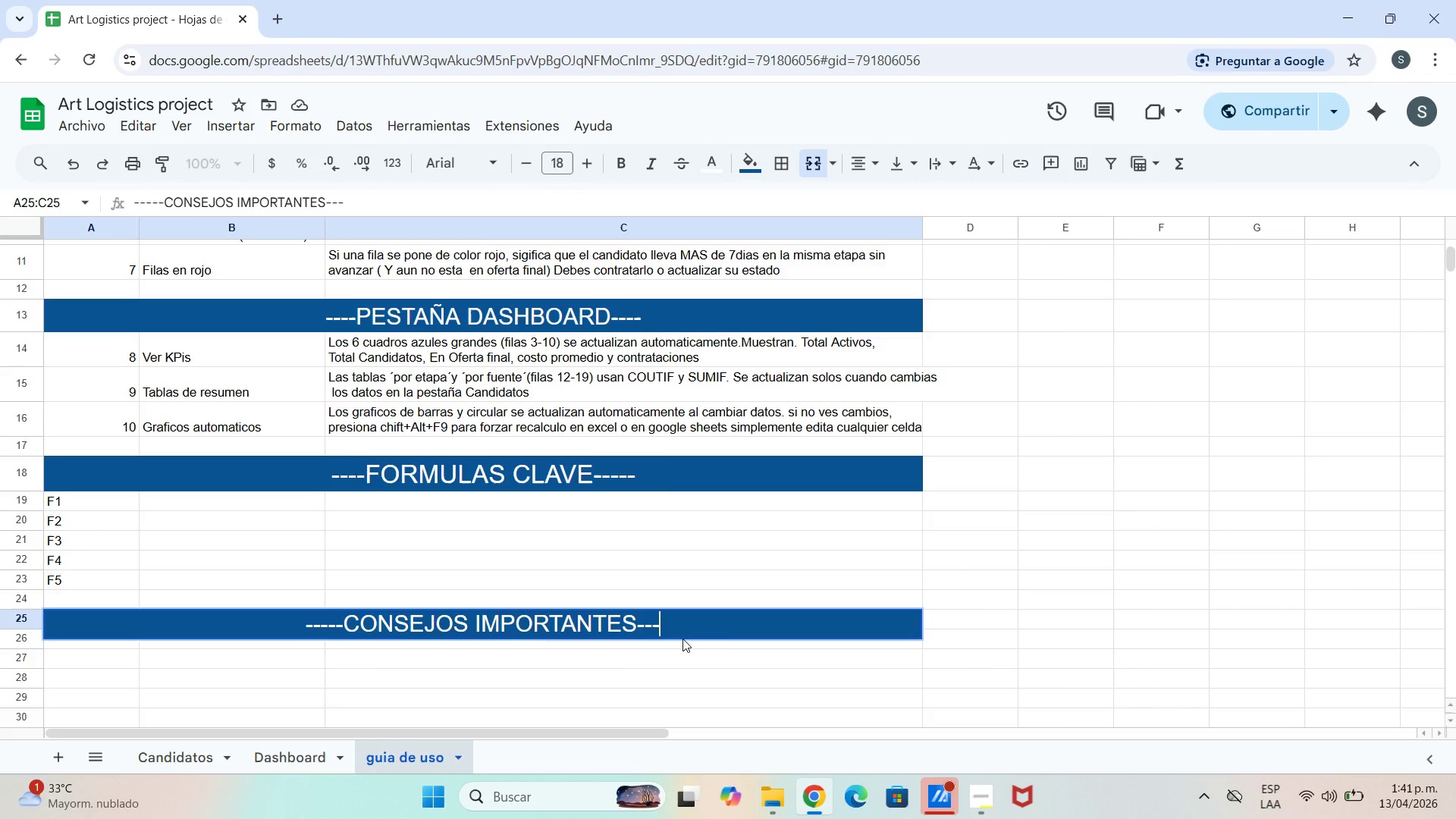 
key(Minus)
 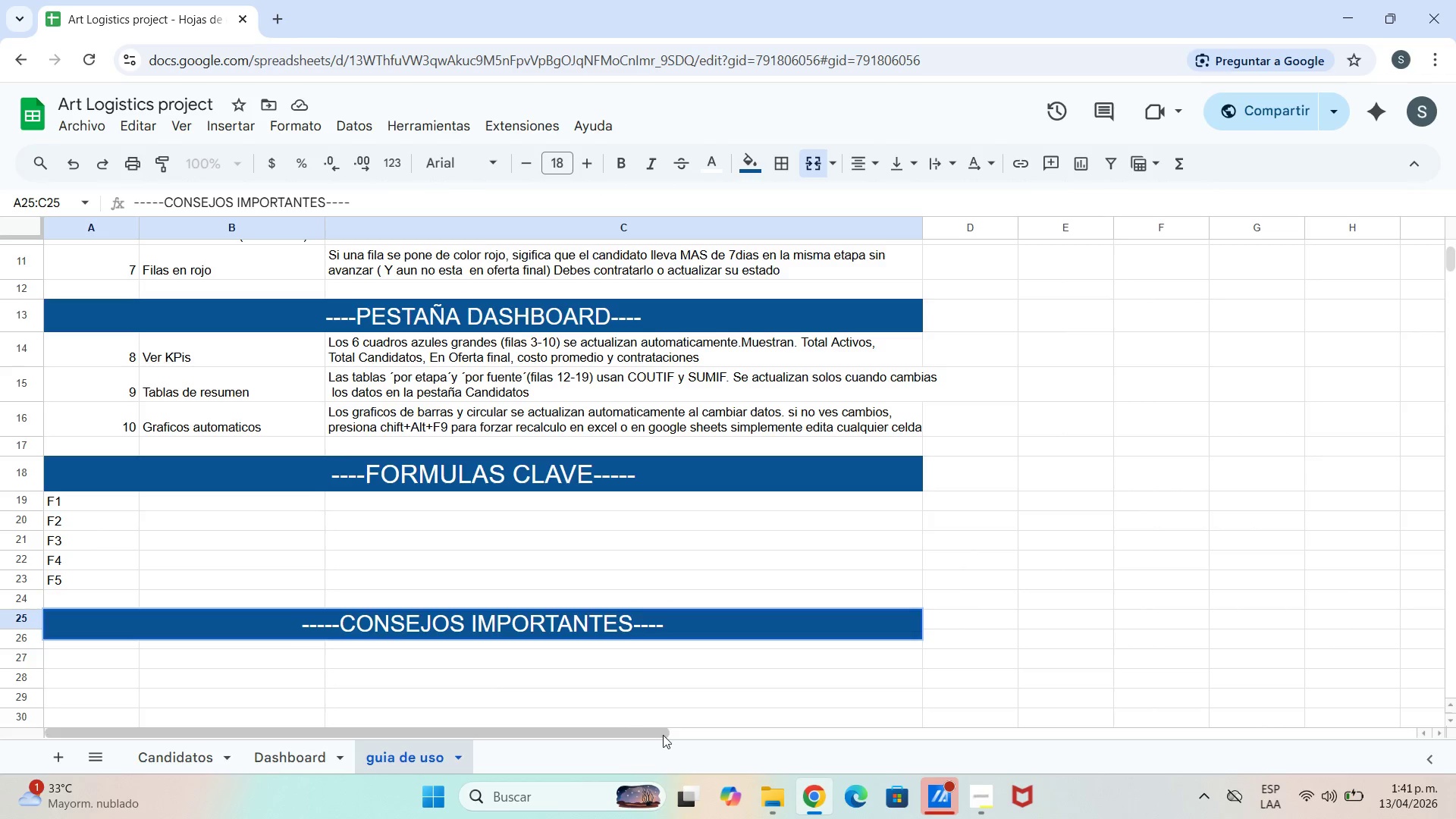 
key(Minus)
 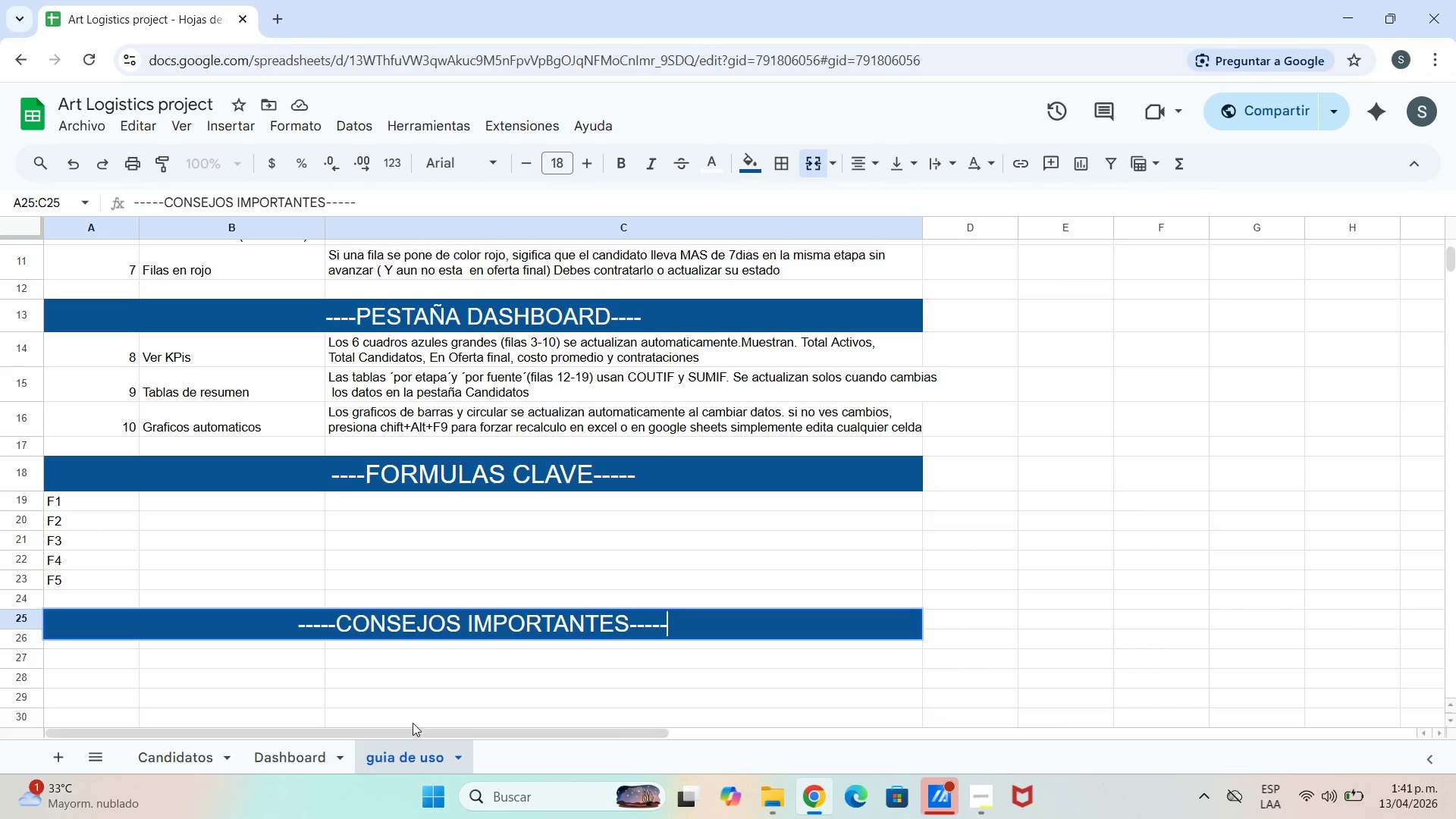 
left_click_drag(start_coordinate=[312, 676], to_coordinate=[300, 673])
 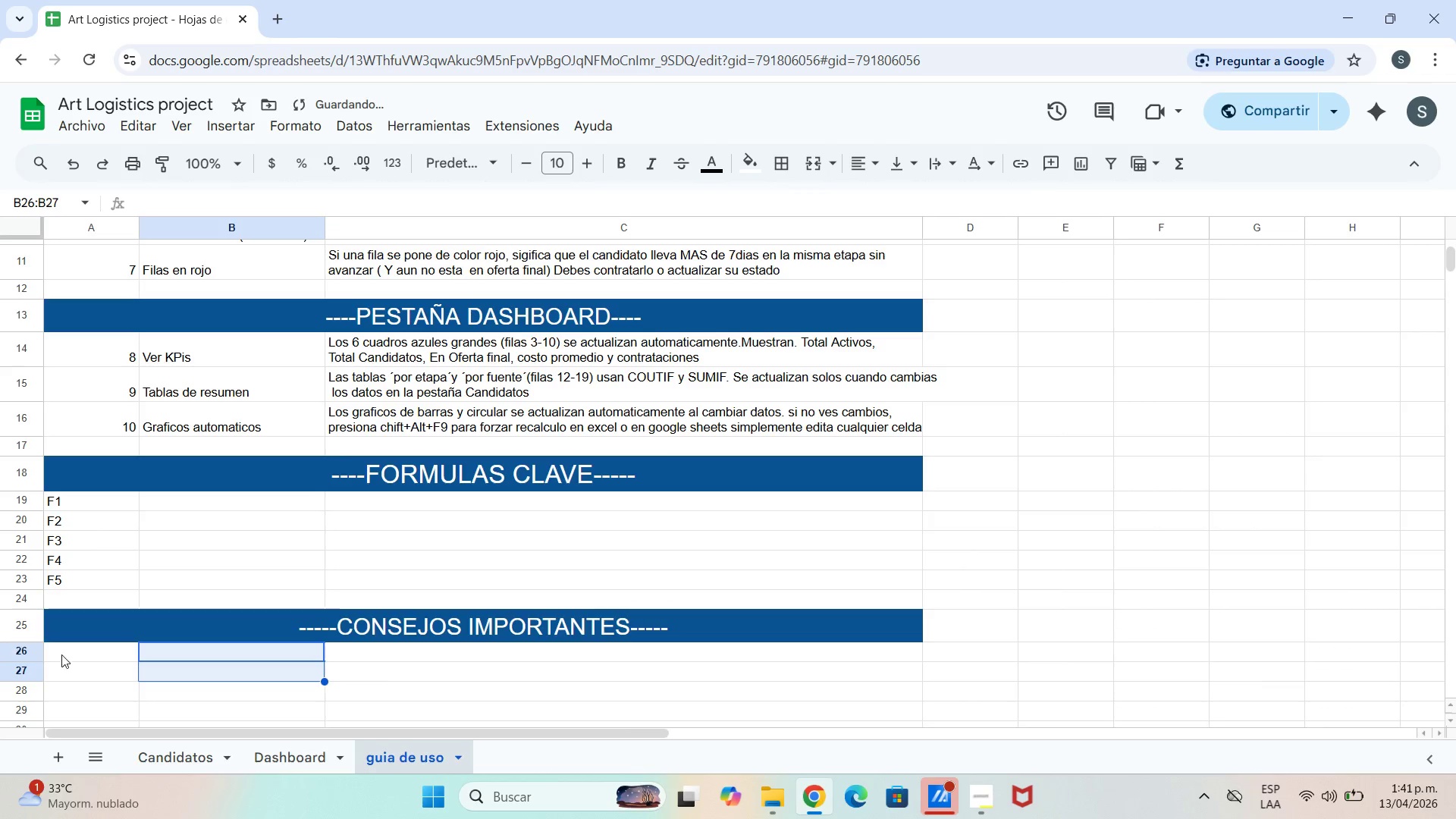 
left_click([102, 654])
 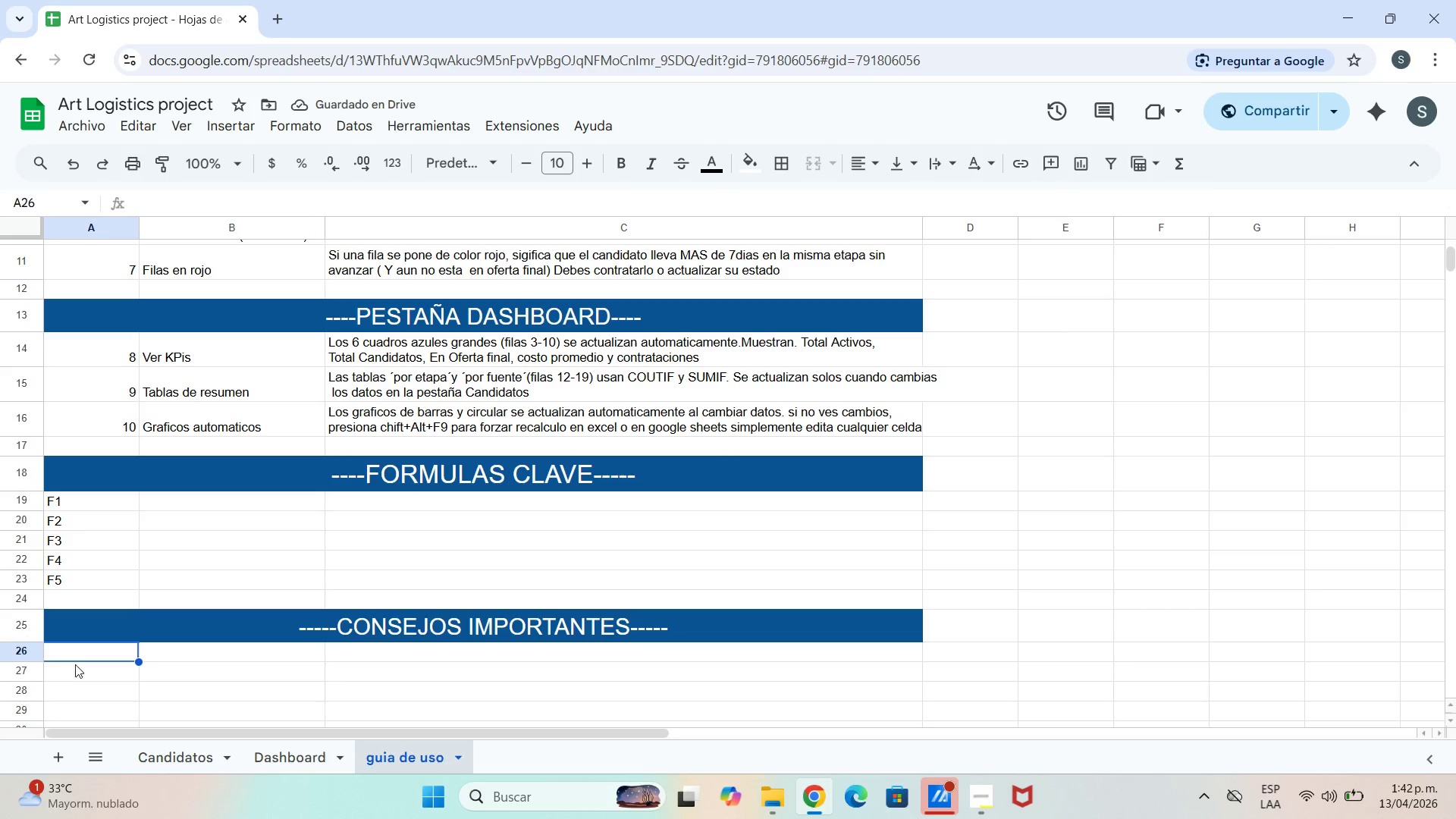 
scroll: coordinate [98, 667], scroll_direction: down, amount: 1.0
 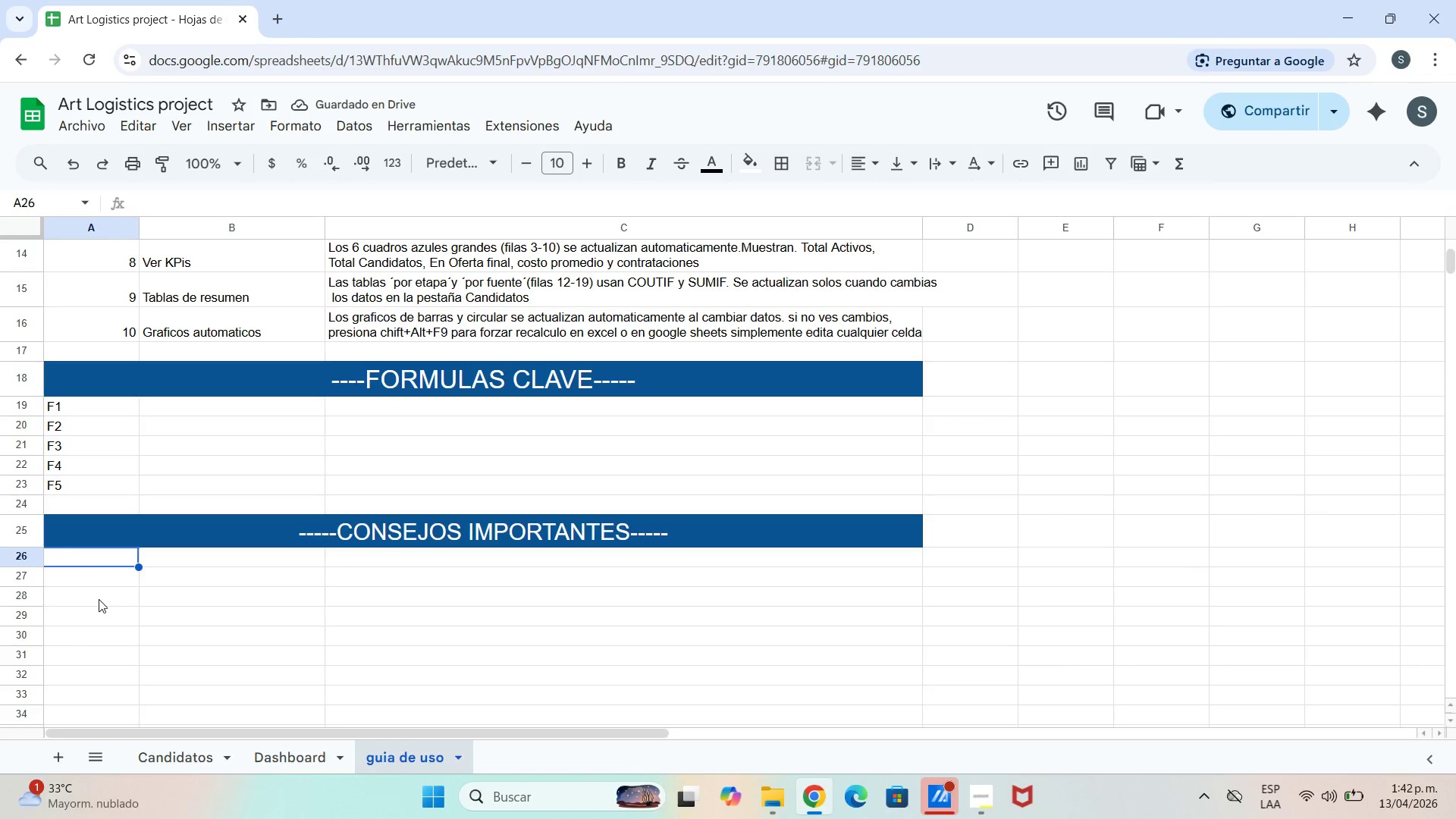 
left_click([101, 560])
 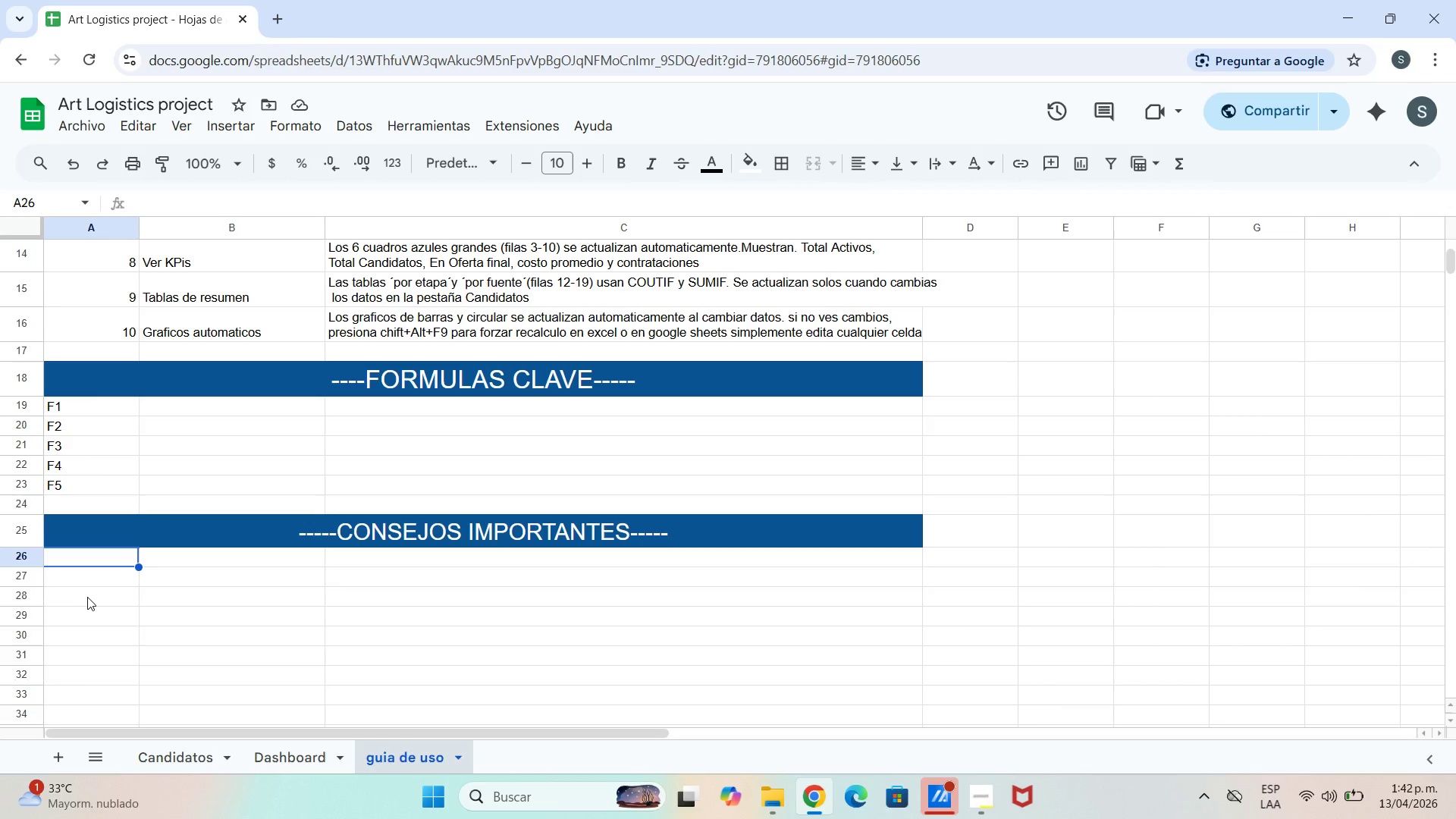 
wait(16.98)
 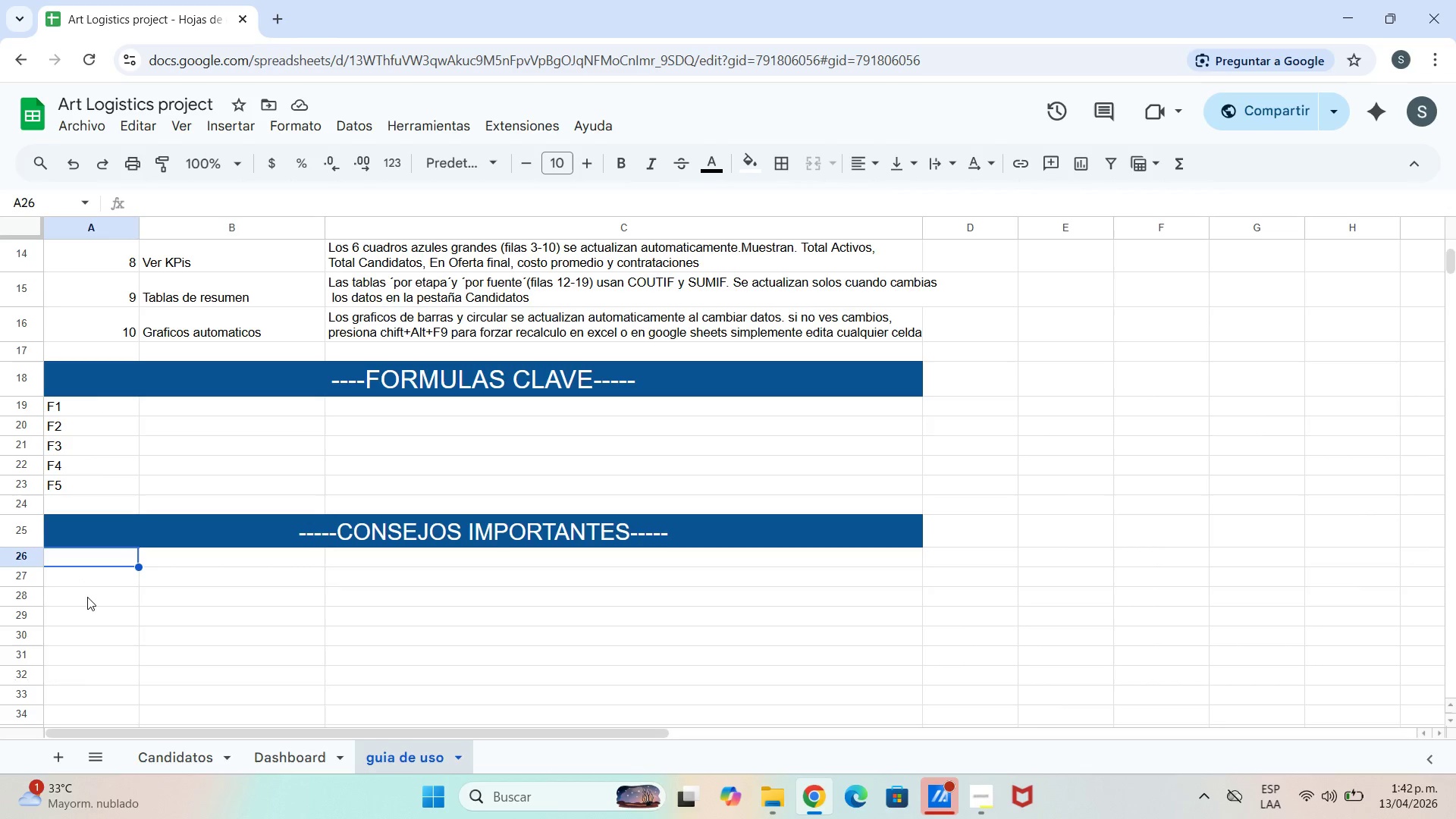 
scroll: coordinate [162, 577], scroll_direction: down, amount: 3.0
 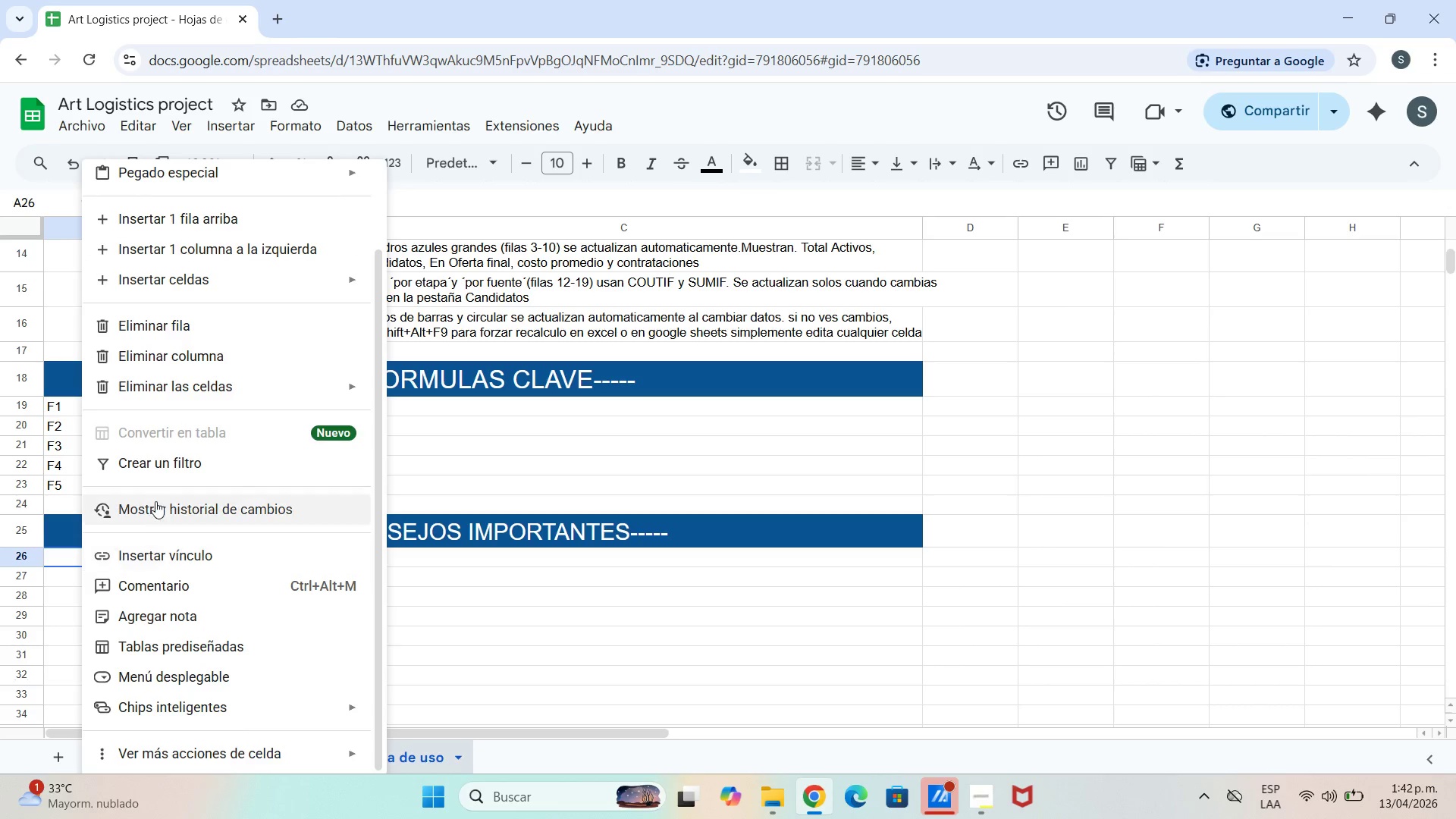 
scroll: coordinate [156, 504], scroll_direction: up, amount: 4.0
 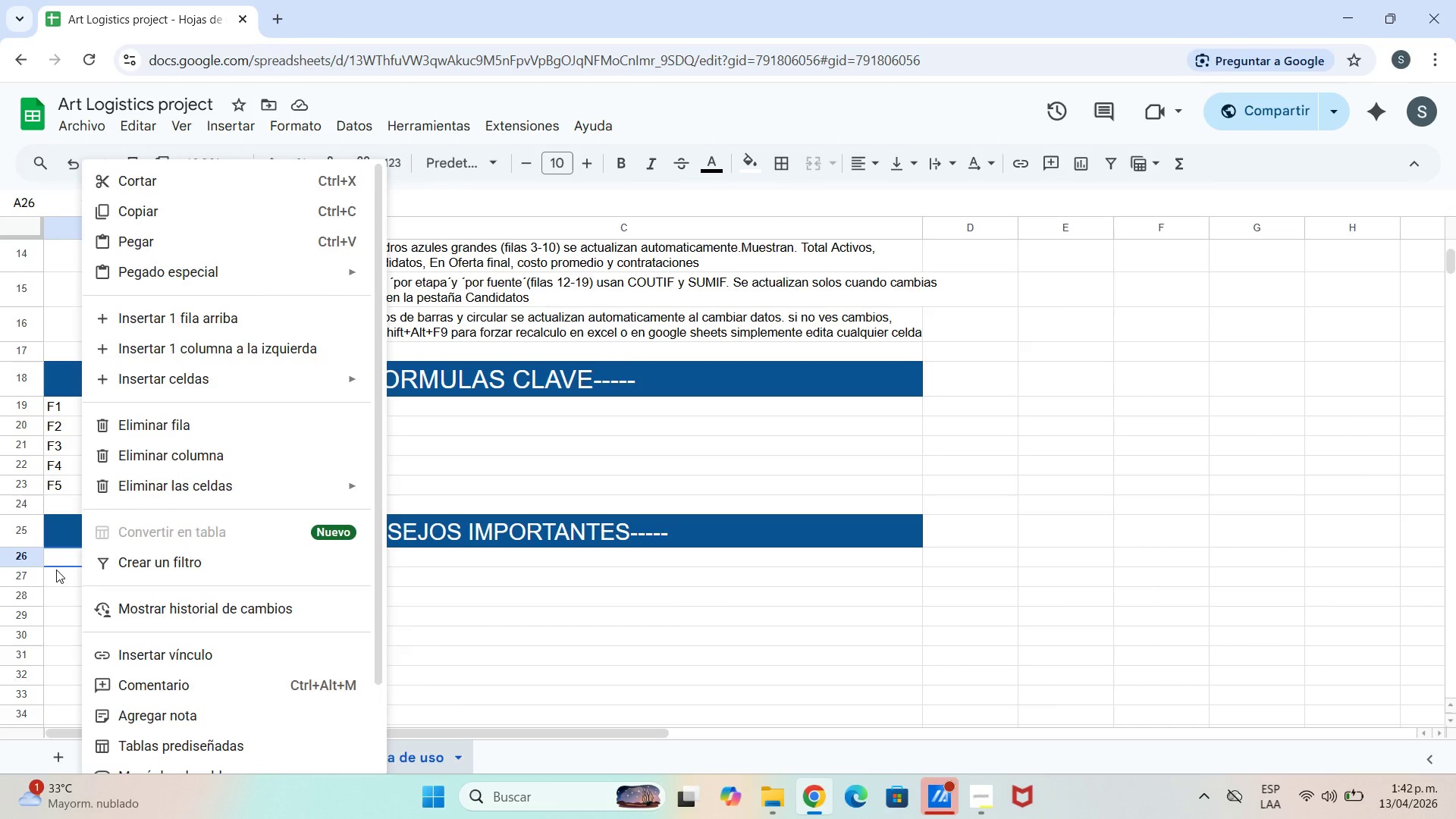 
double_click([63, 554])
 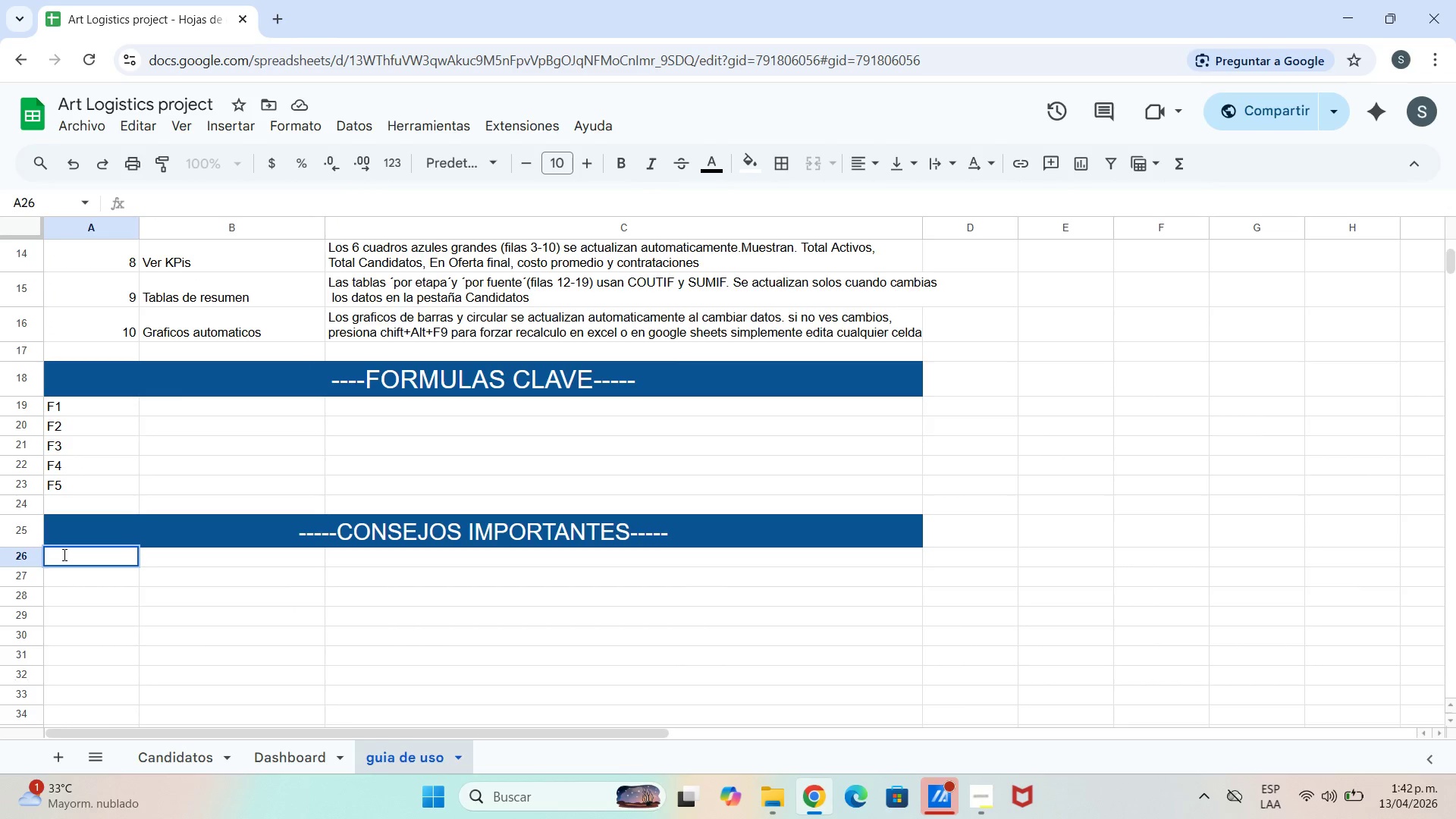 
key(Z)
 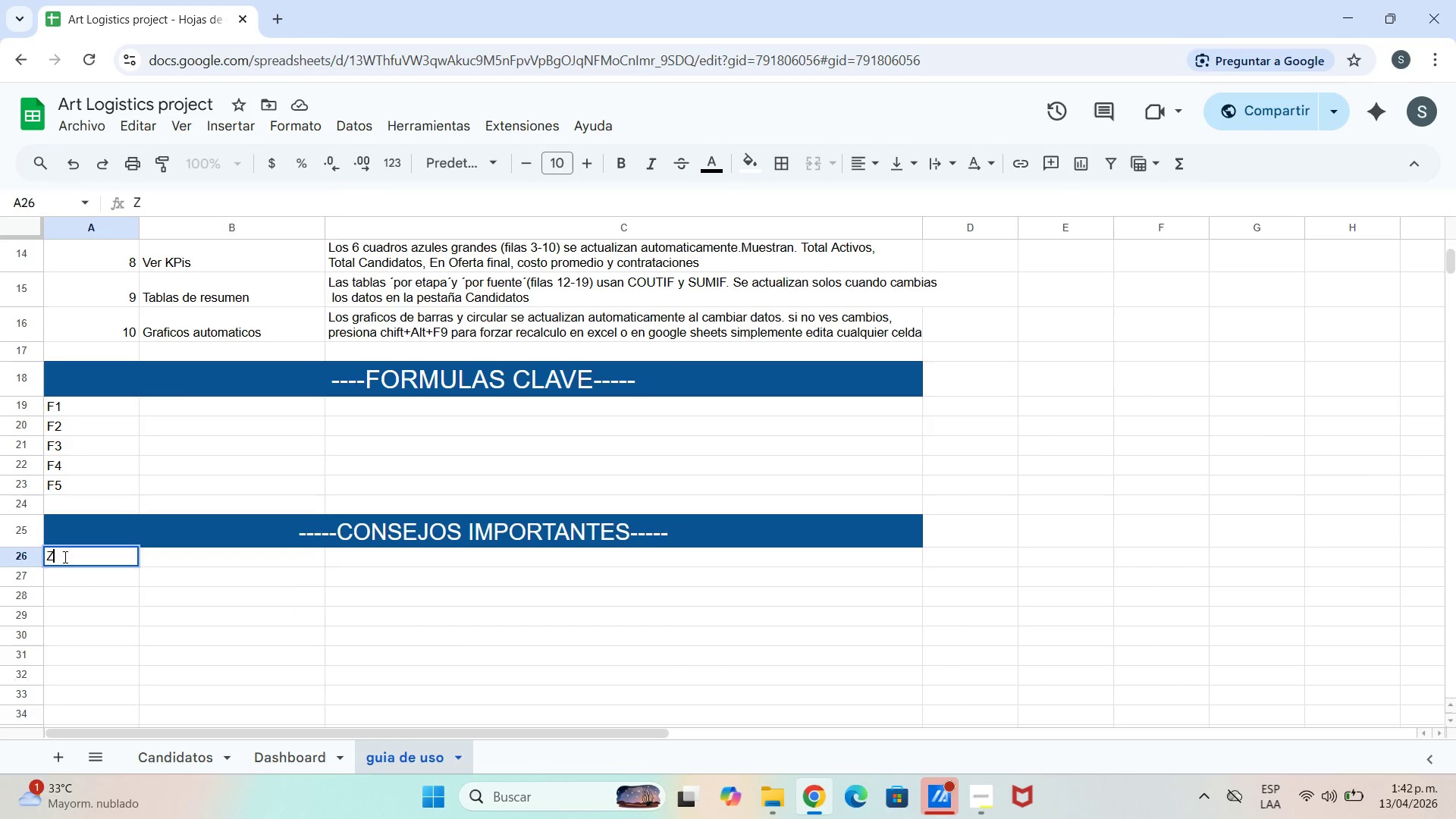 
right_click([64, 557])
 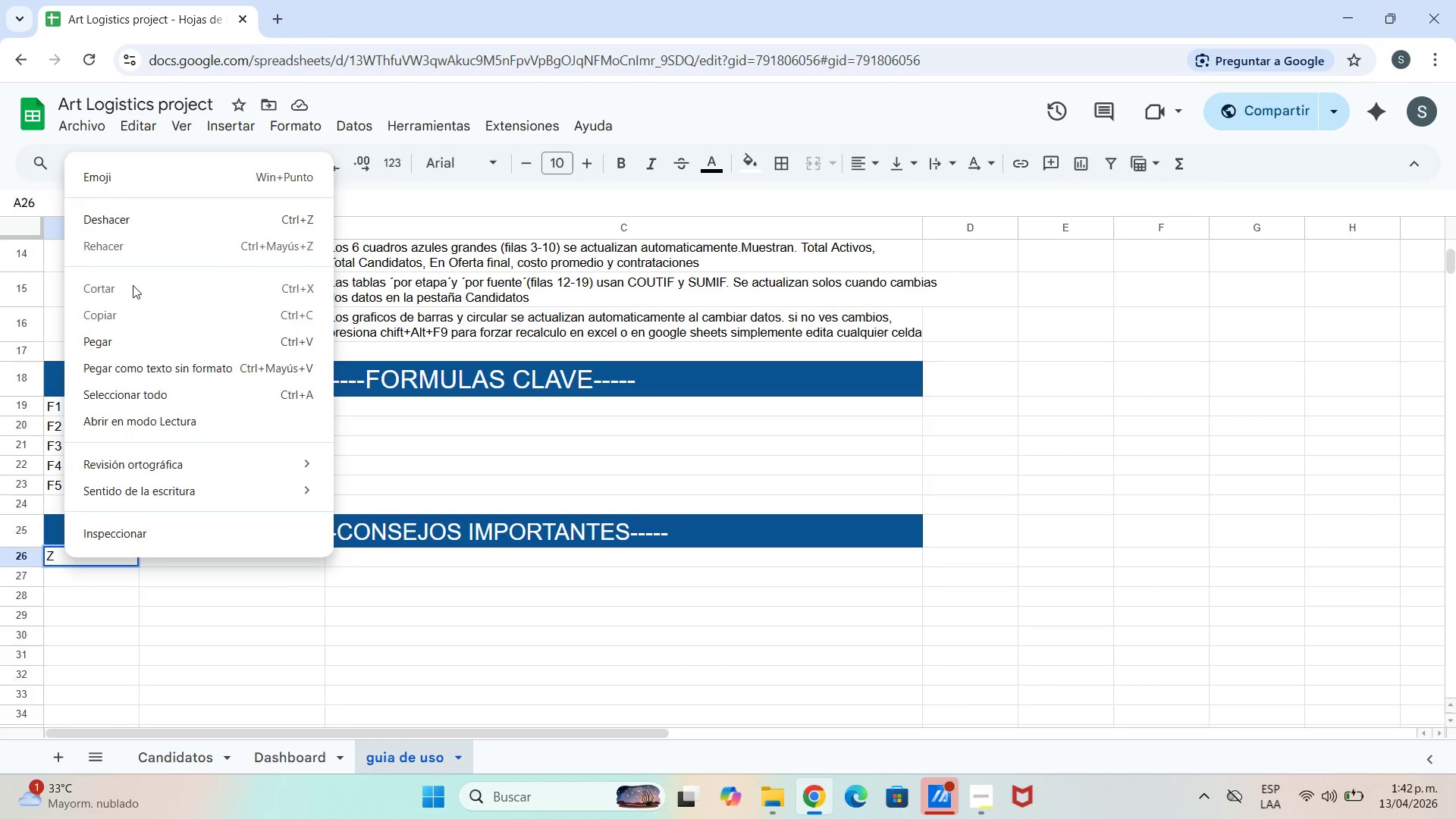 
left_click([127, 181])
 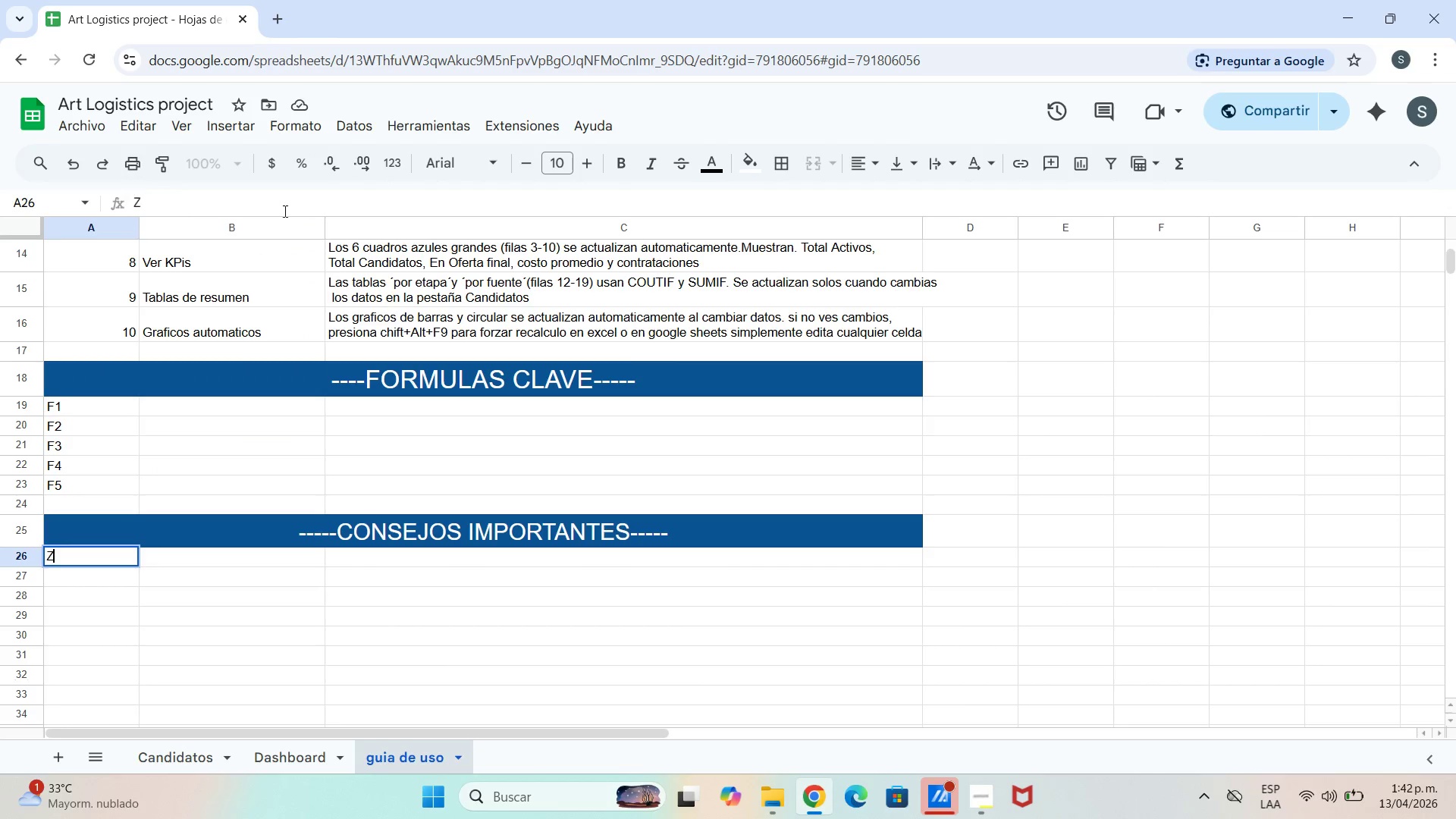 
key(Meta+Period)
 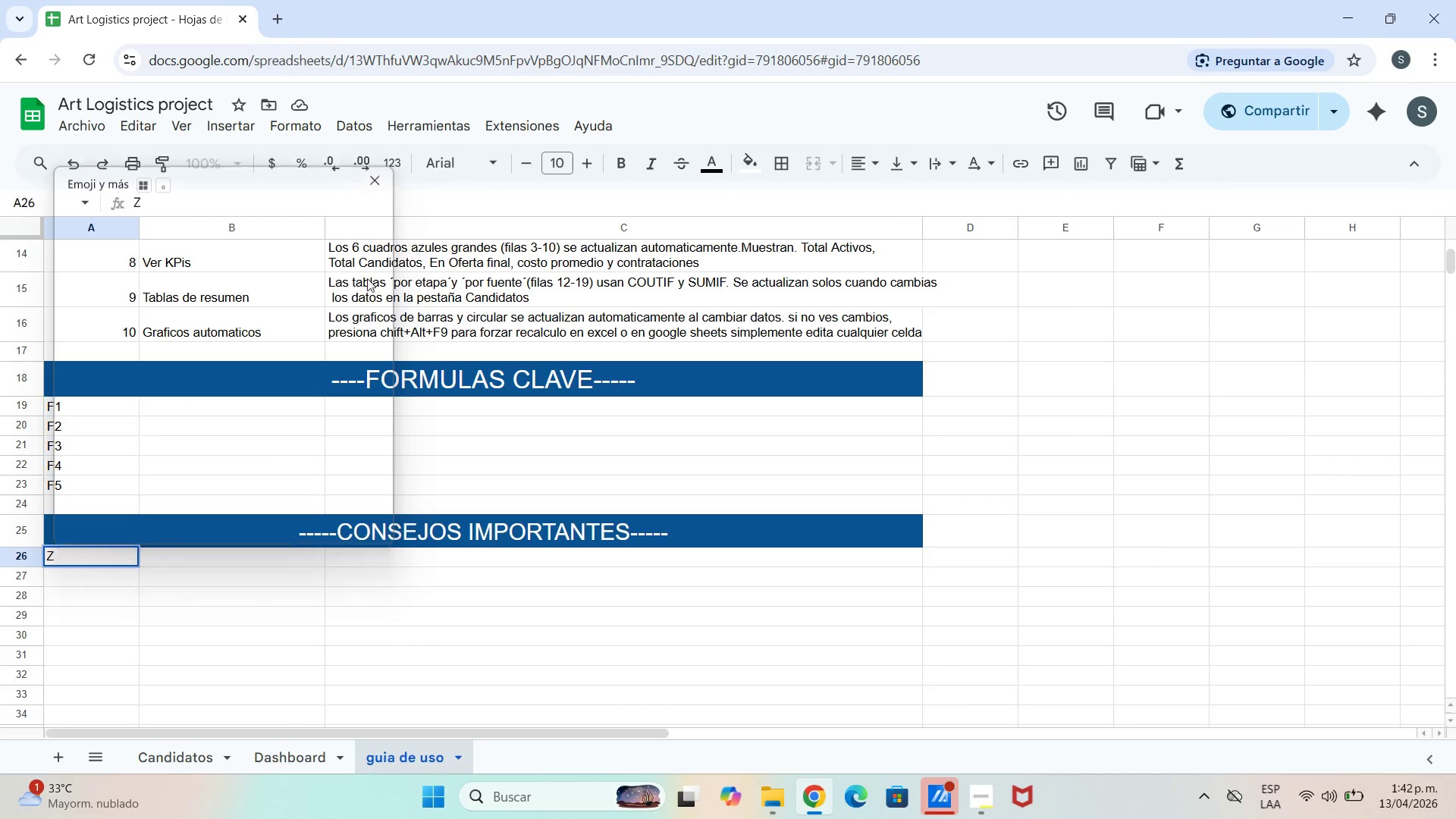 
key(Meta+MetaLeft)
 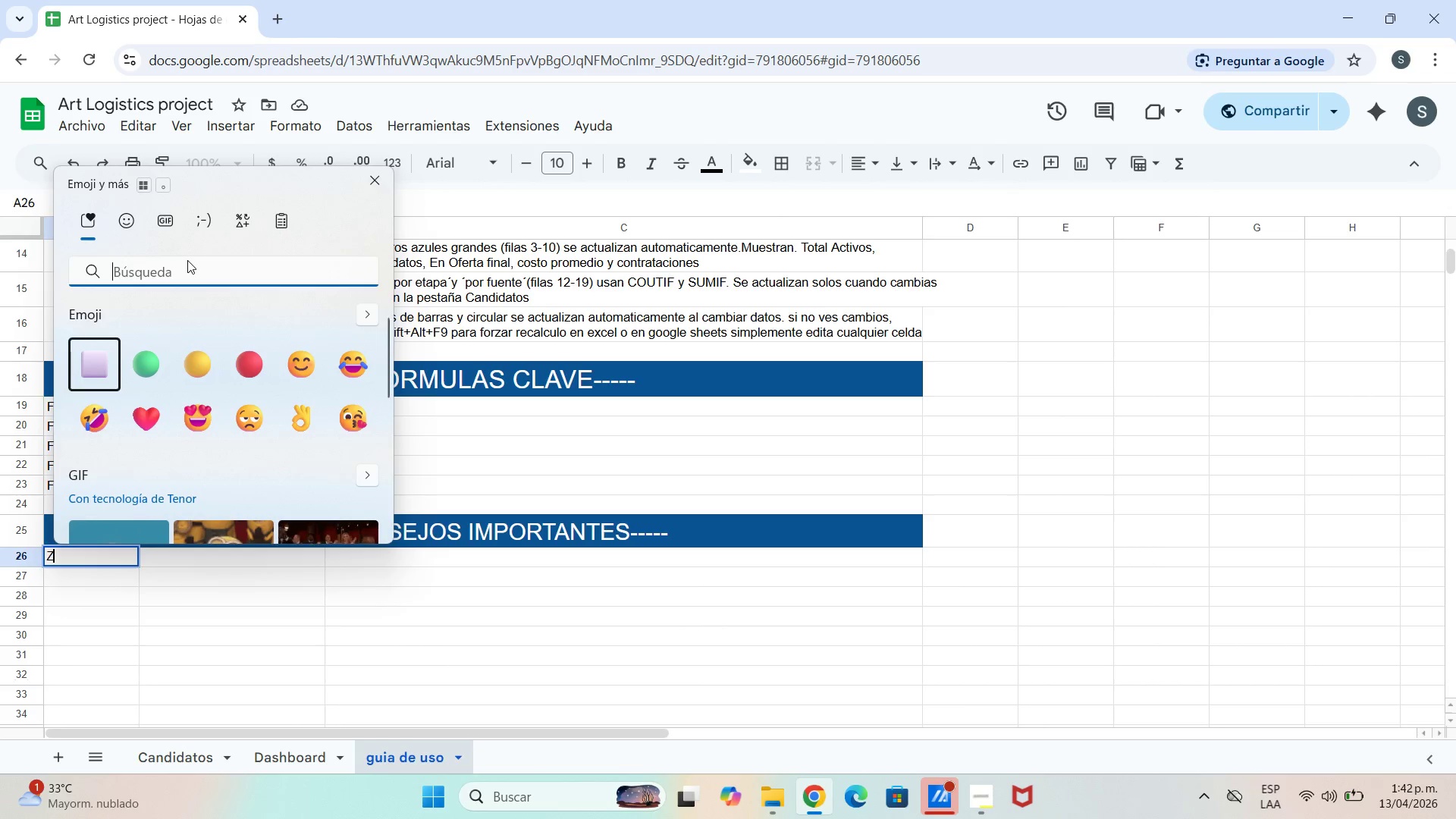 
type(REALI)
key(Backspace)
key(Backspace)
key(Backspace)
key(Backspace)
key(Backspace)
key(Backspace)
type(real)
key(Backspace)
key(Backspace)
key(Backspace)
key(Backspace)
key(Backspace)
key(Backspace)
type(shu)
key(Backspace)
key(Backspace)
key(Backspace)
type(bei)
key(Backspace)
key(Backspace)
type(ien)
 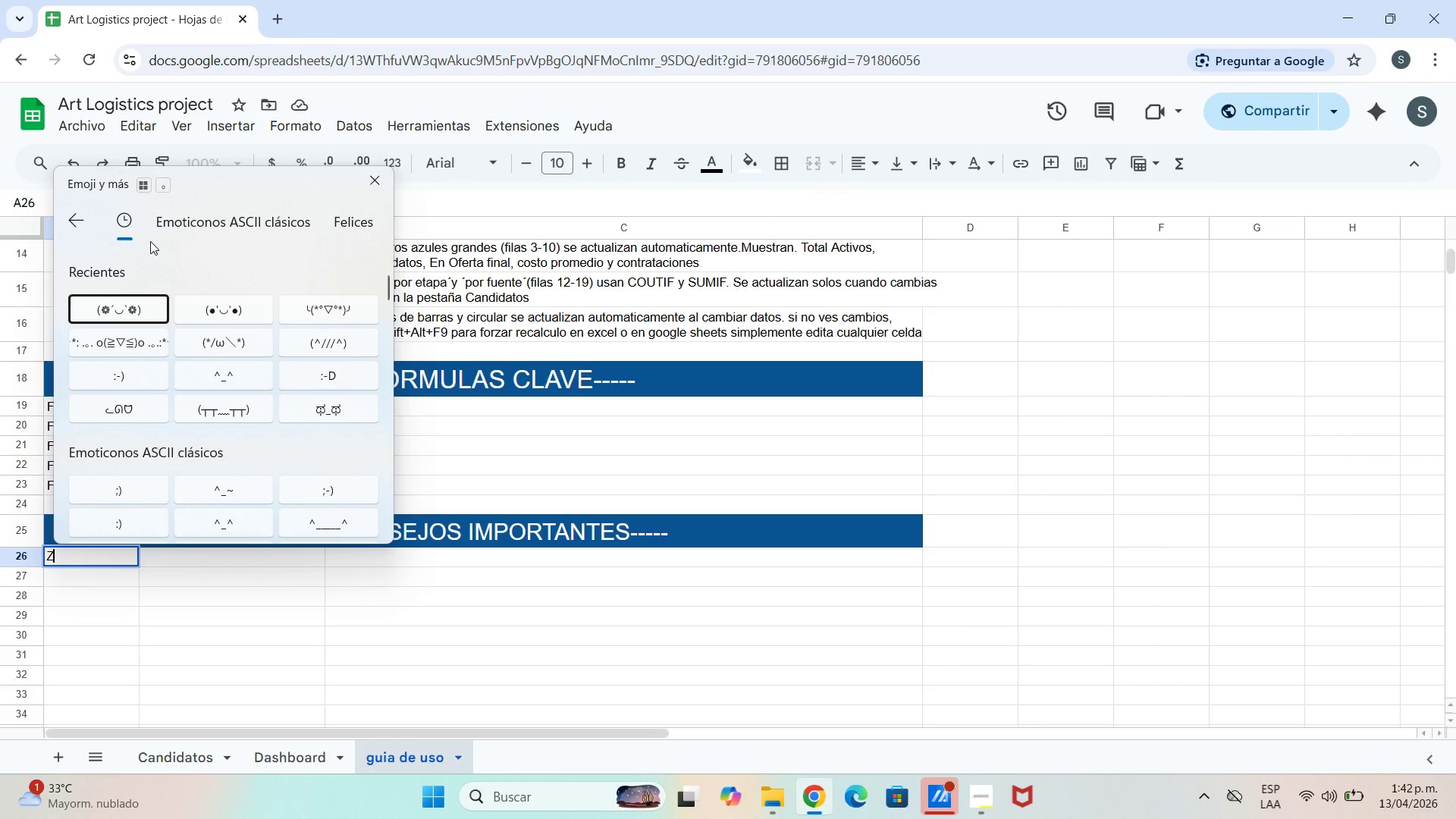 
wait(6.78)
 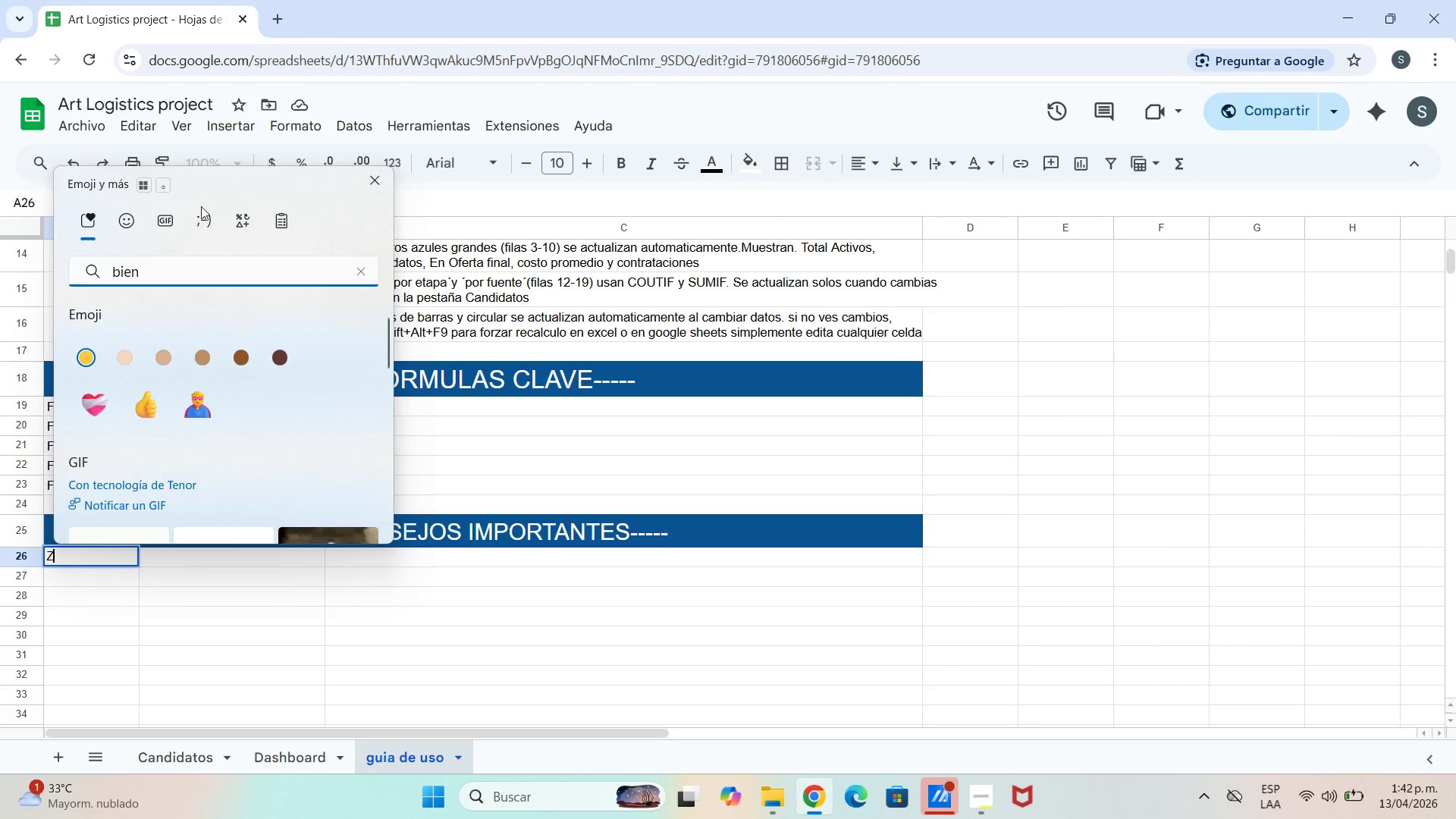 
left_click([121, 218])
 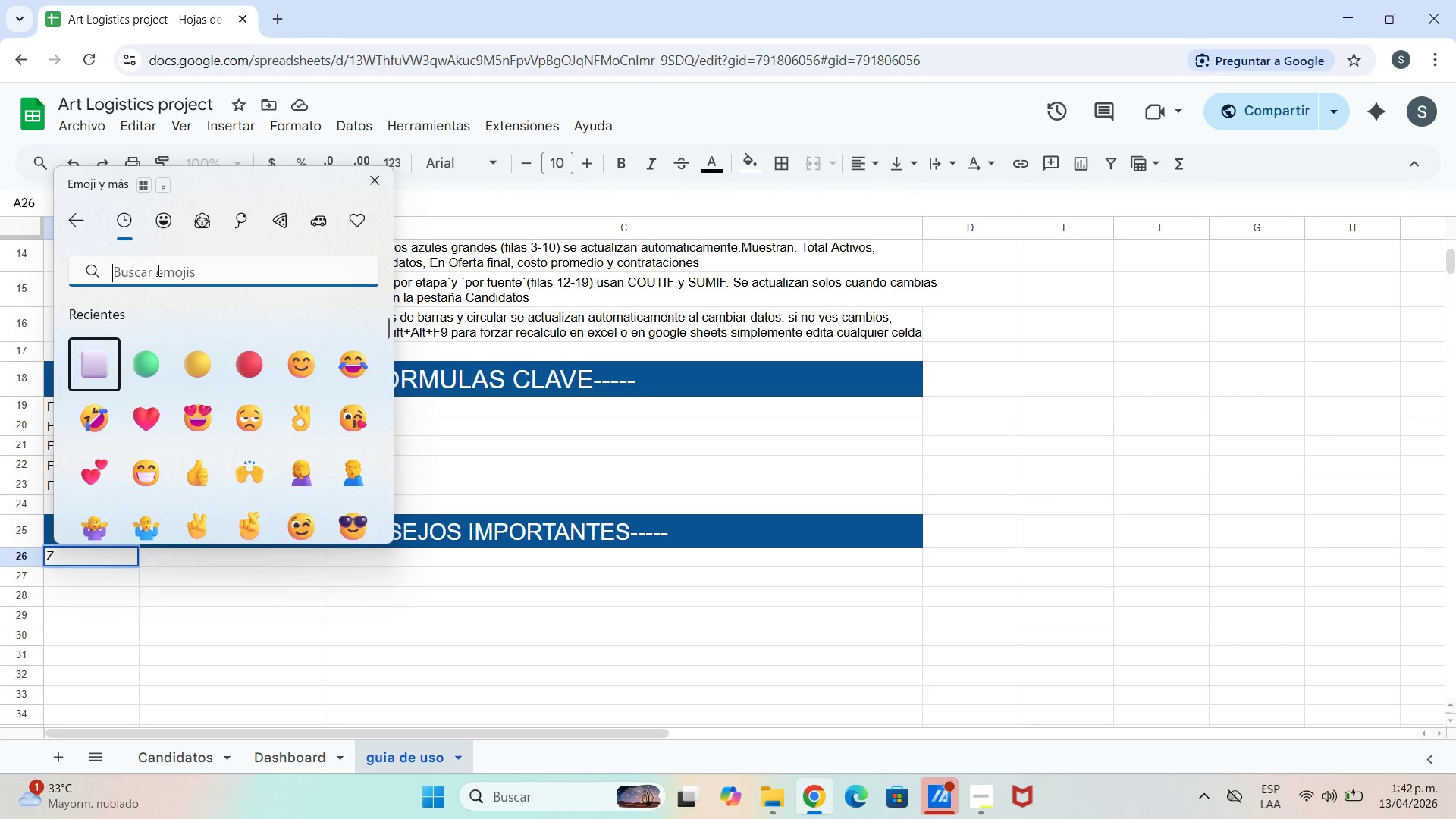 
type(chulo)
key(Backspace)
key(Backspace)
key(Backspace)
key(Backspace)
key(Backspace)
type(equis)
key(Backspace)
key(Backspace)
key(Backspace)
key(Backspace)
key(Backspace)
key(Backspace)
type(x)
key(Backspace)
type(x)
 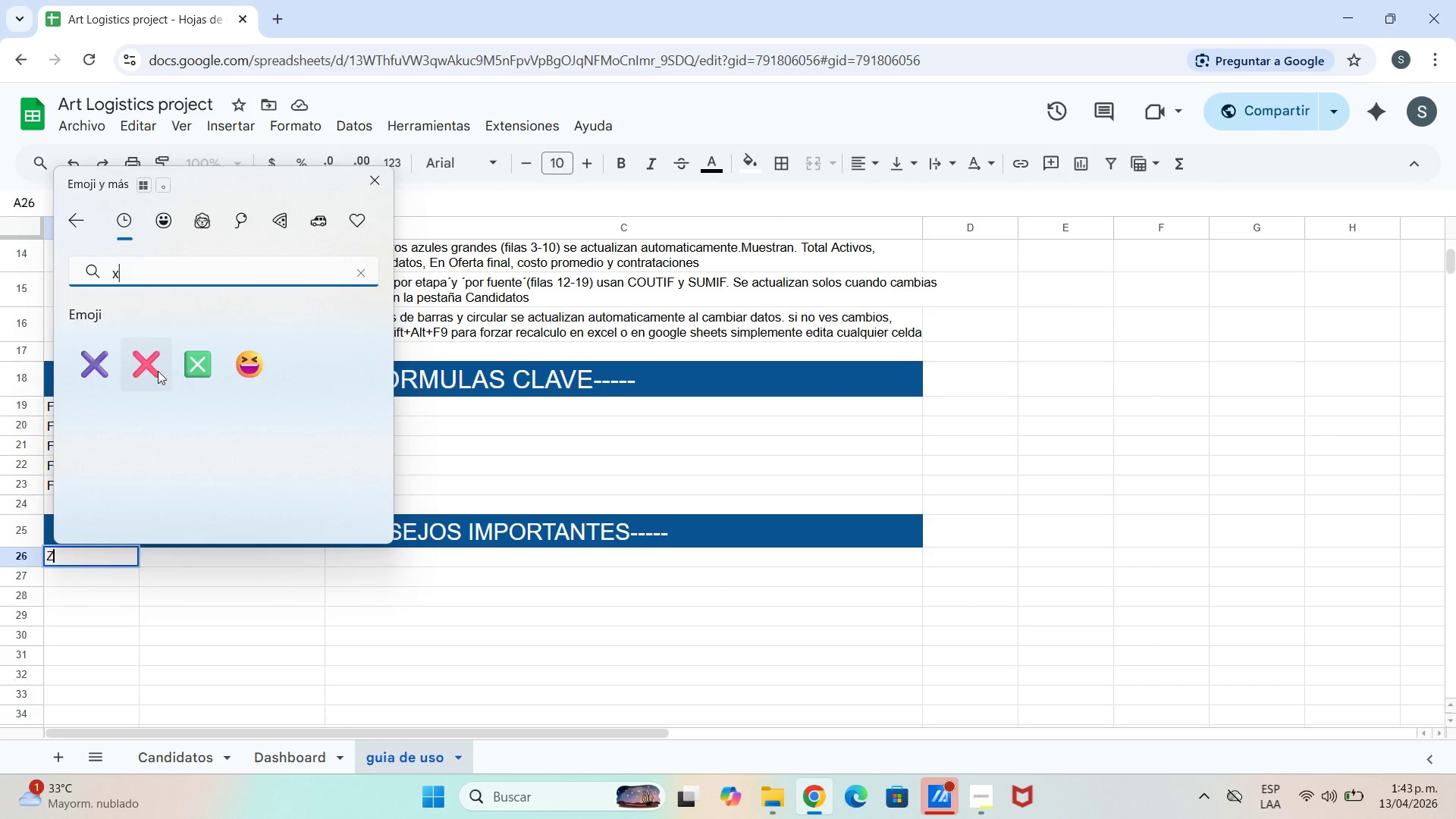 
left_click([97, 372])
 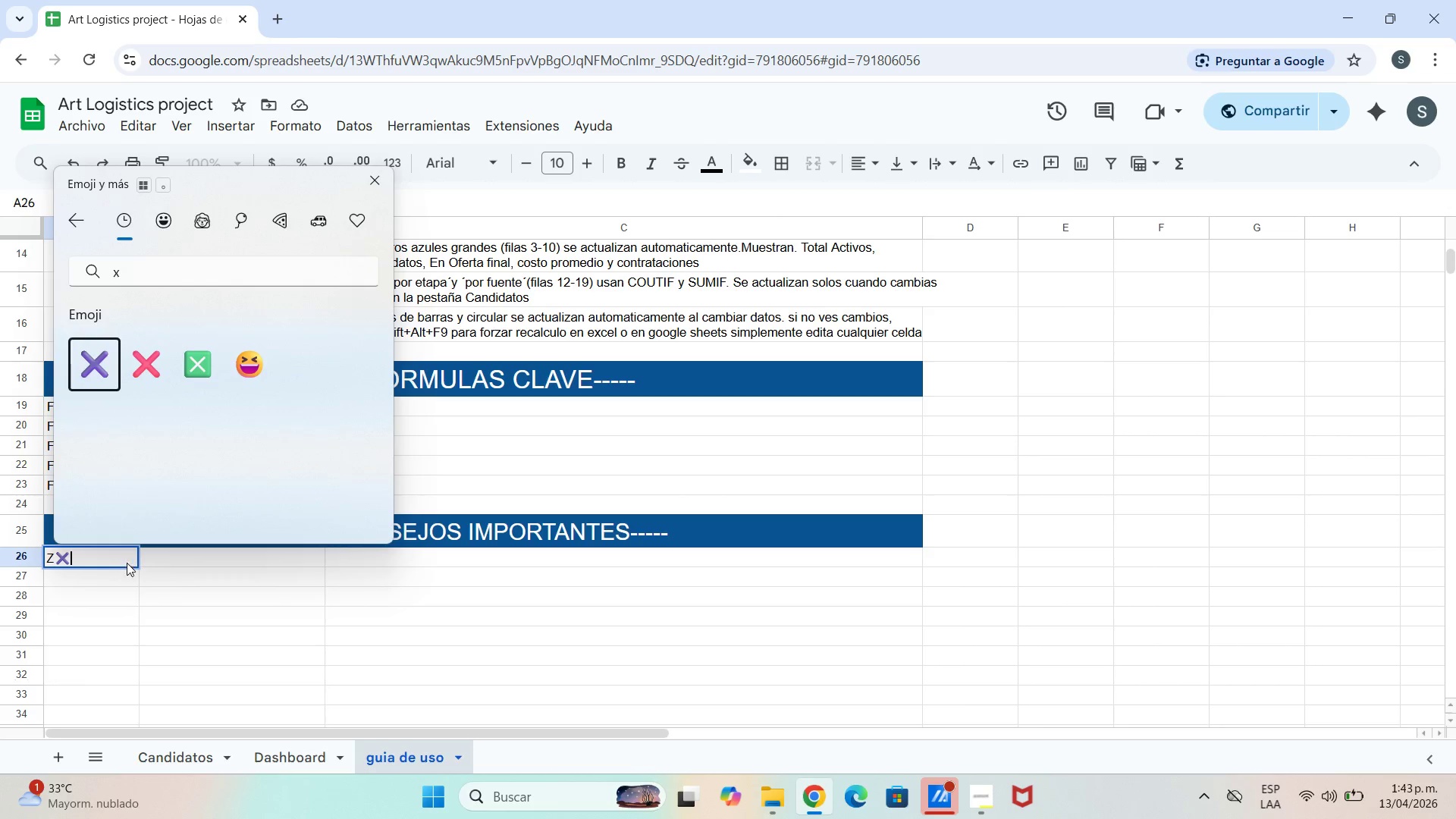 
left_click([108, 582])
 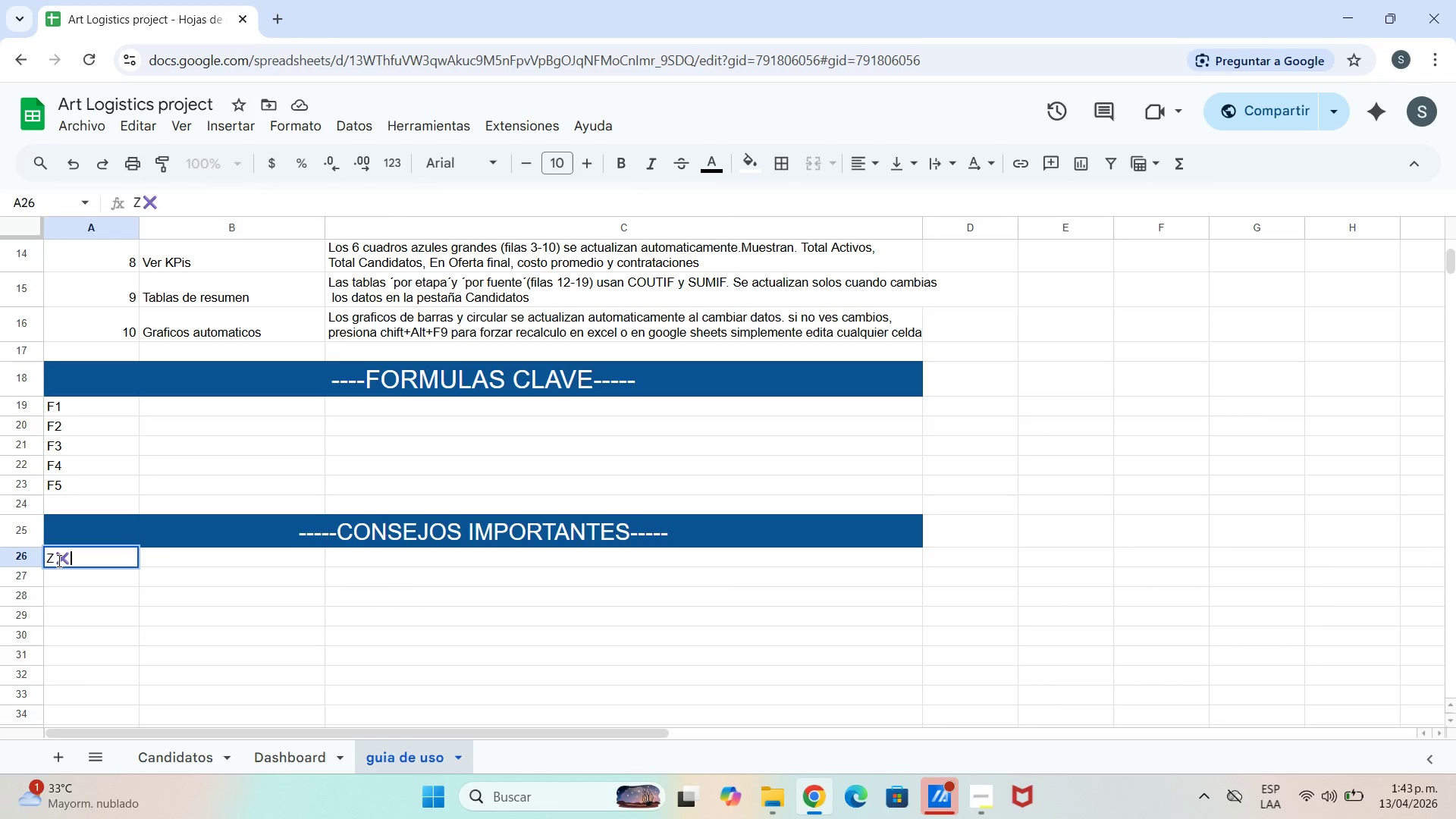 
triple_click([57, 560])
 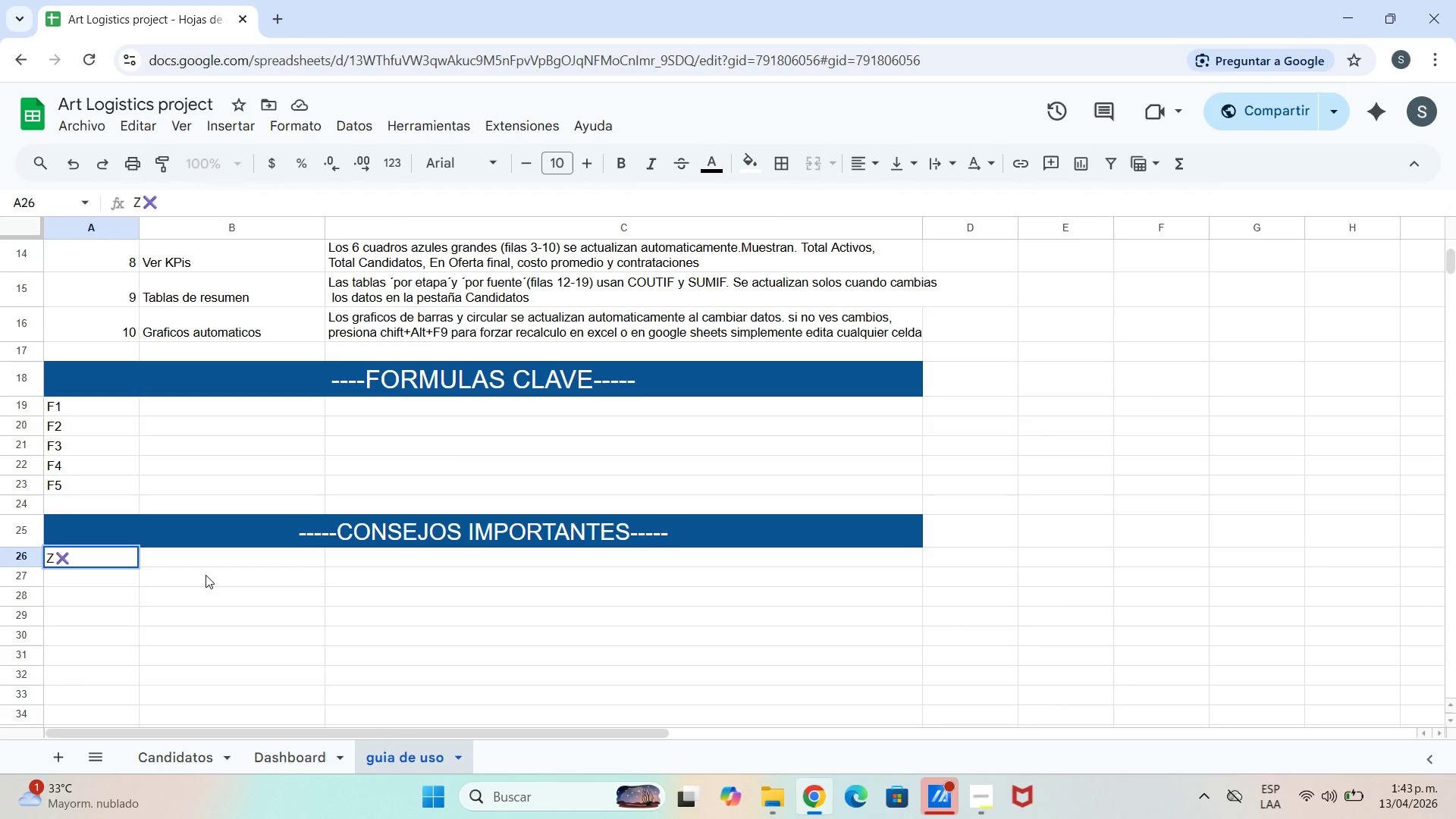 
key(Backspace)
 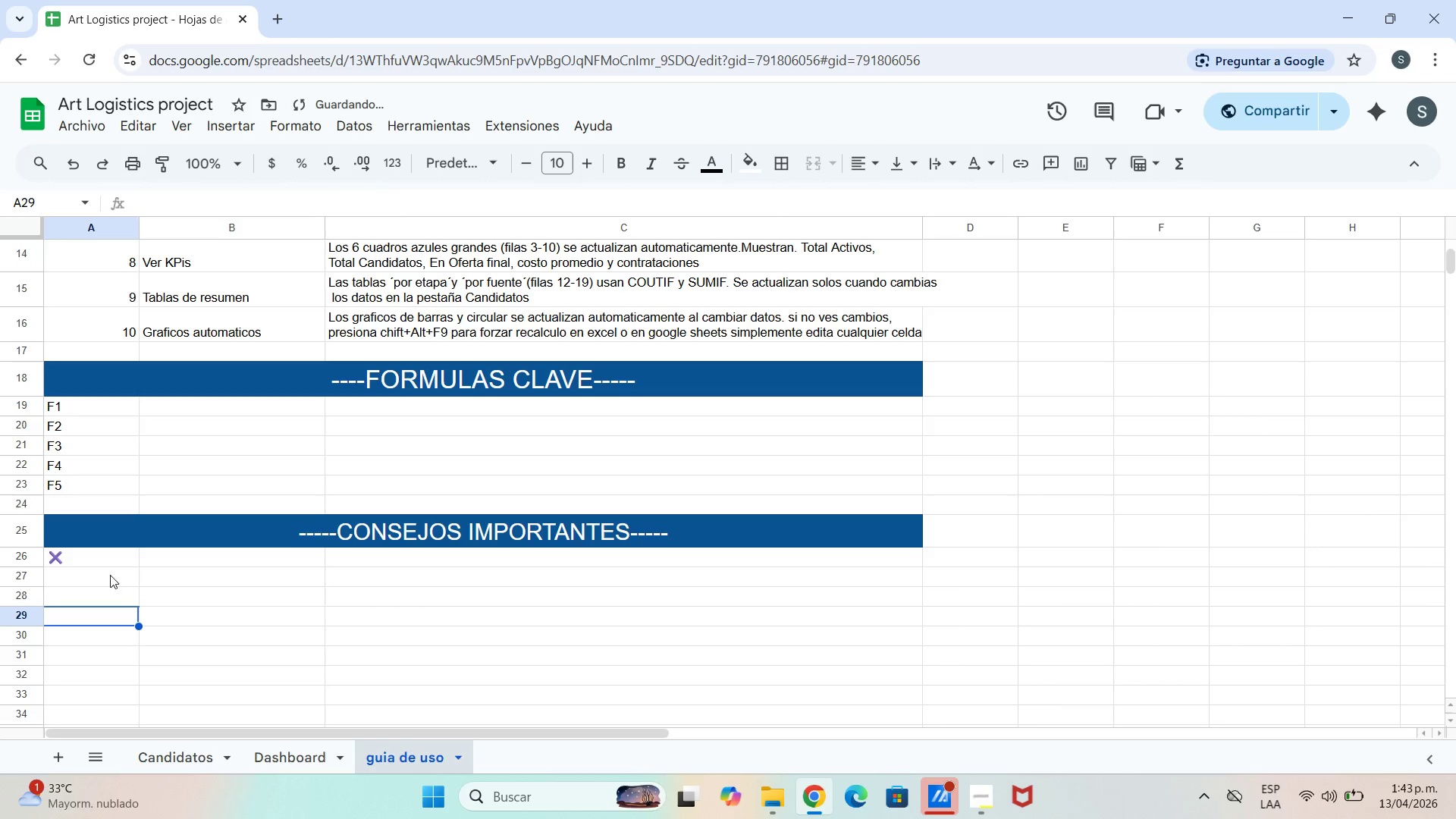 
left_click([105, 560])
 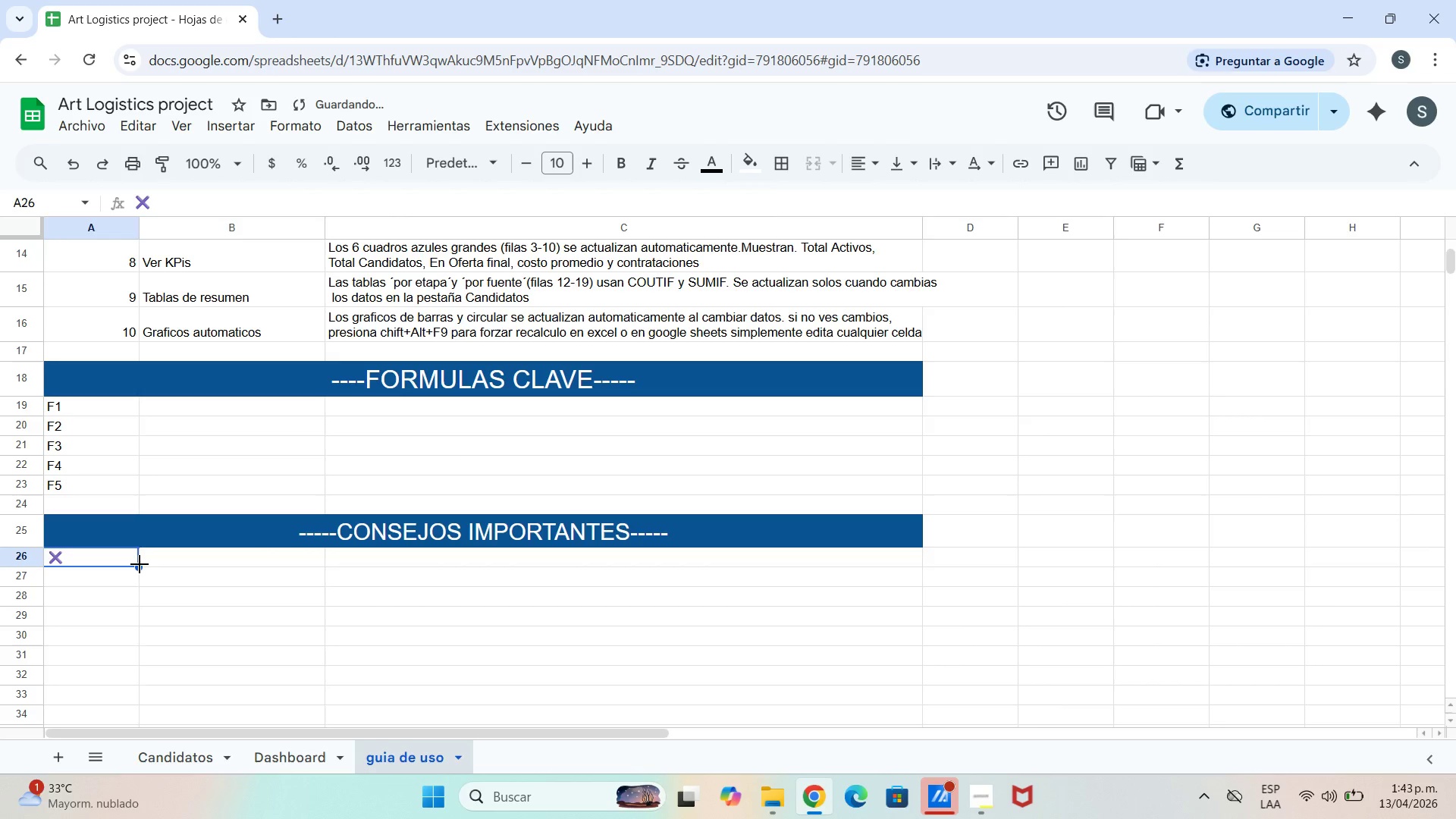 
left_click_drag(start_coordinate=[139, 566], to_coordinate=[130, 620])
 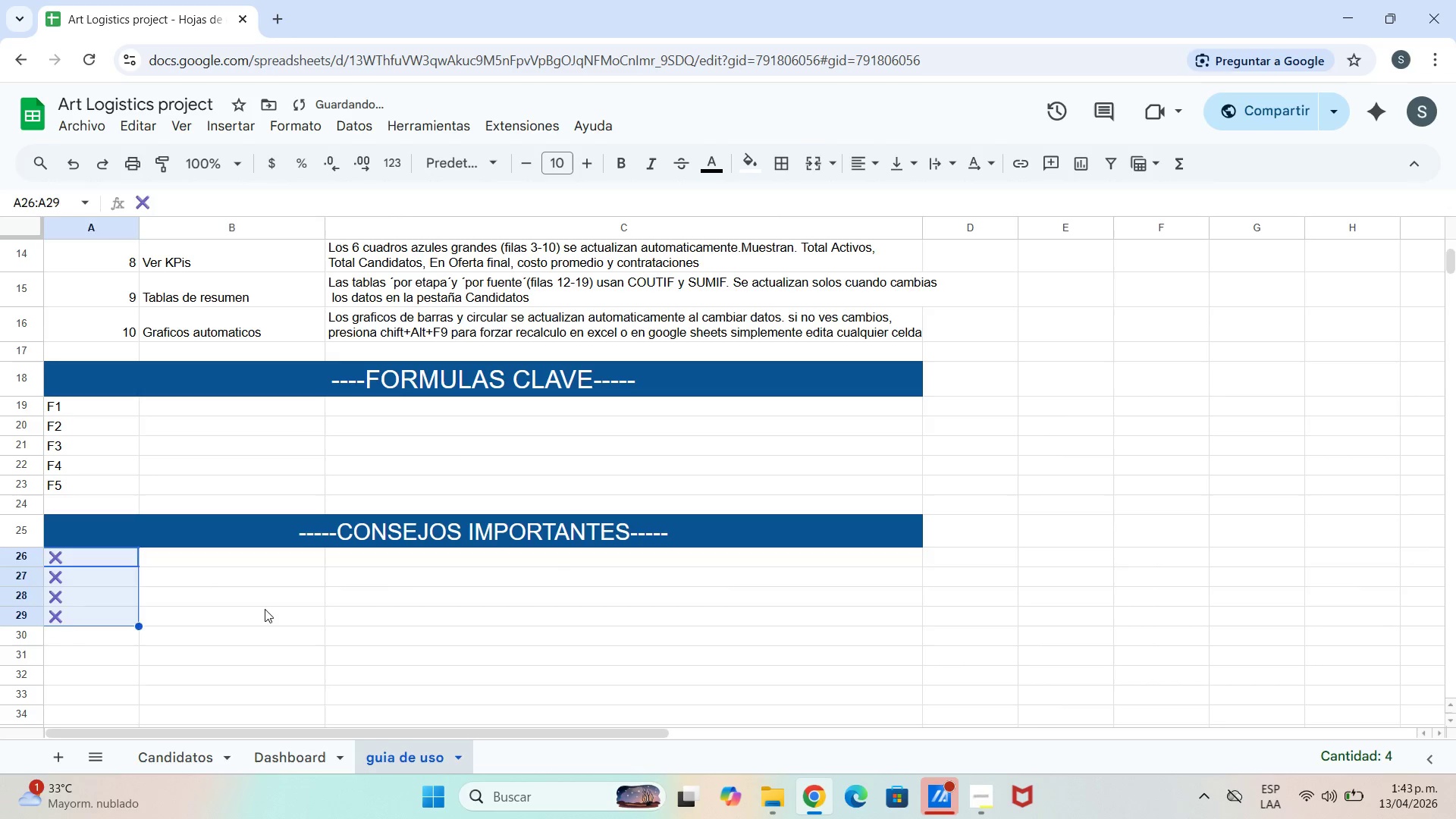 
left_click([265, 609])
 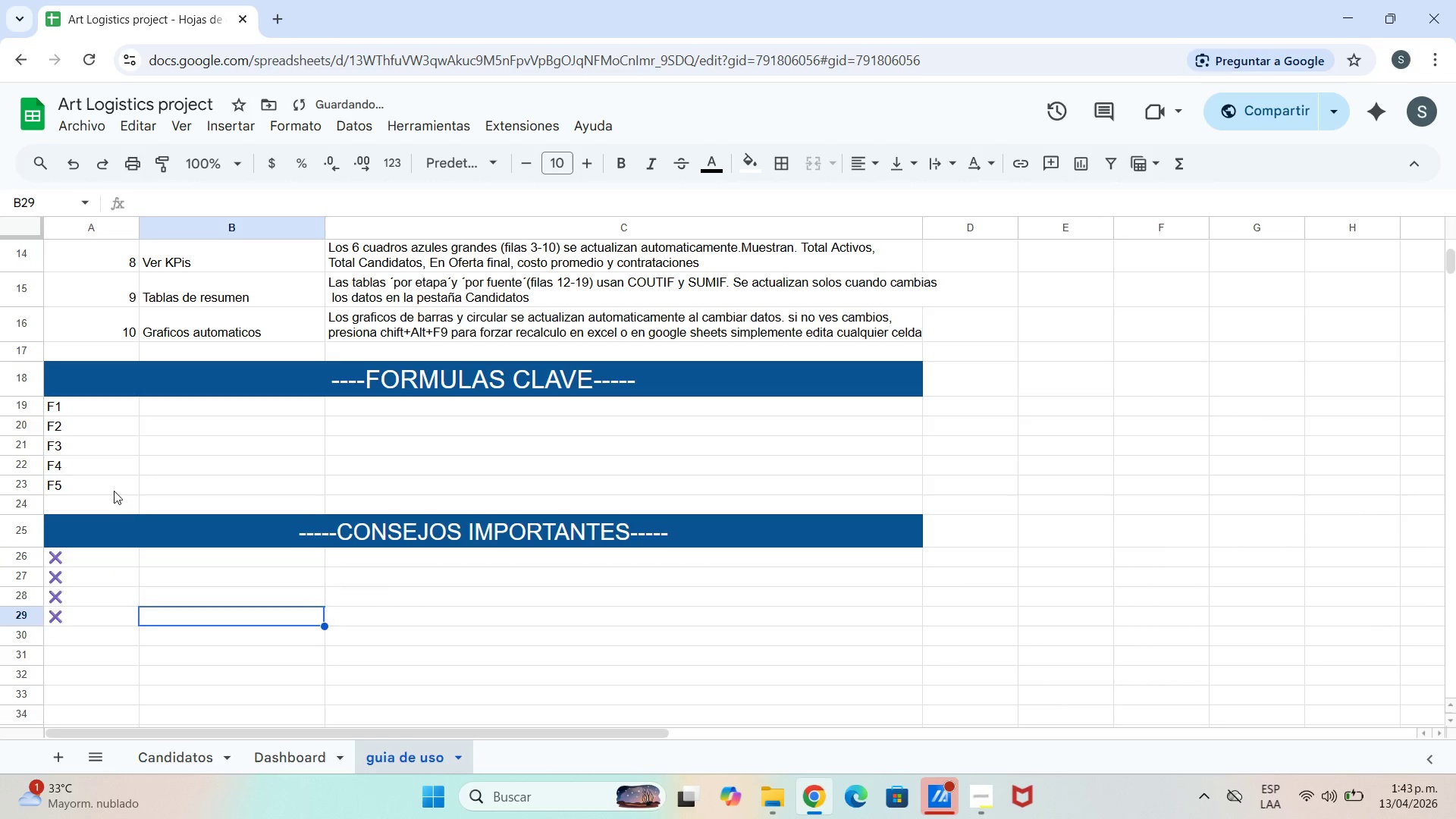 
left_click_drag(start_coordinate=[105, 482], to_coordinate=[107, 475])
 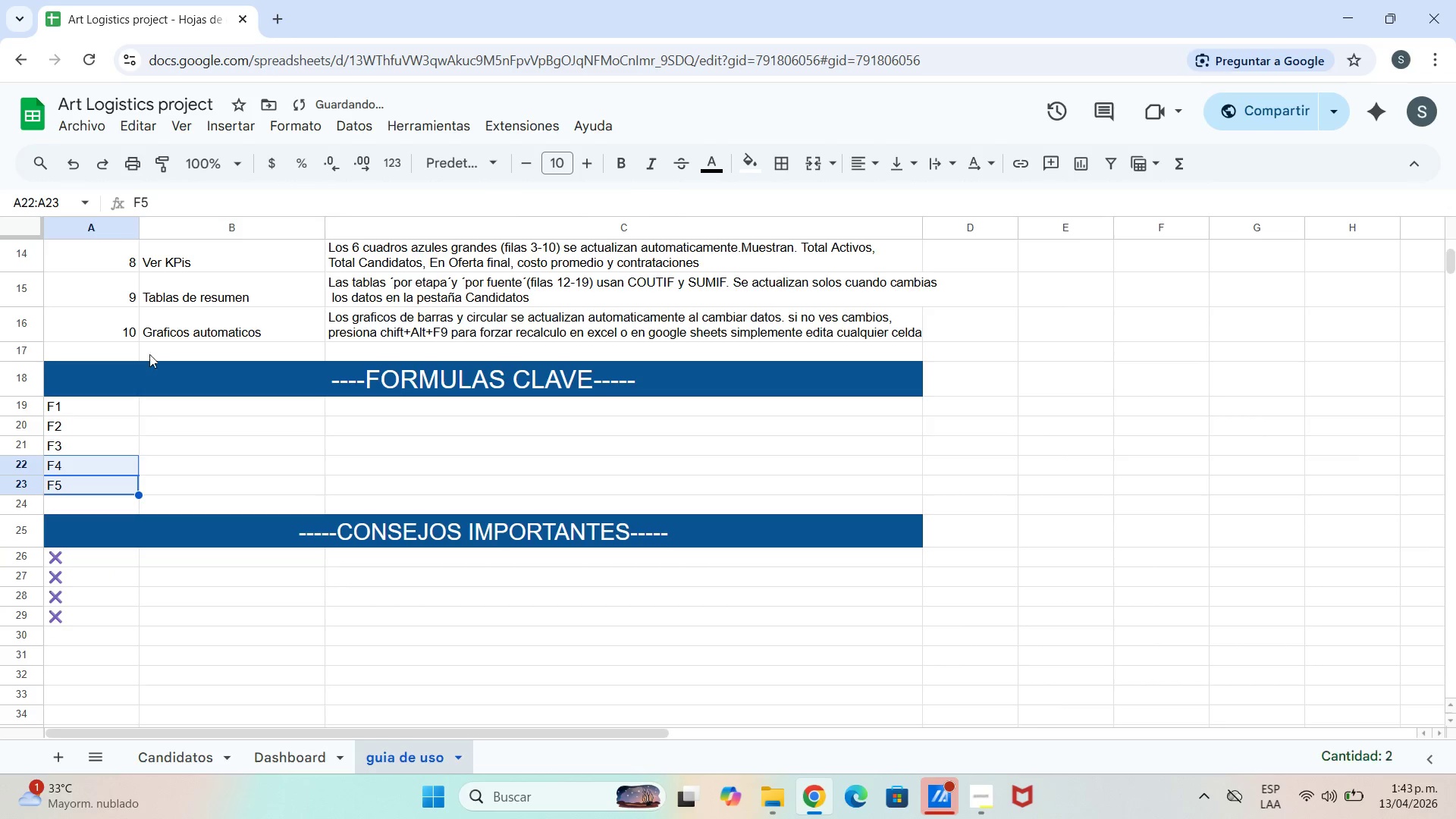 
left_click([153, 428])
 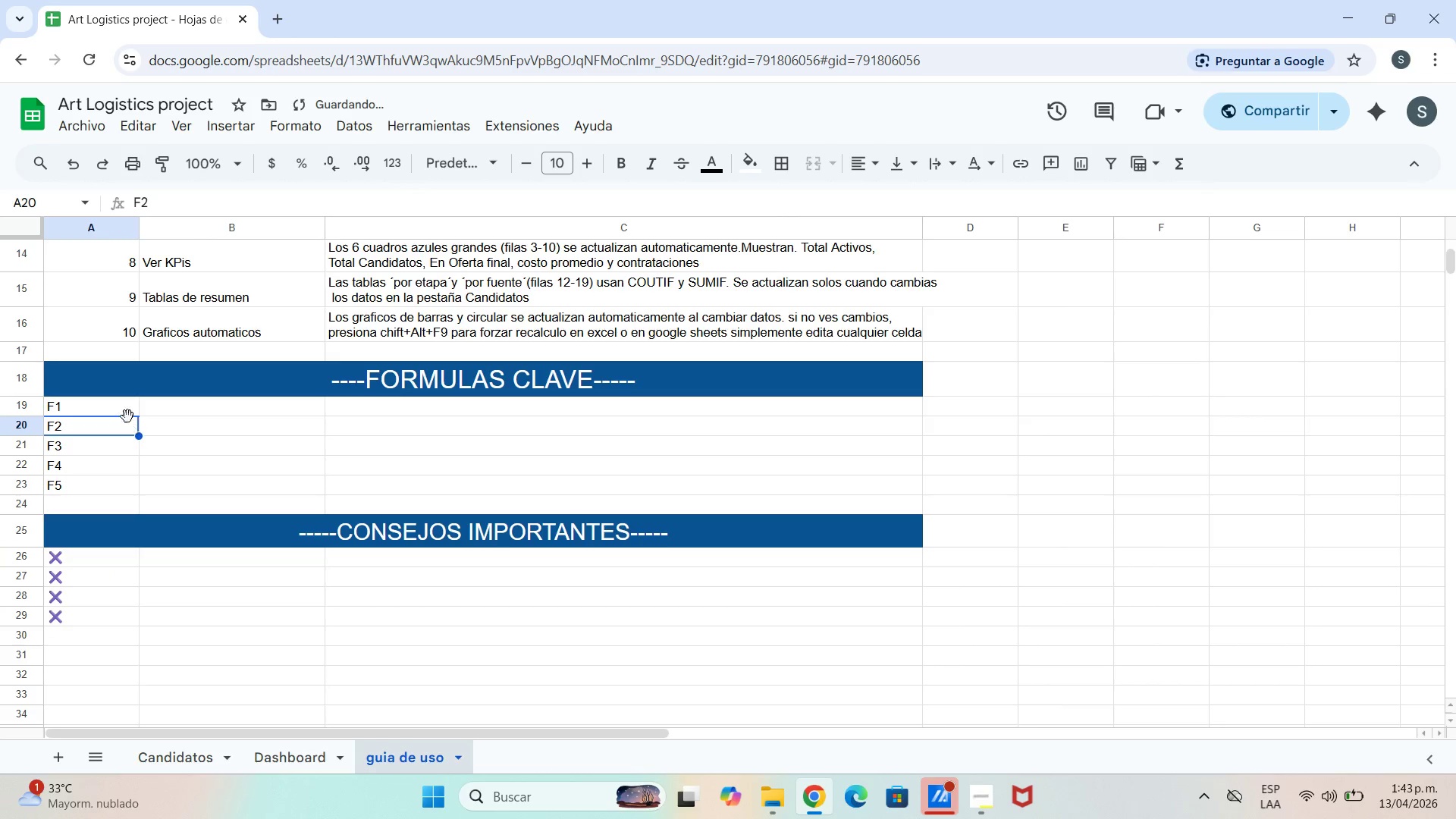 
left_click([111, 398])
 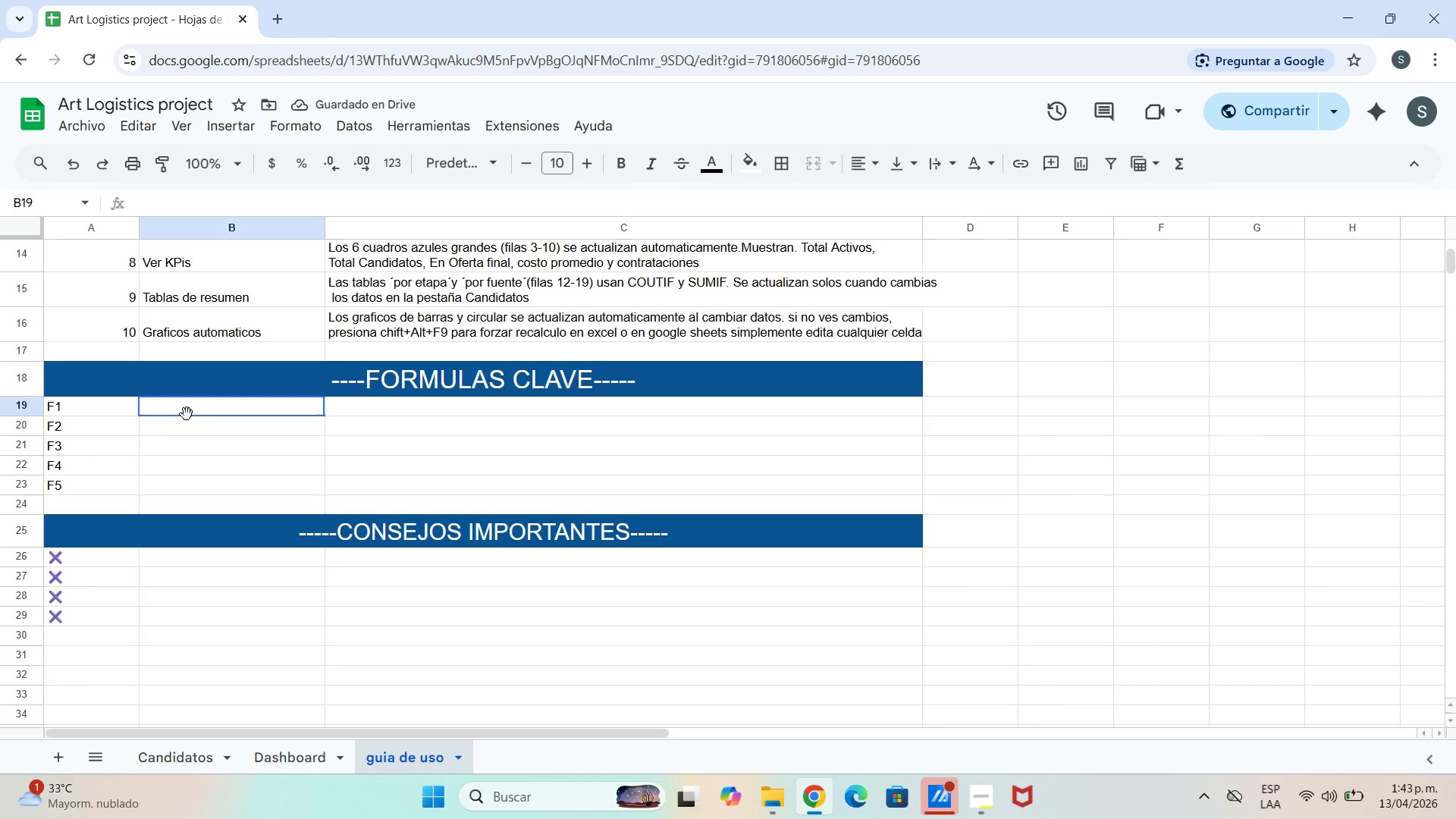 
triple_click([188, 411])
 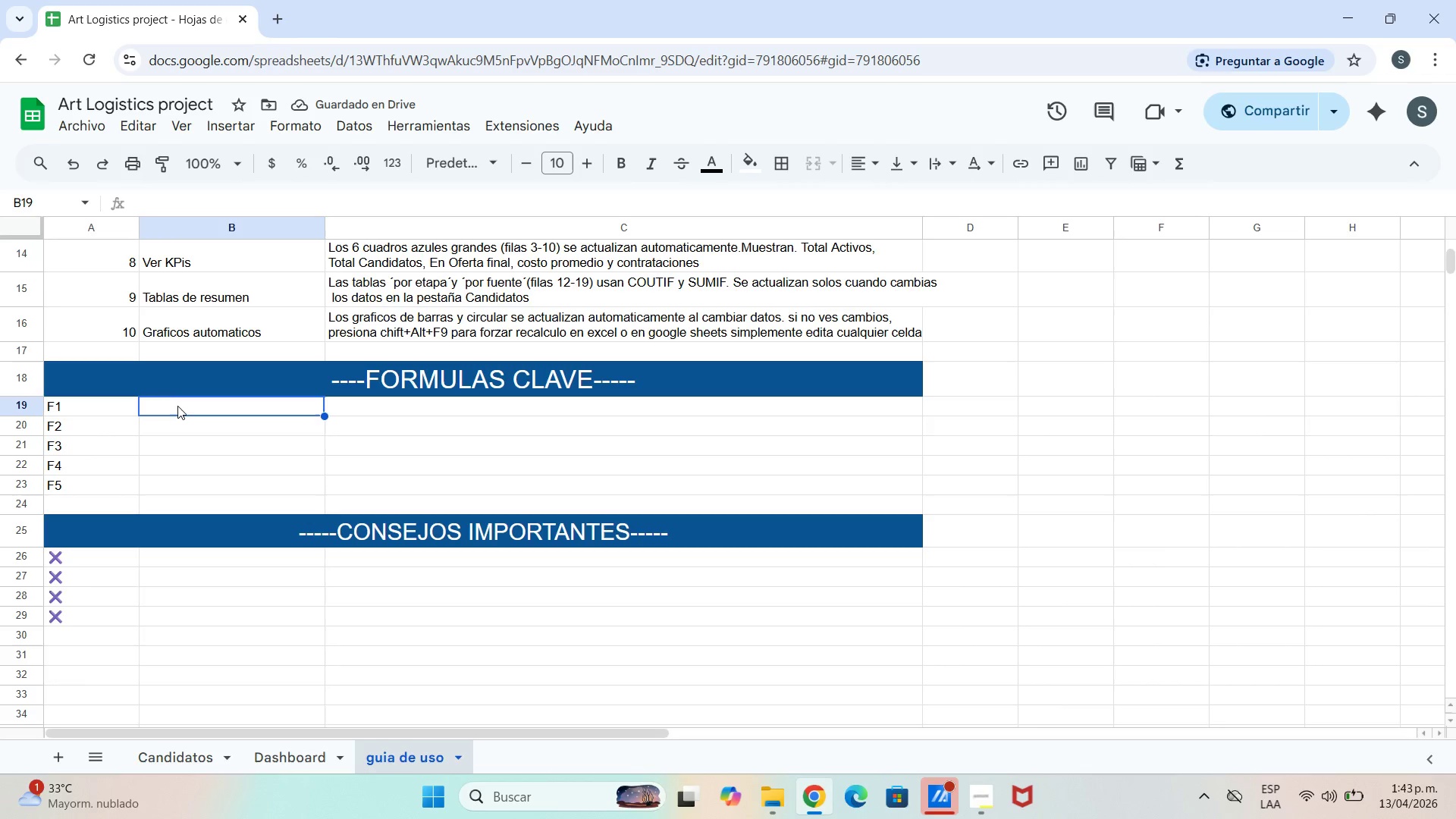 
double_click([174, 404])
 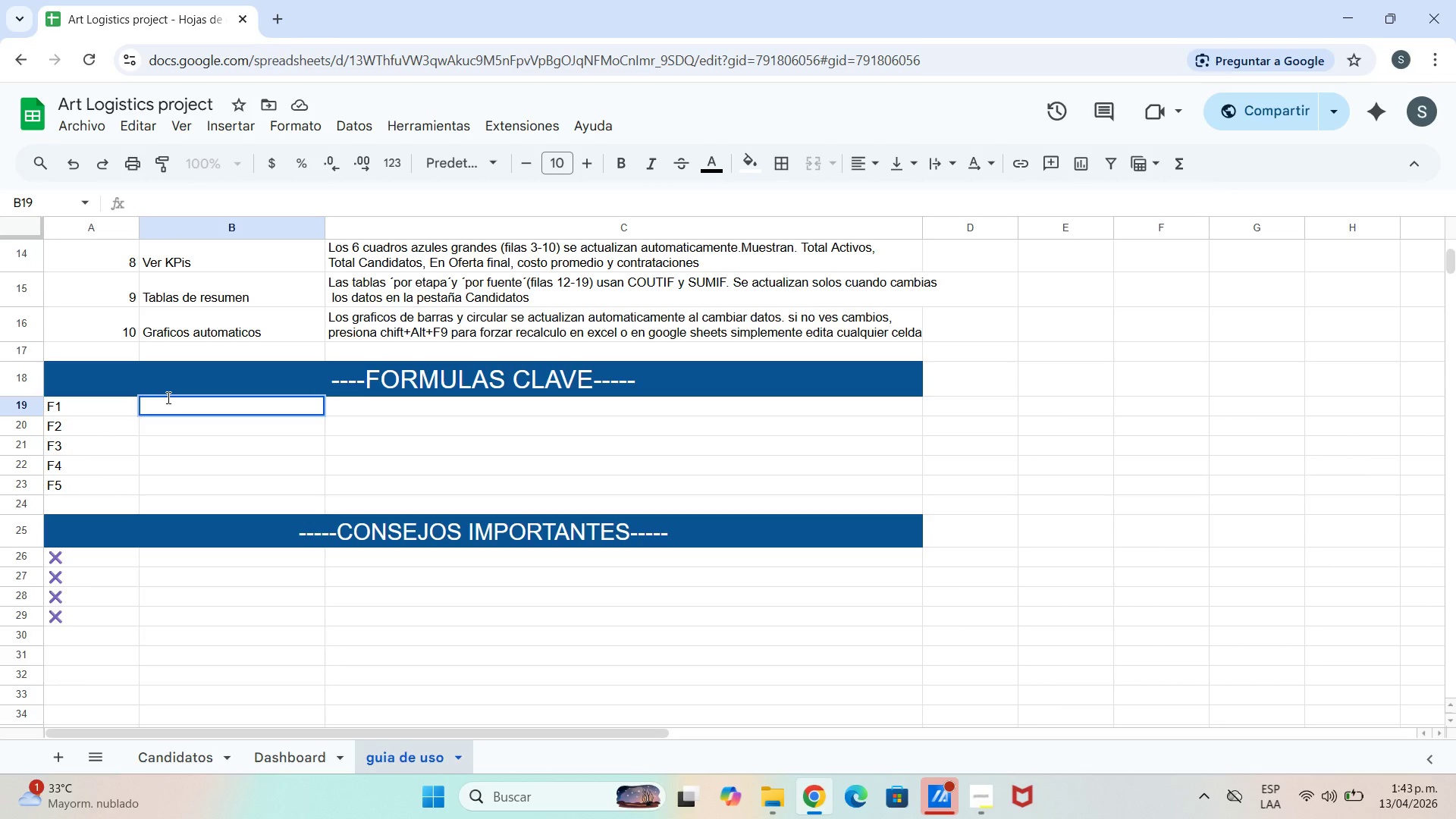 
type(4&13&2026)
 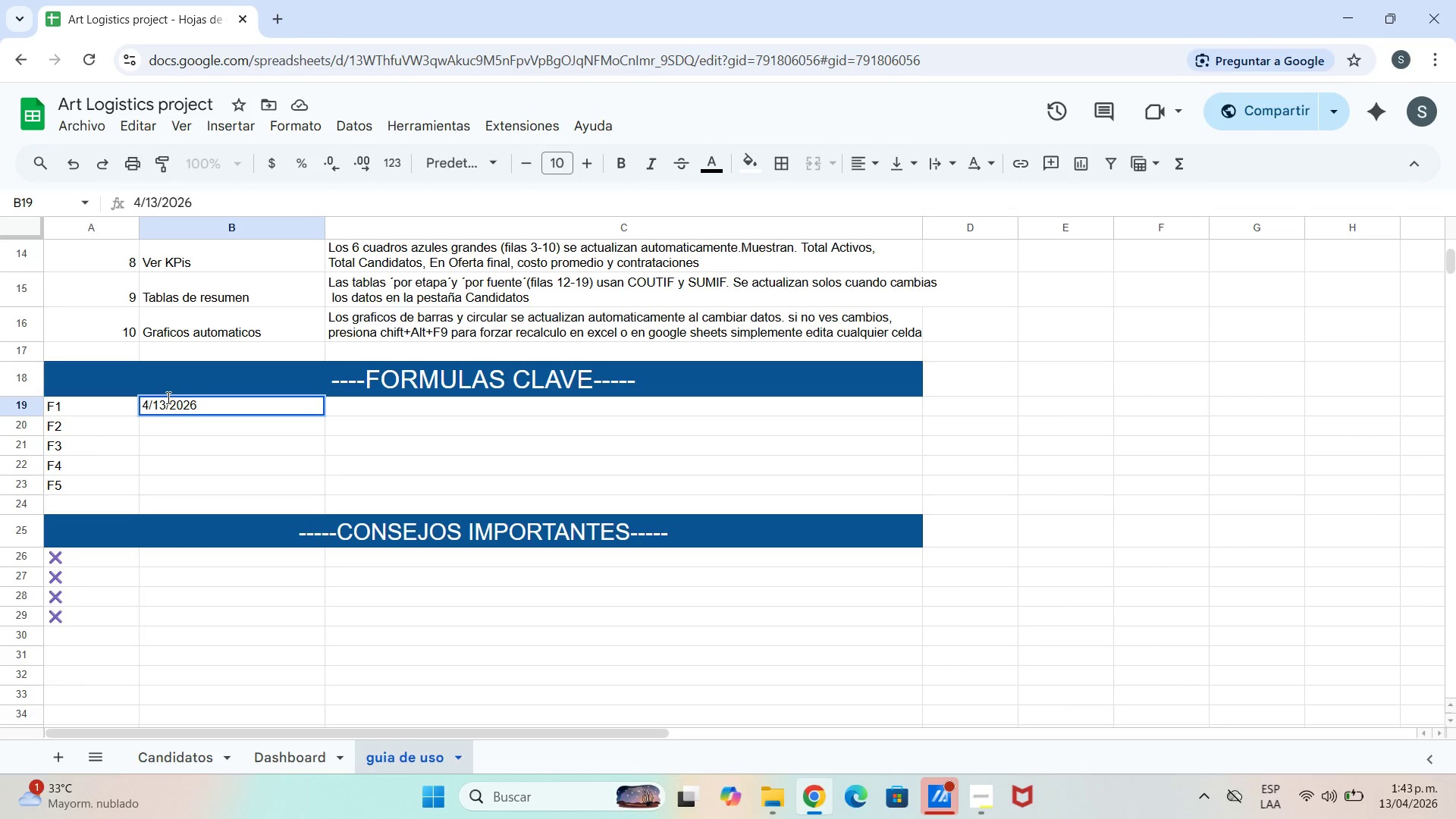 
key(Enter)
 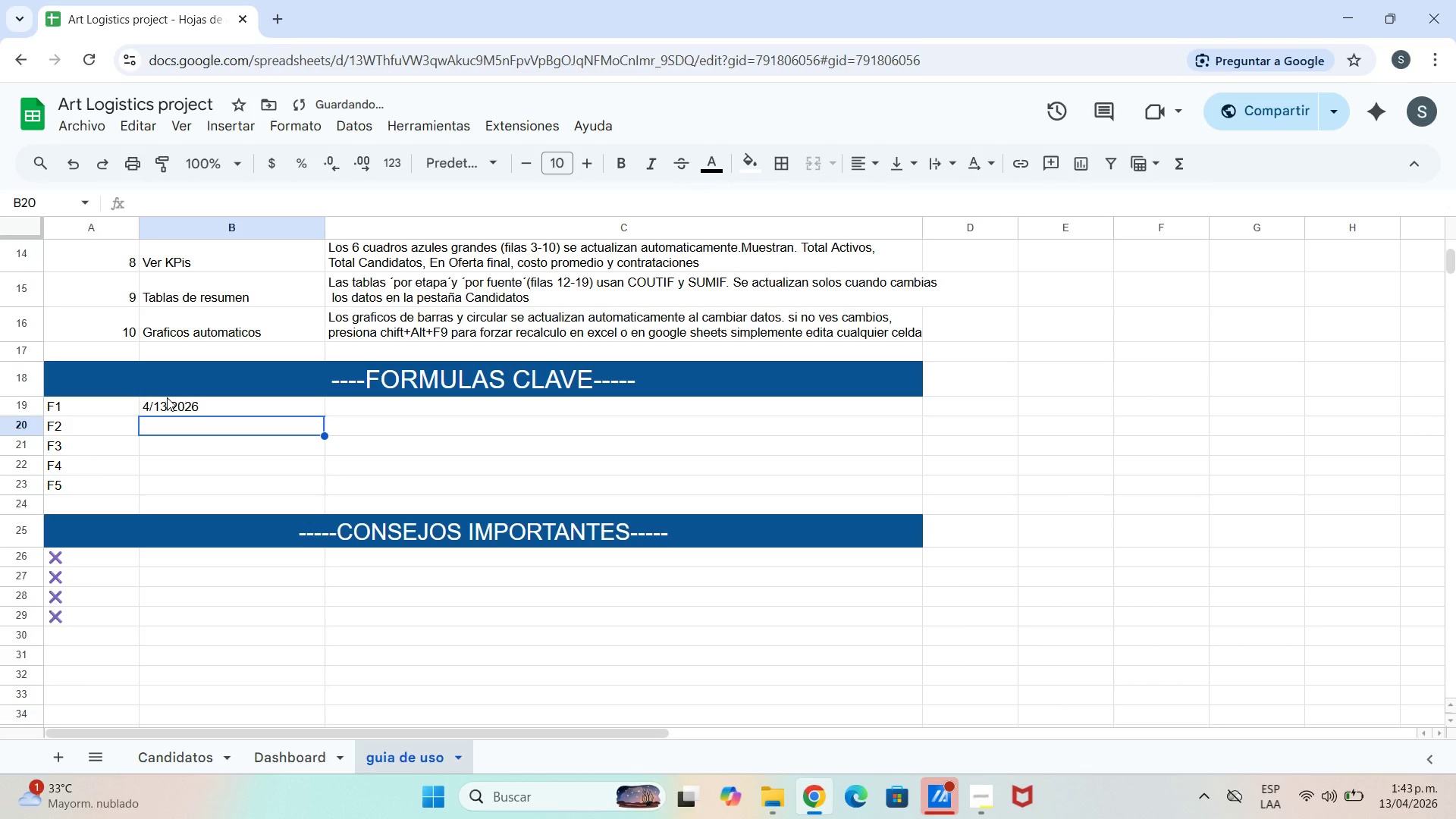 
key(0)
 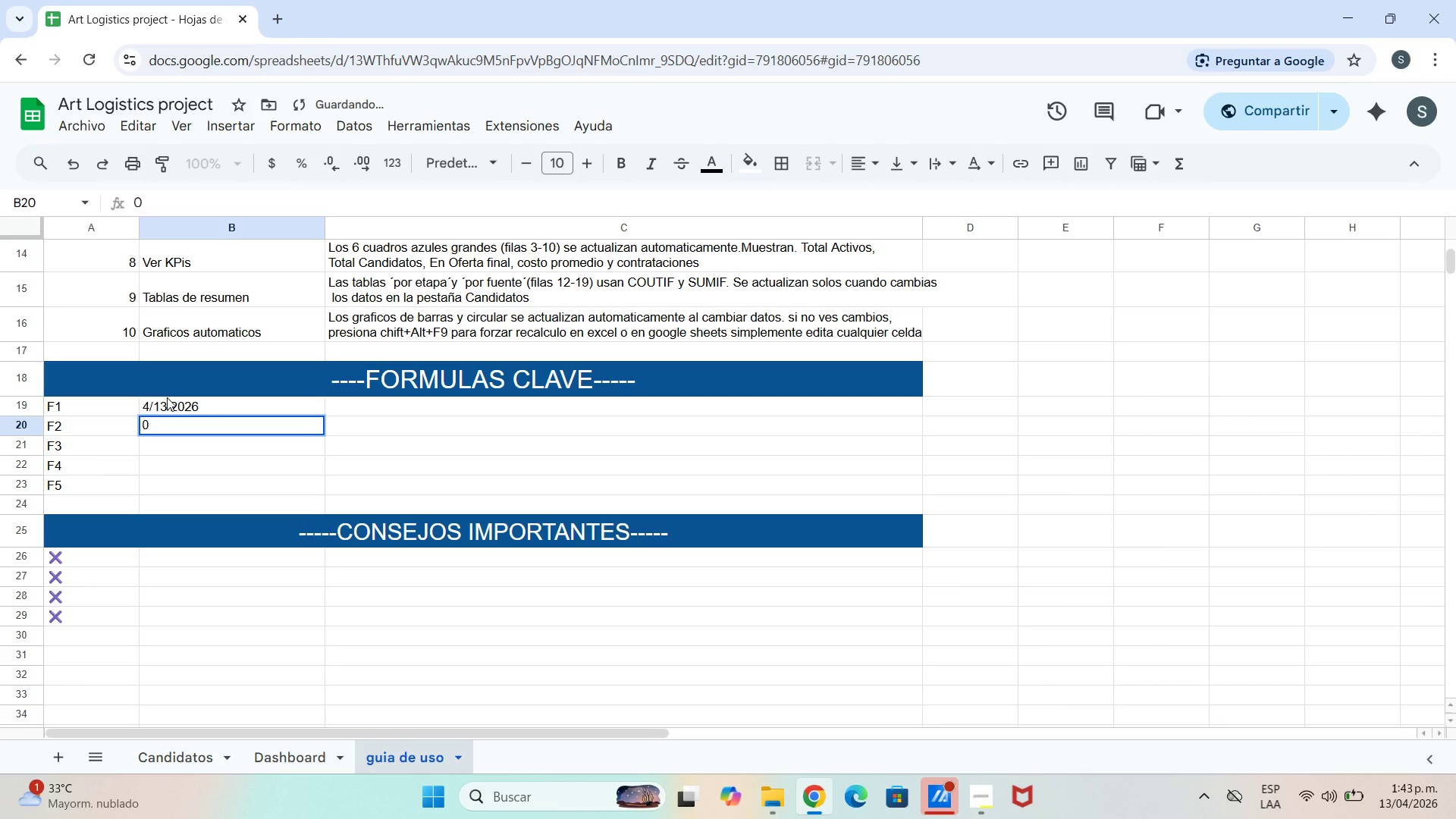 
key(Enter)
 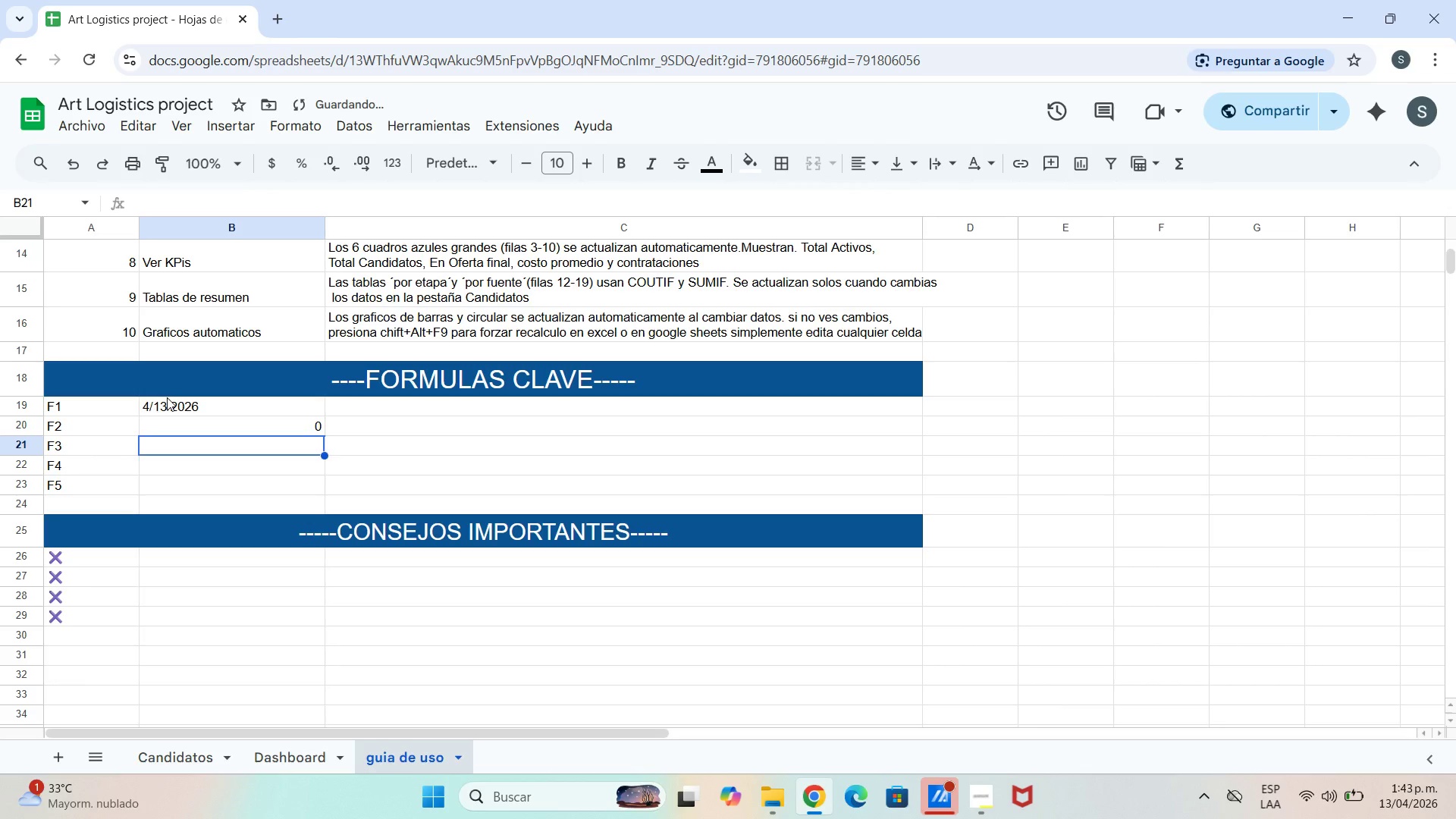 
key(0)
 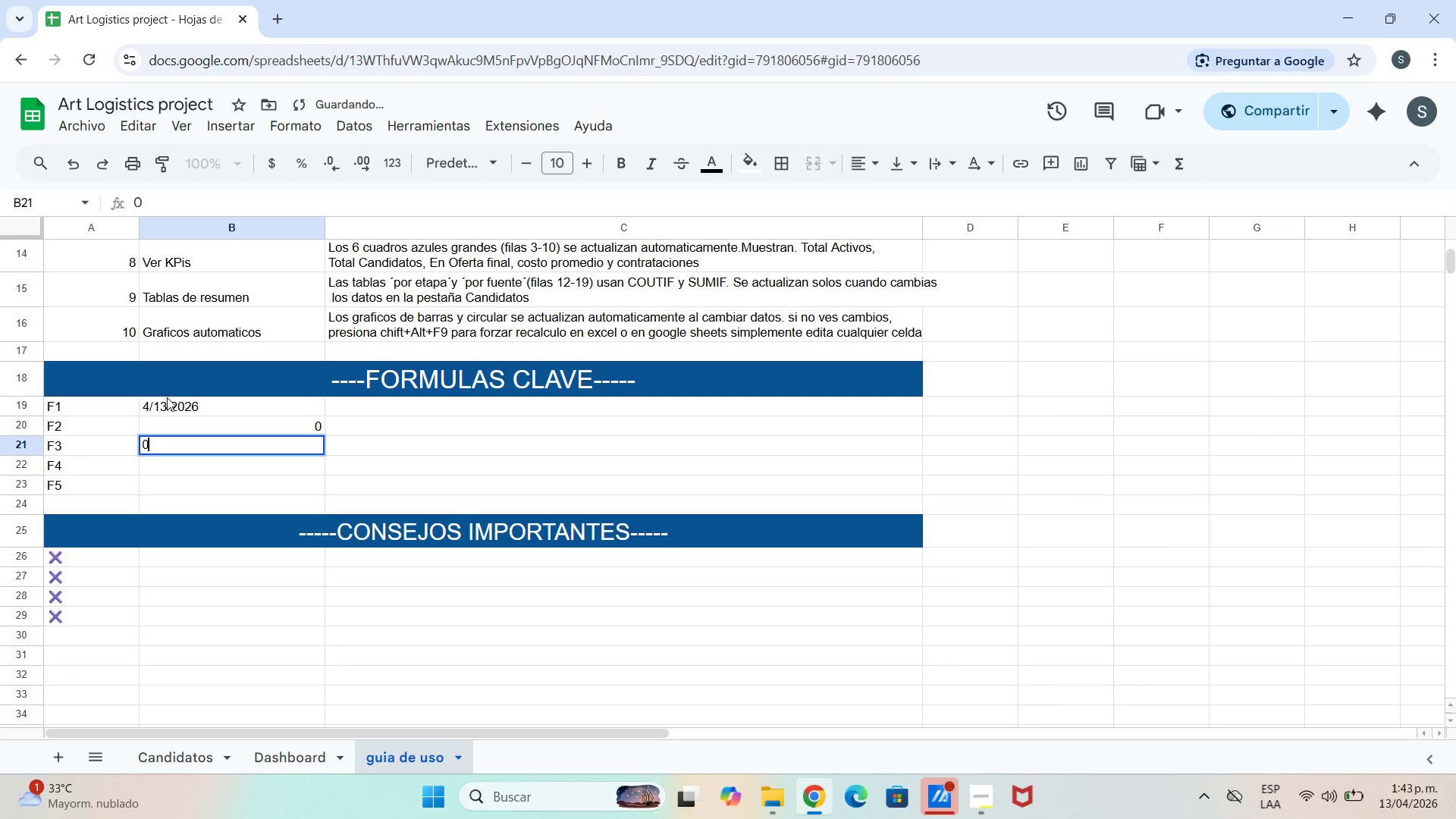 
key(Enter)
 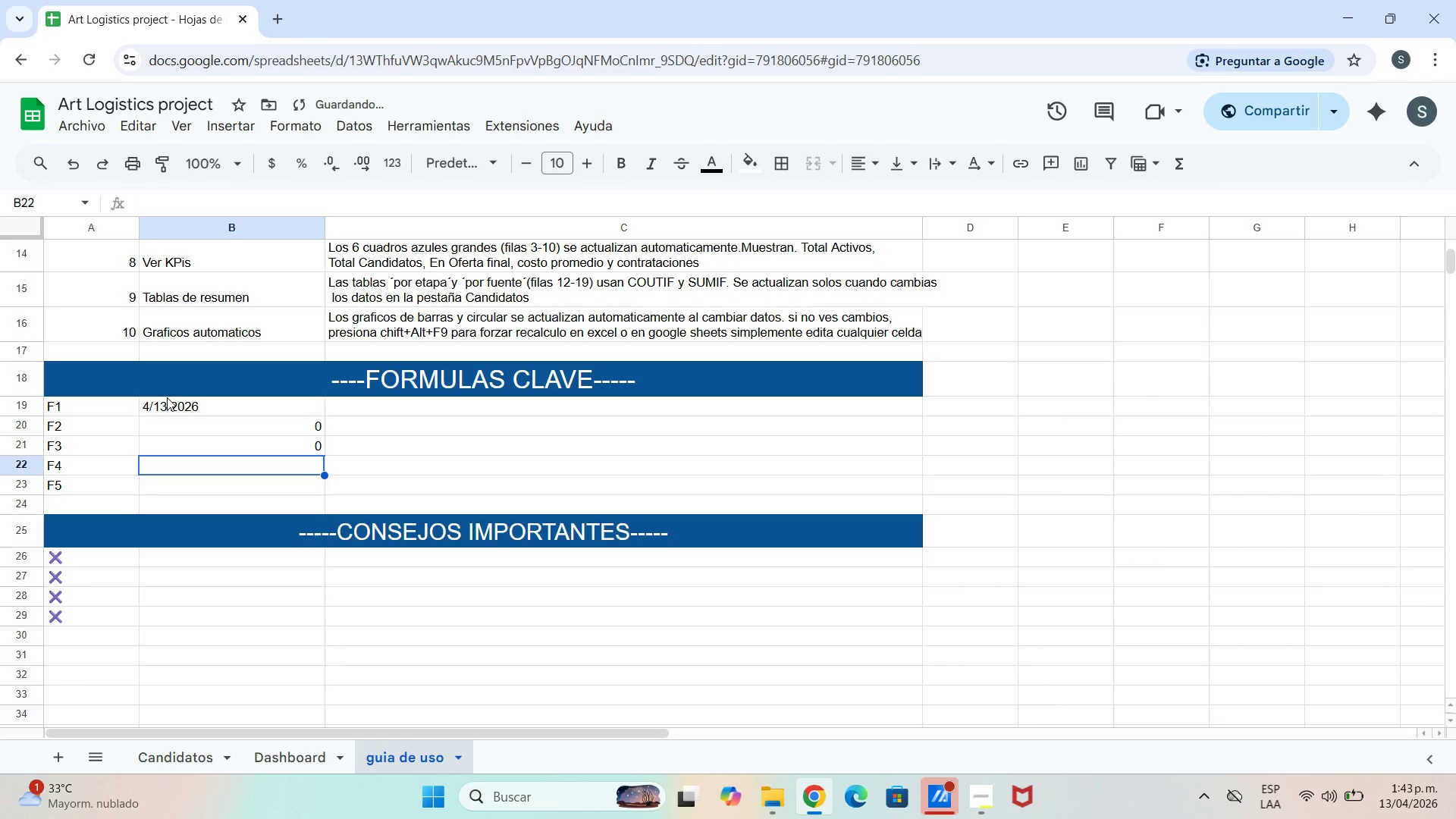 
key(0)
 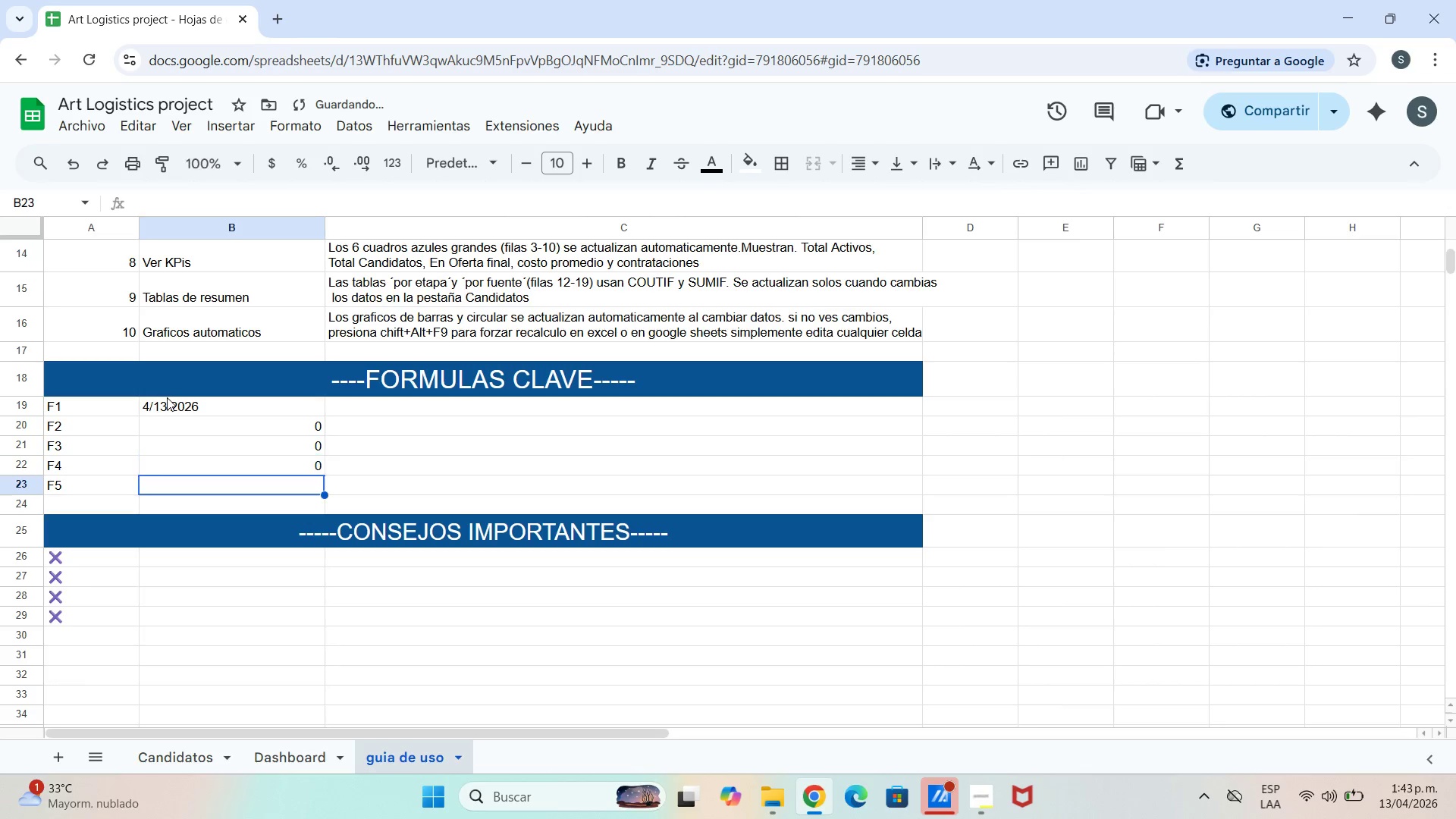 
key(Enter)
 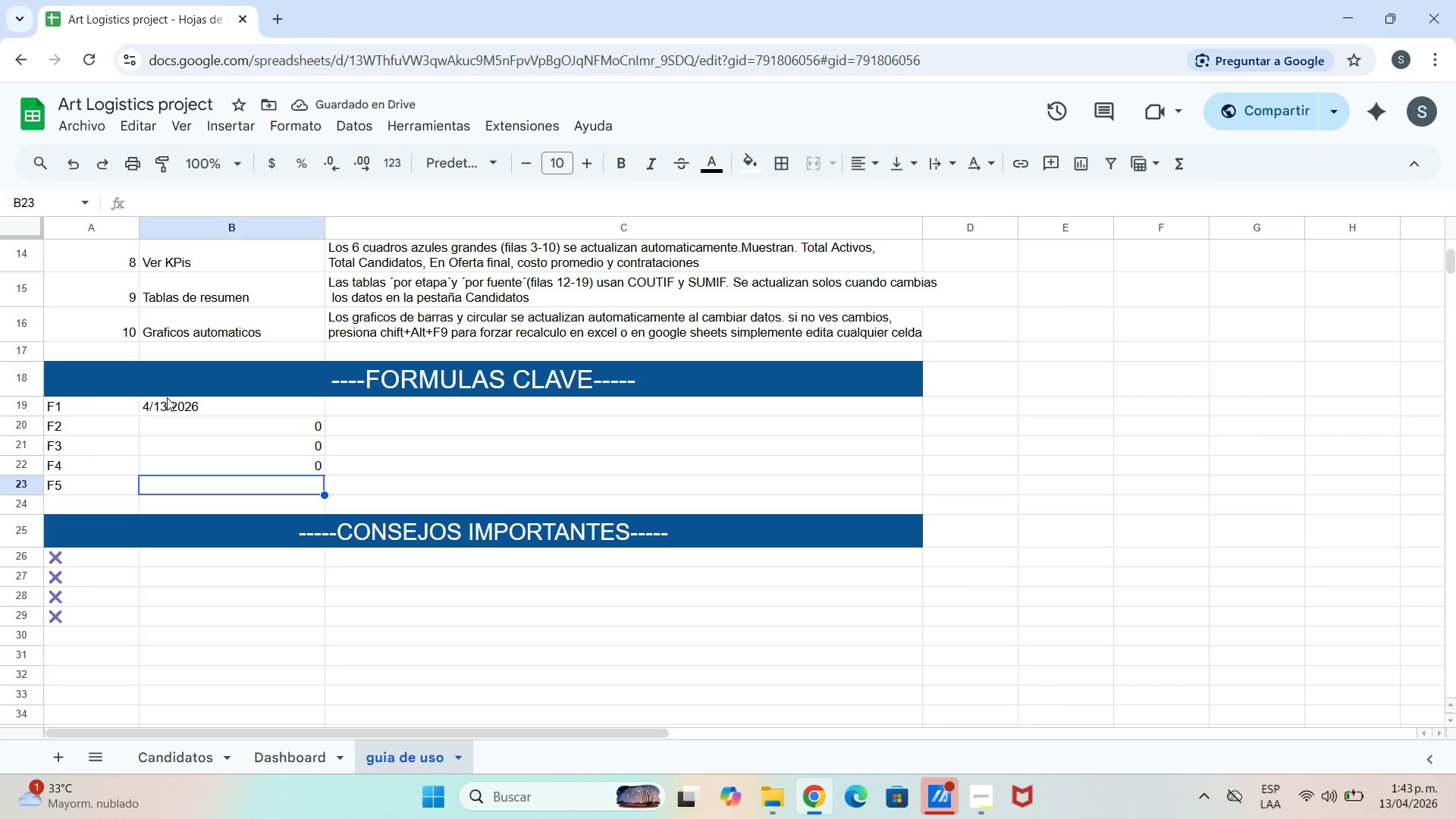 
type(43125)
 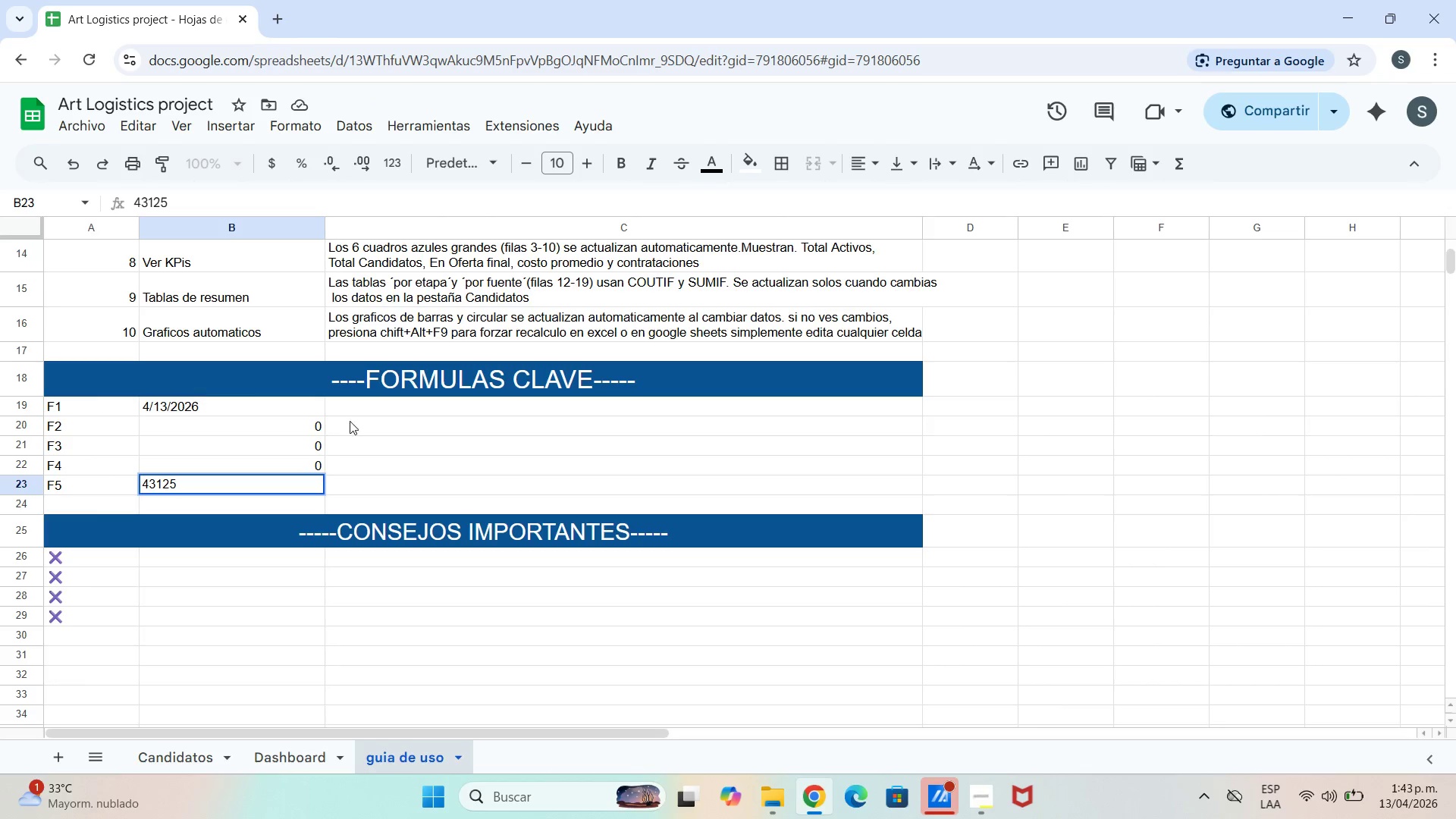 
double_click([410, 415])
 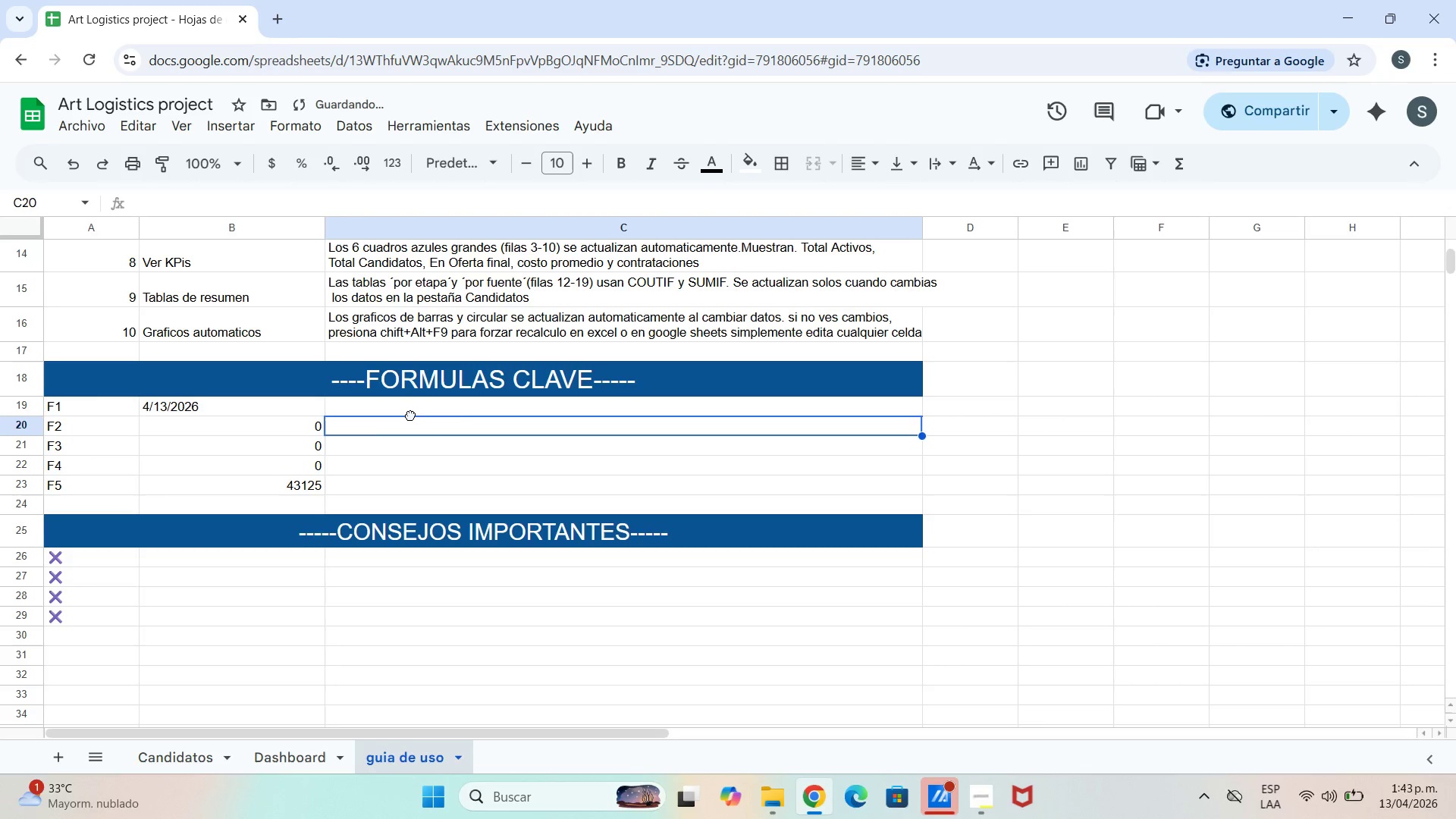 
triple_click([410, 415])
 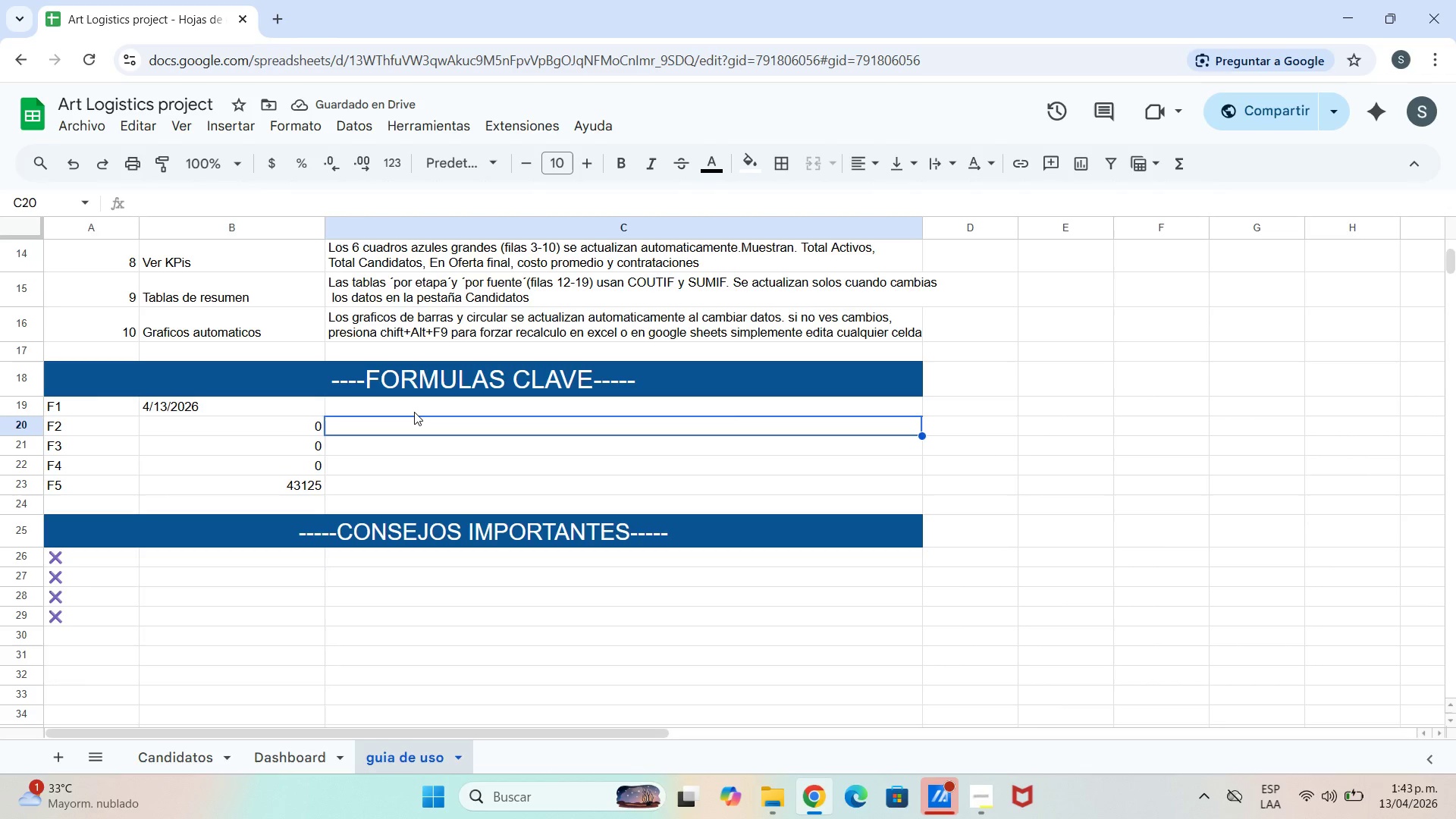 
left_click([413, 411])
 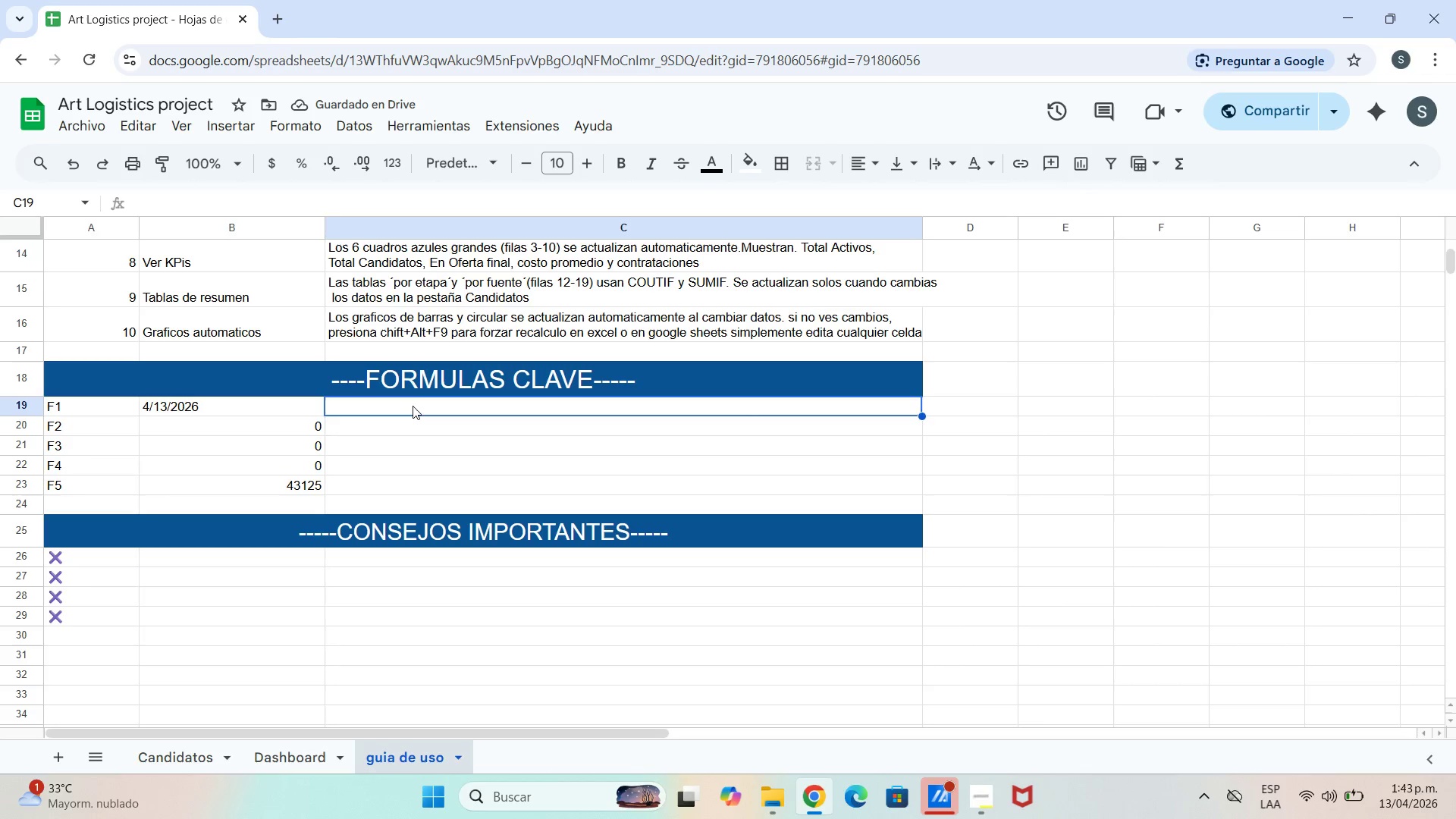 
double_click([413, 406])
 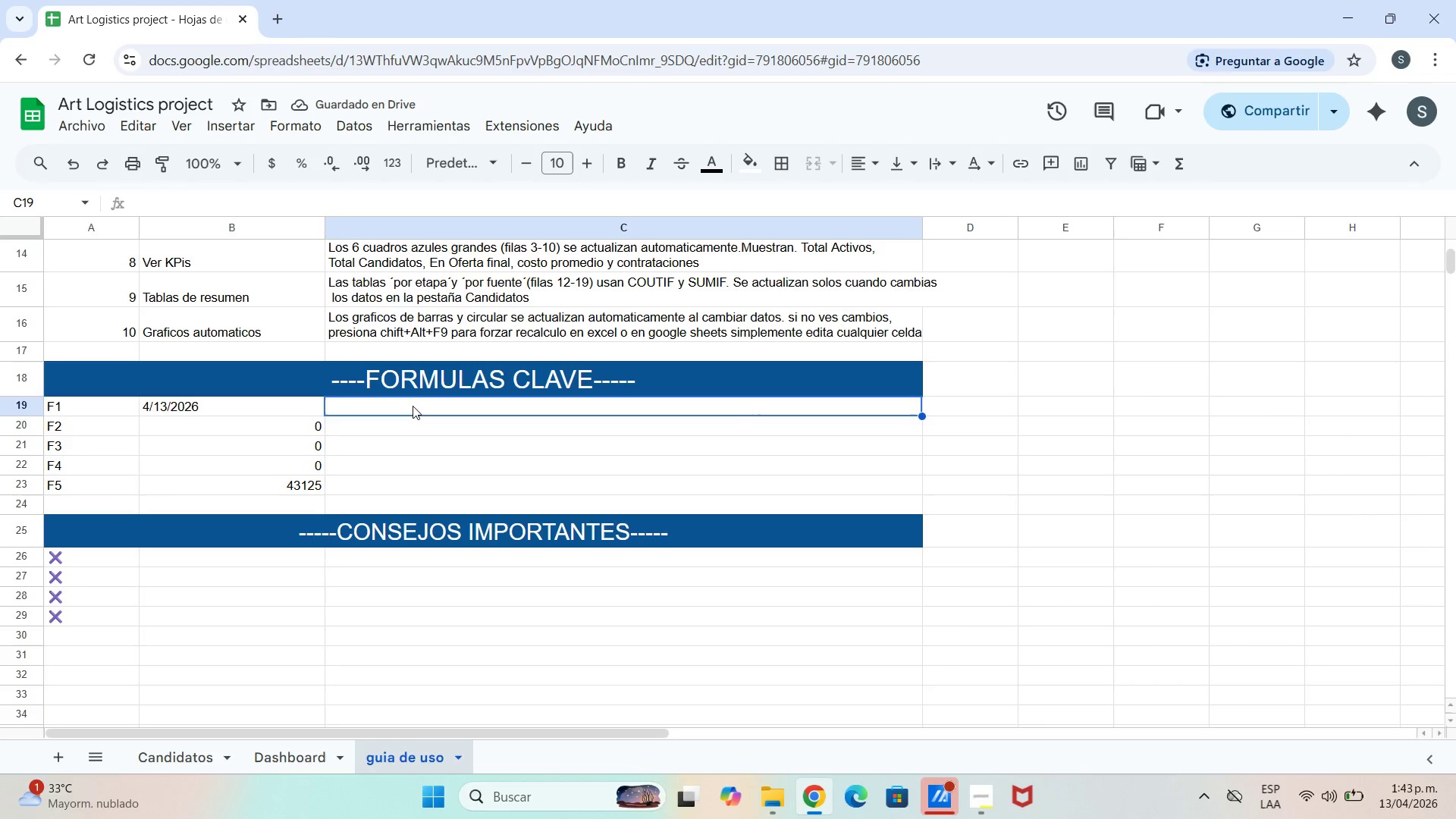 
triple_click([413, 406])
 